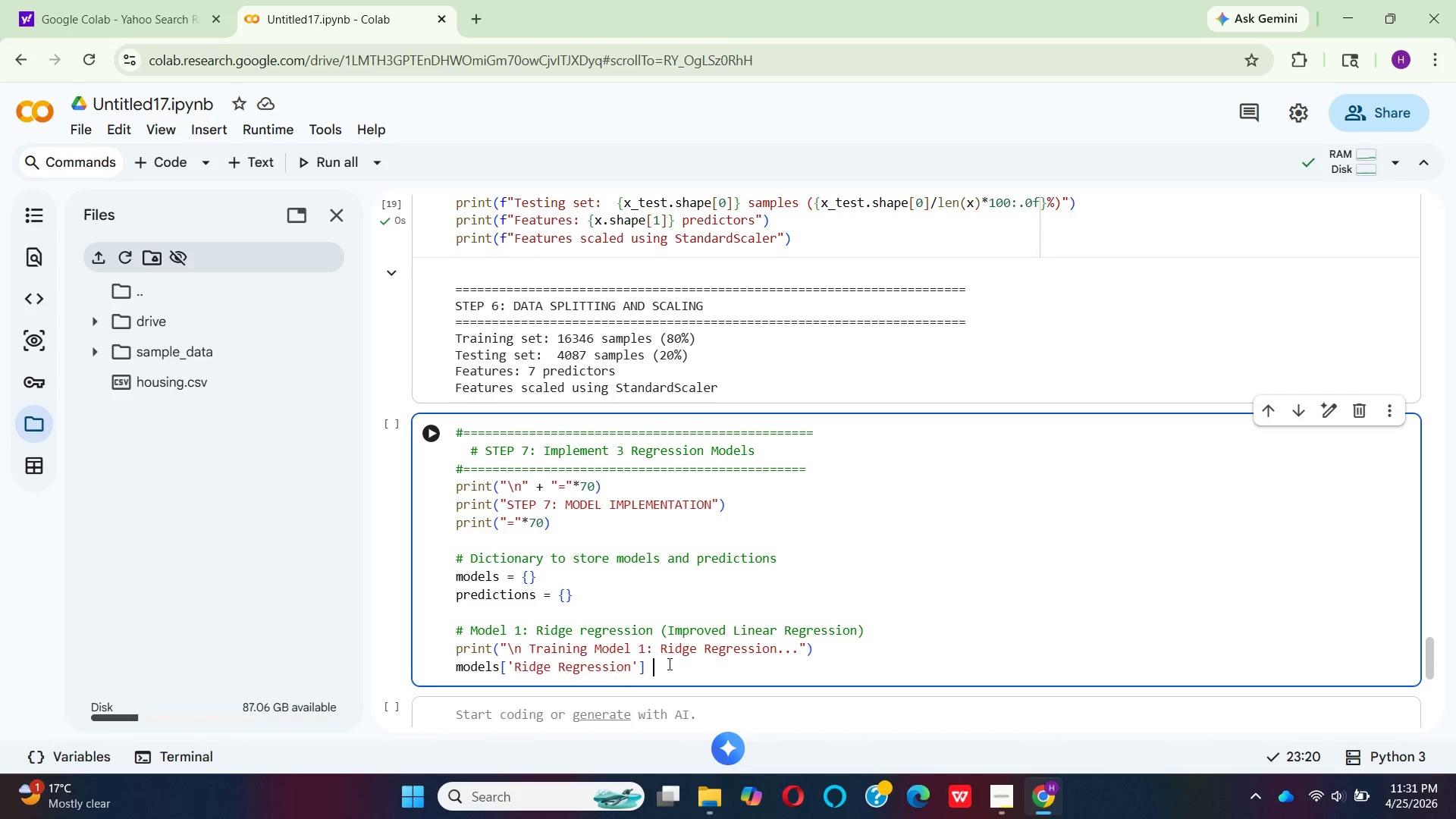 
key(Equal)
 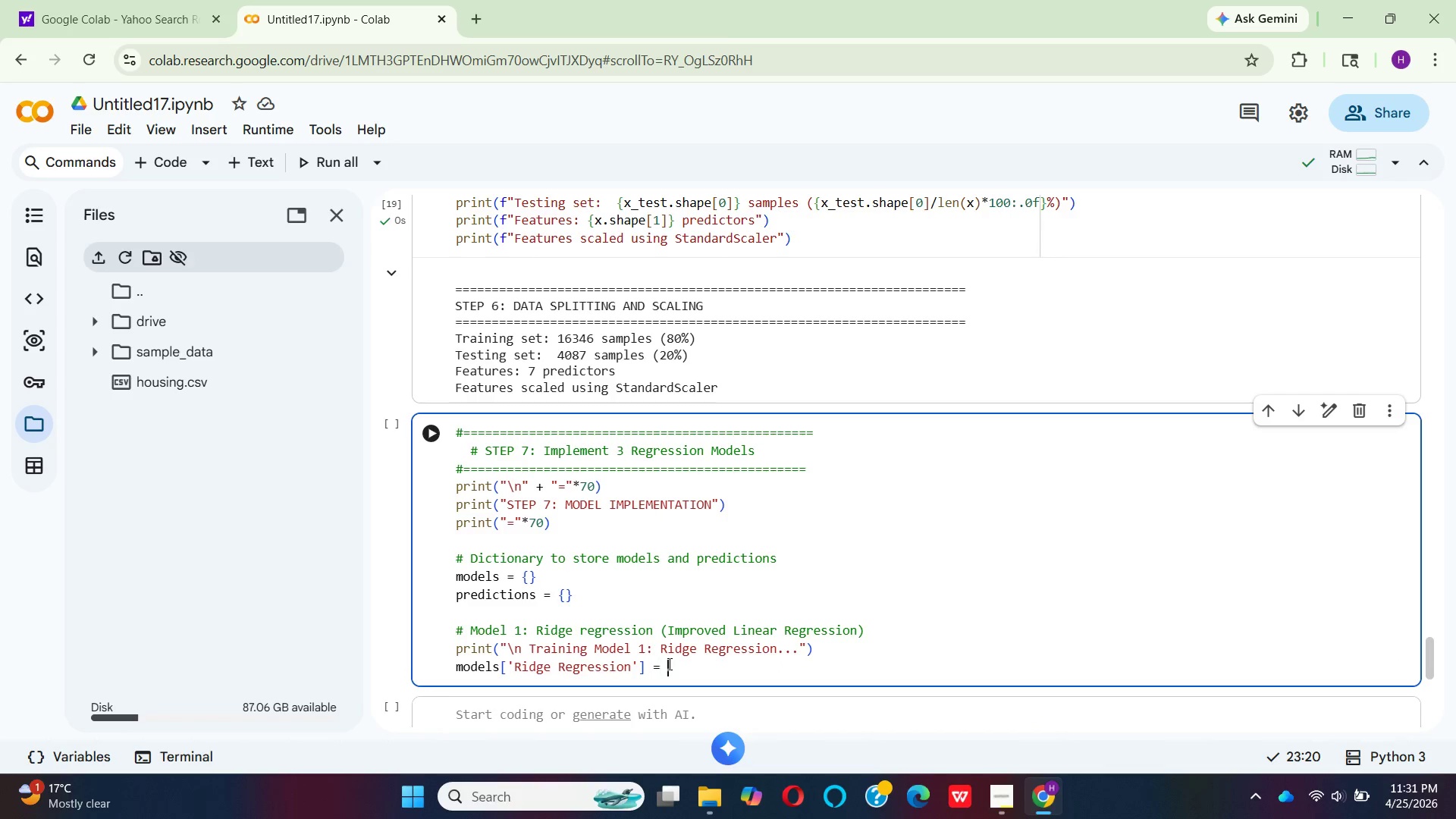 
key(Space)
 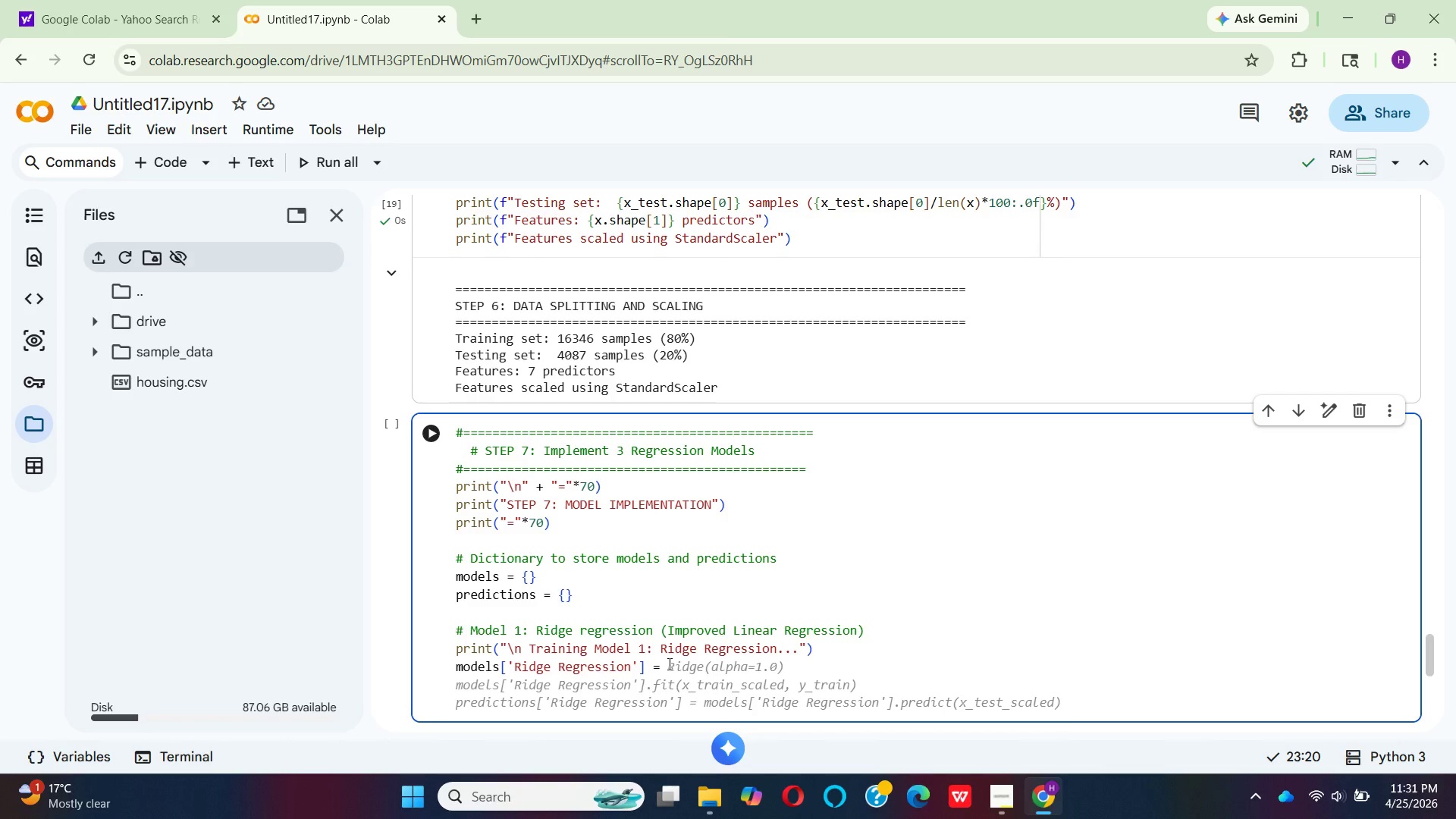 
key(CapsLock)
 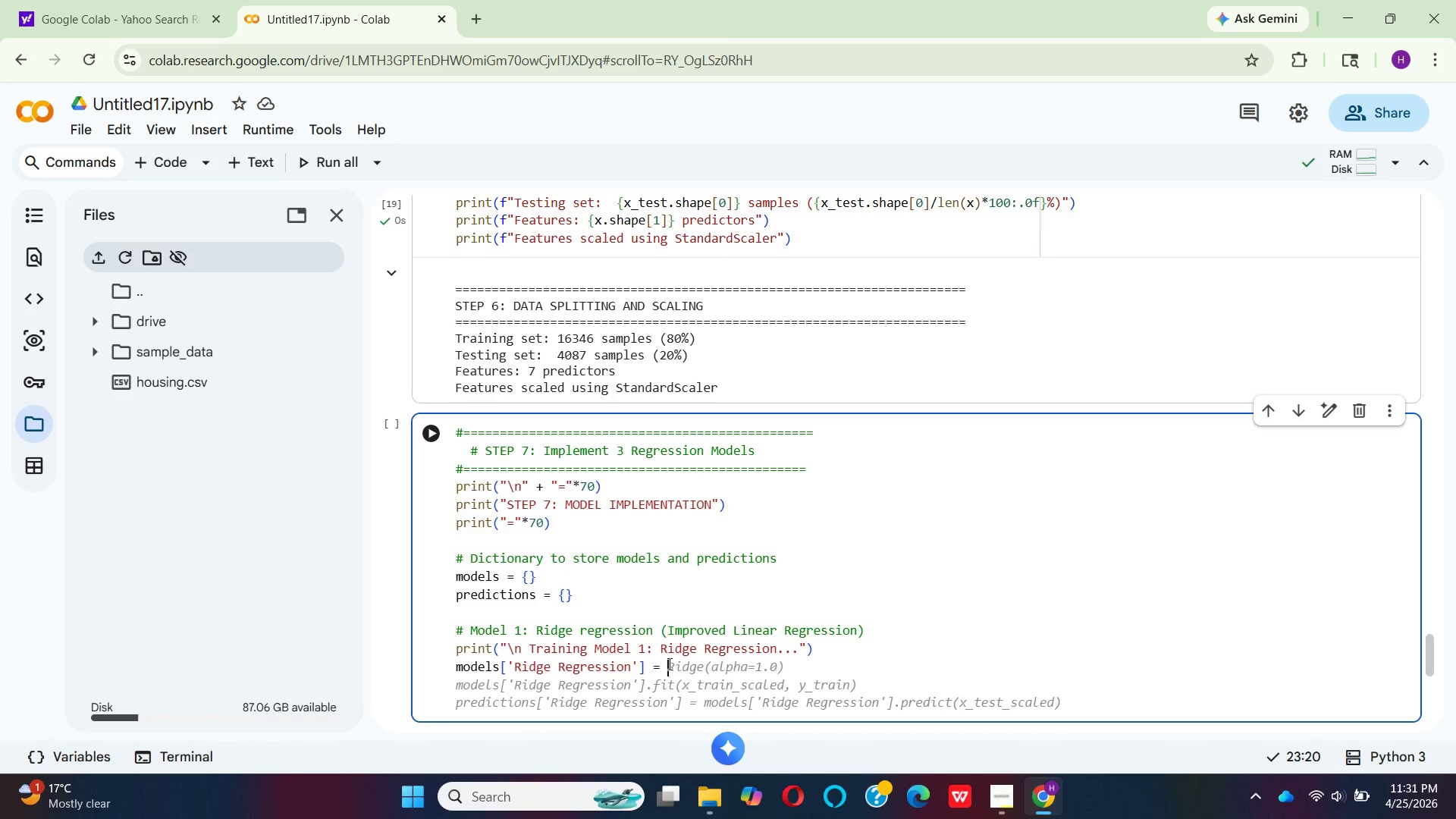 
key(R)
 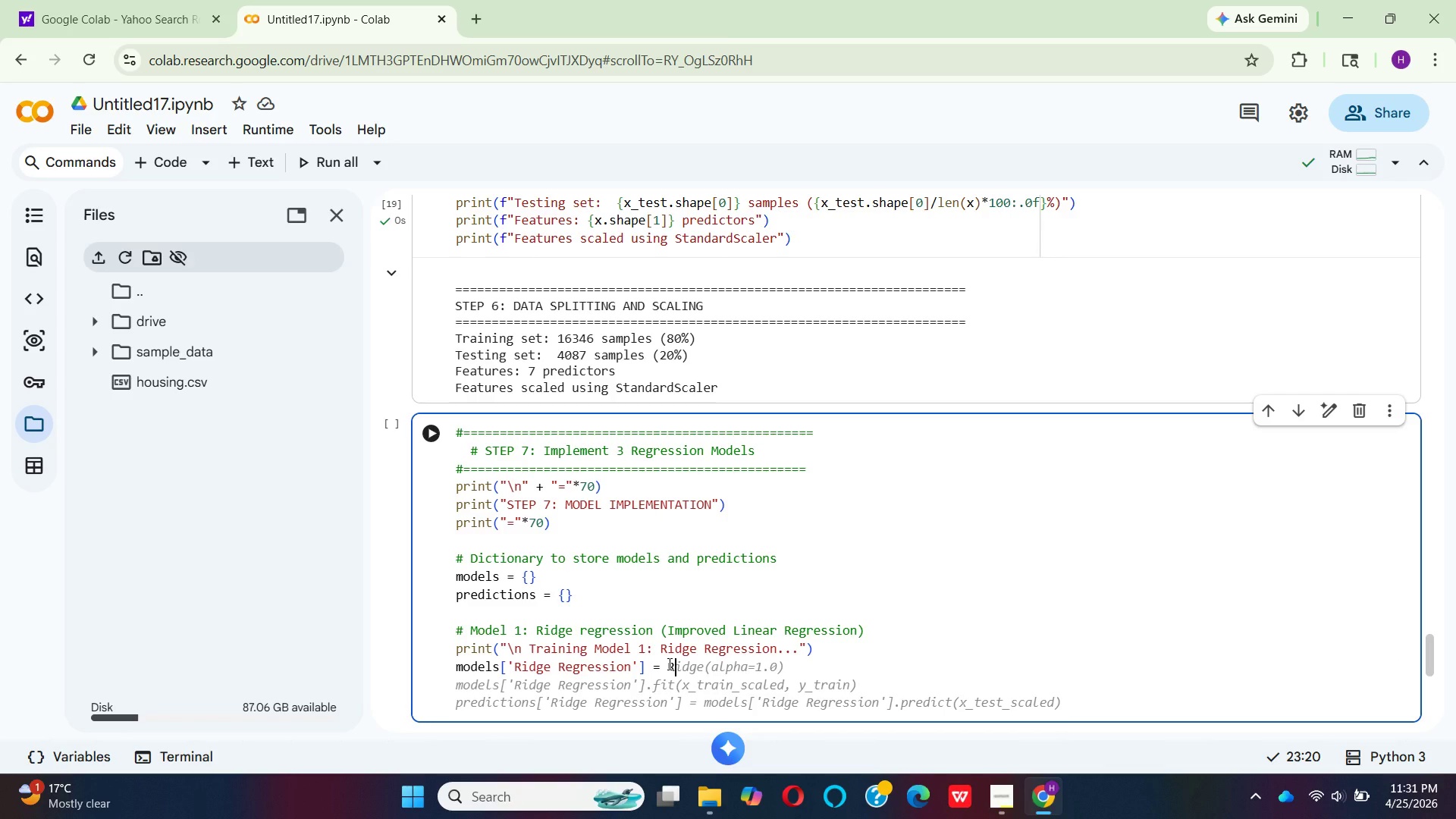 
key(CapsLock)
 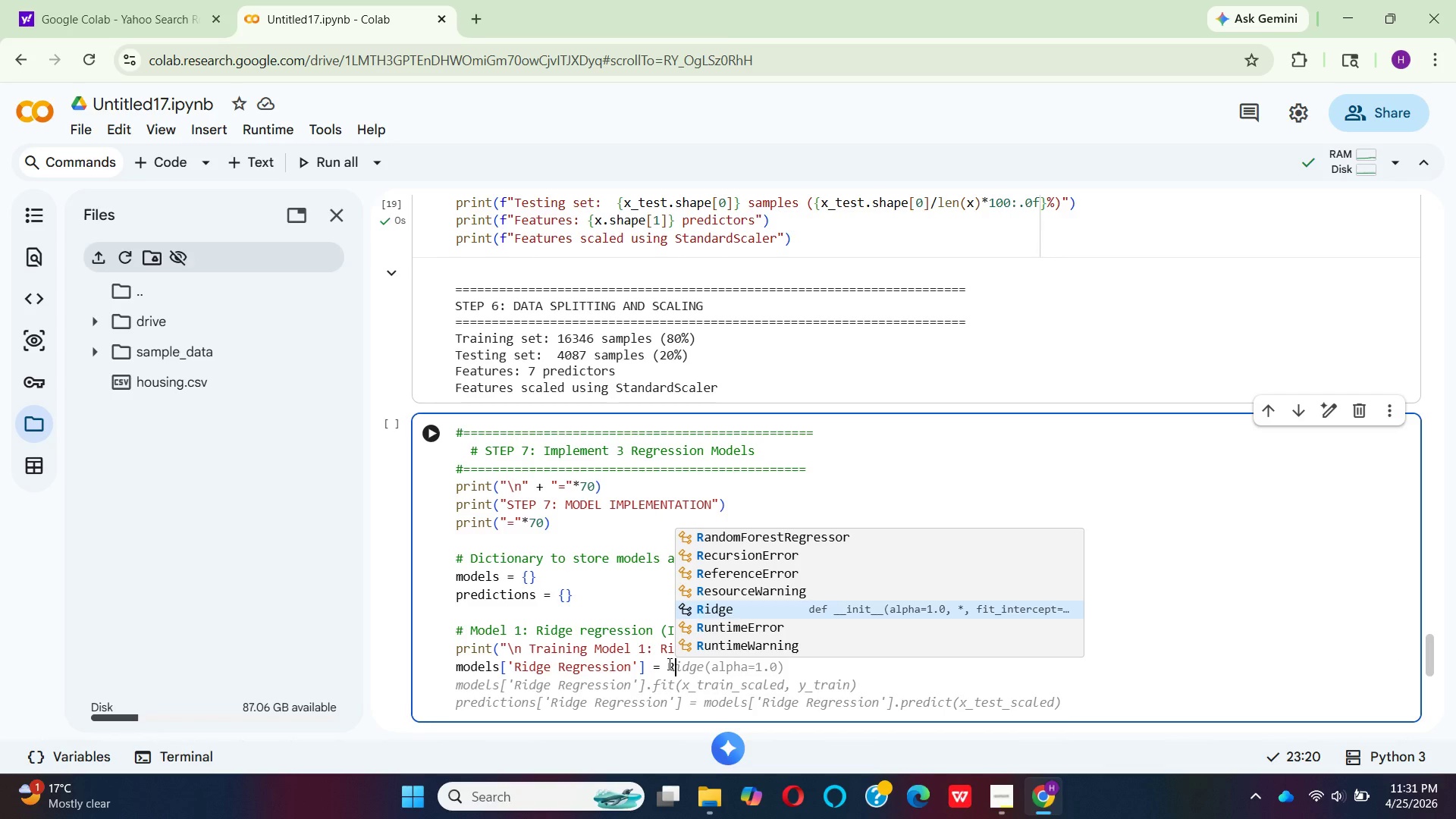 
key(Enter)
 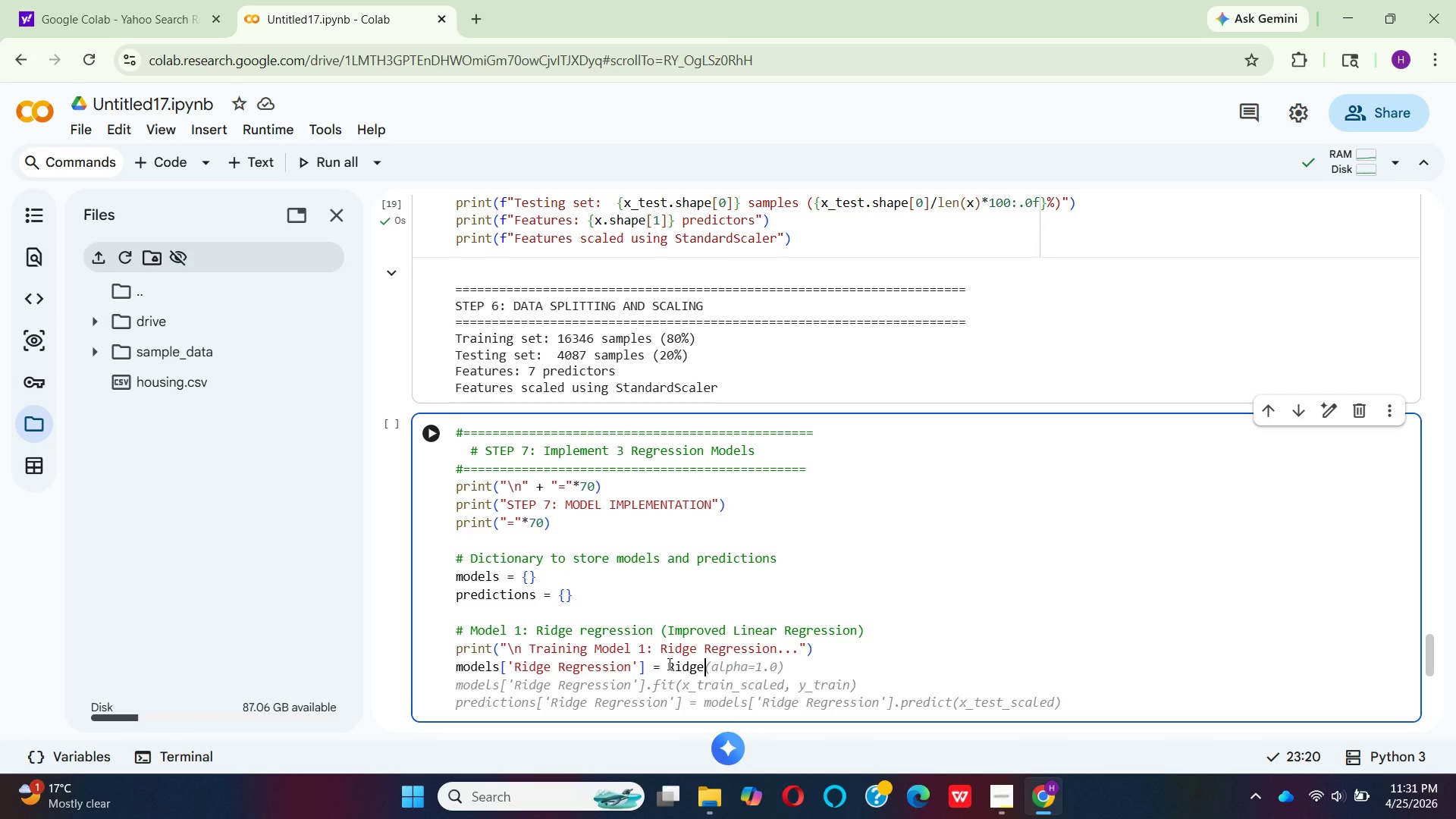 
type((al)
 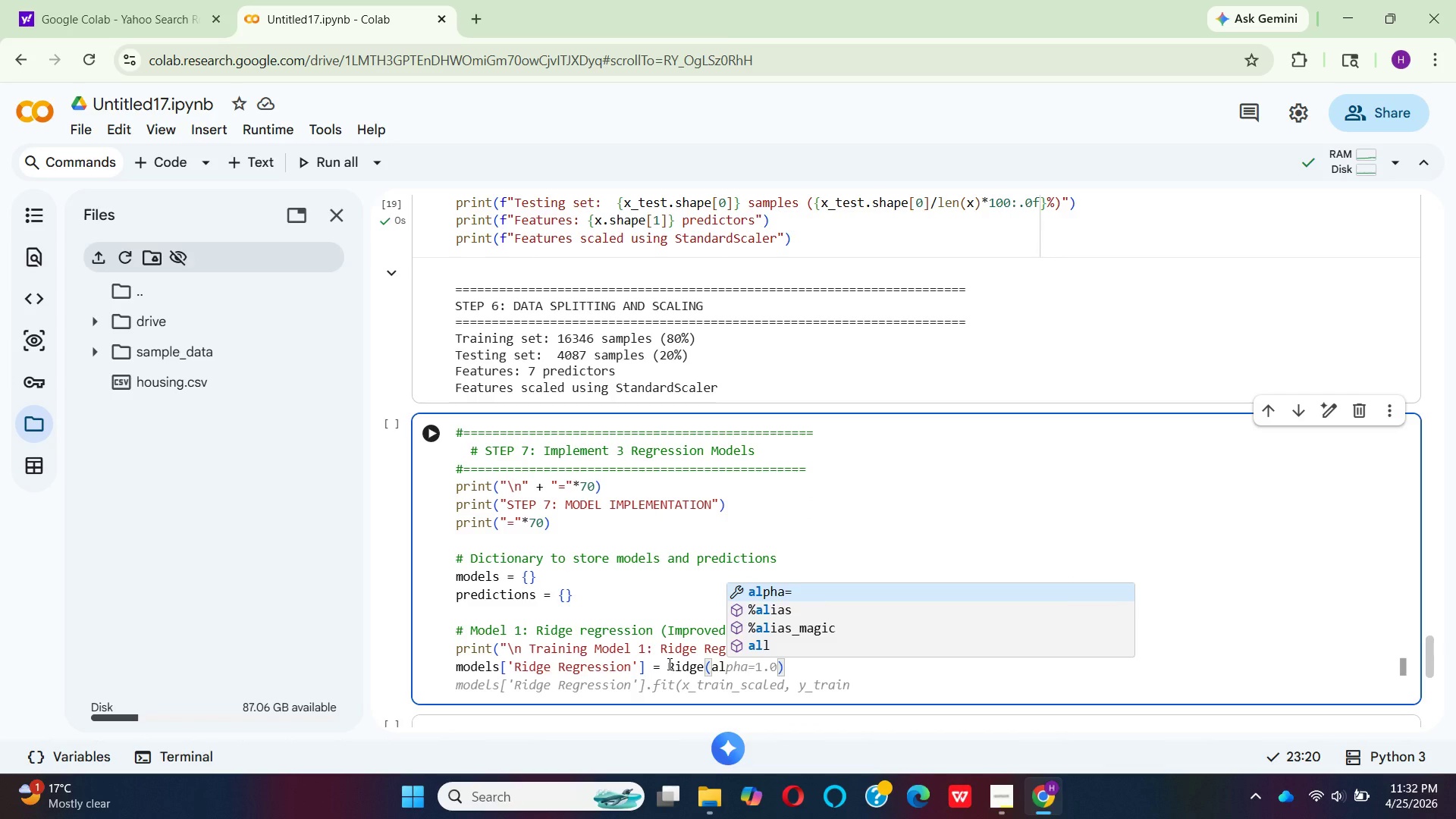 
key(Enter)
 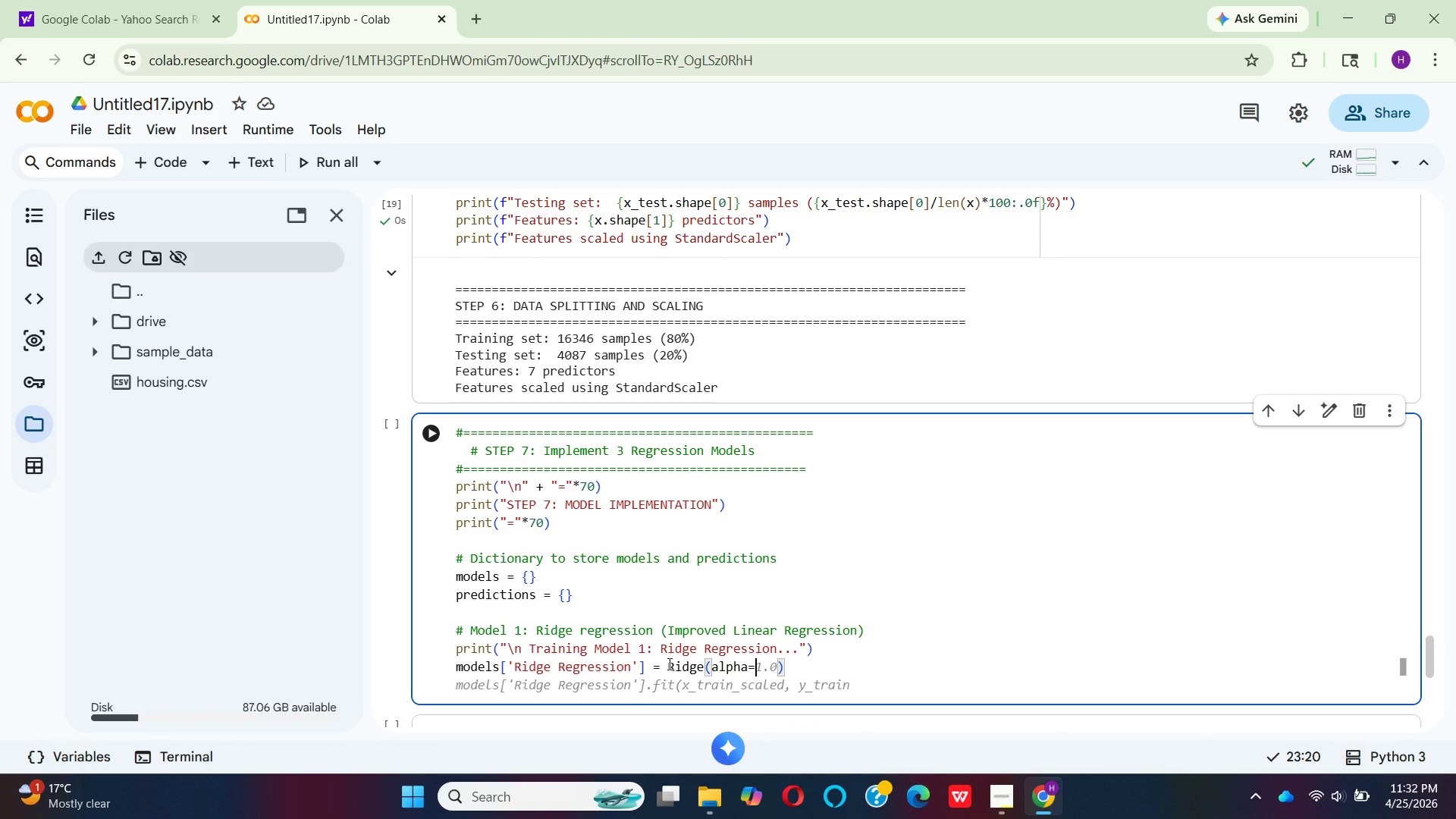 
key(1)
 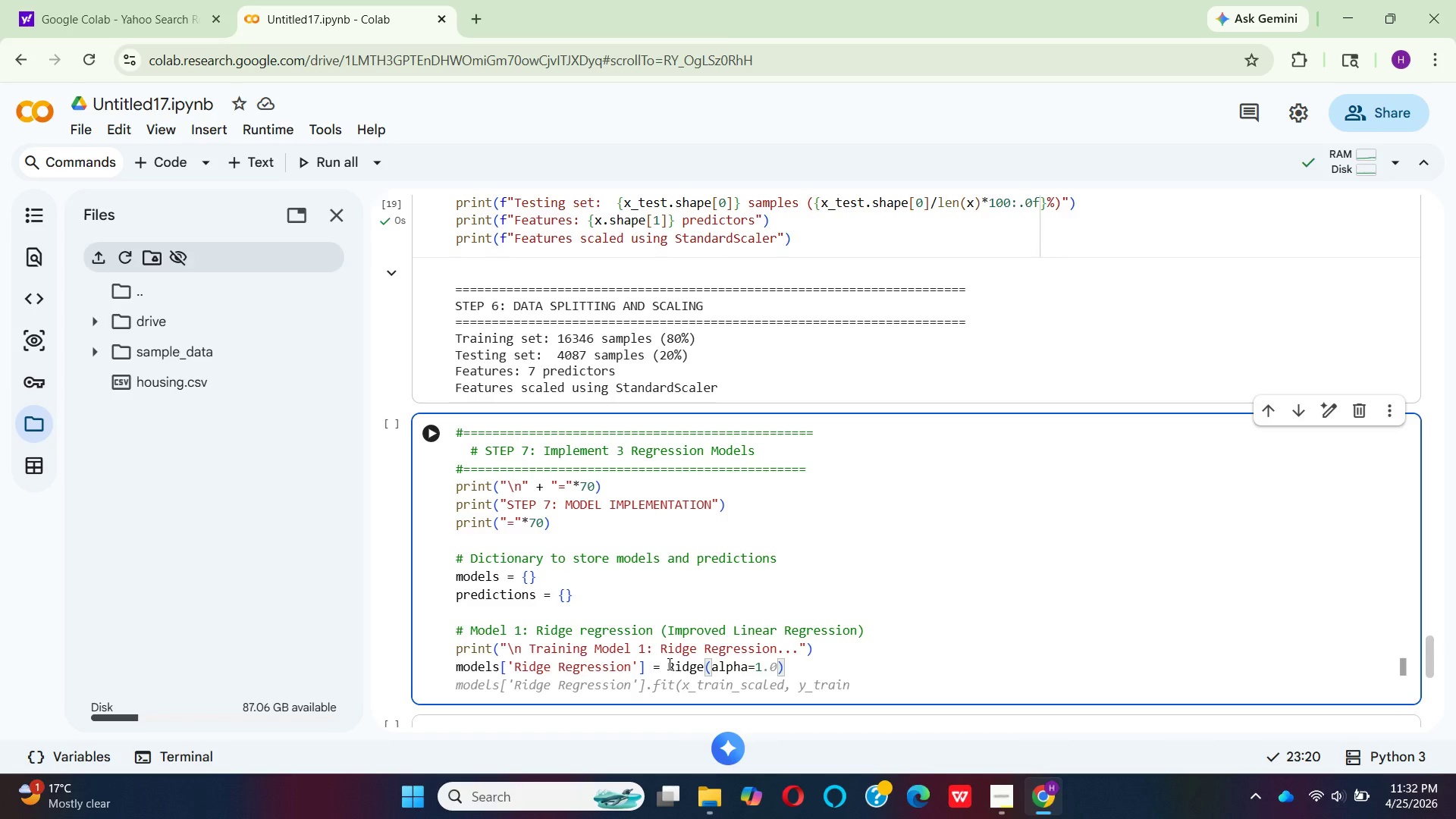 
key(Period)
 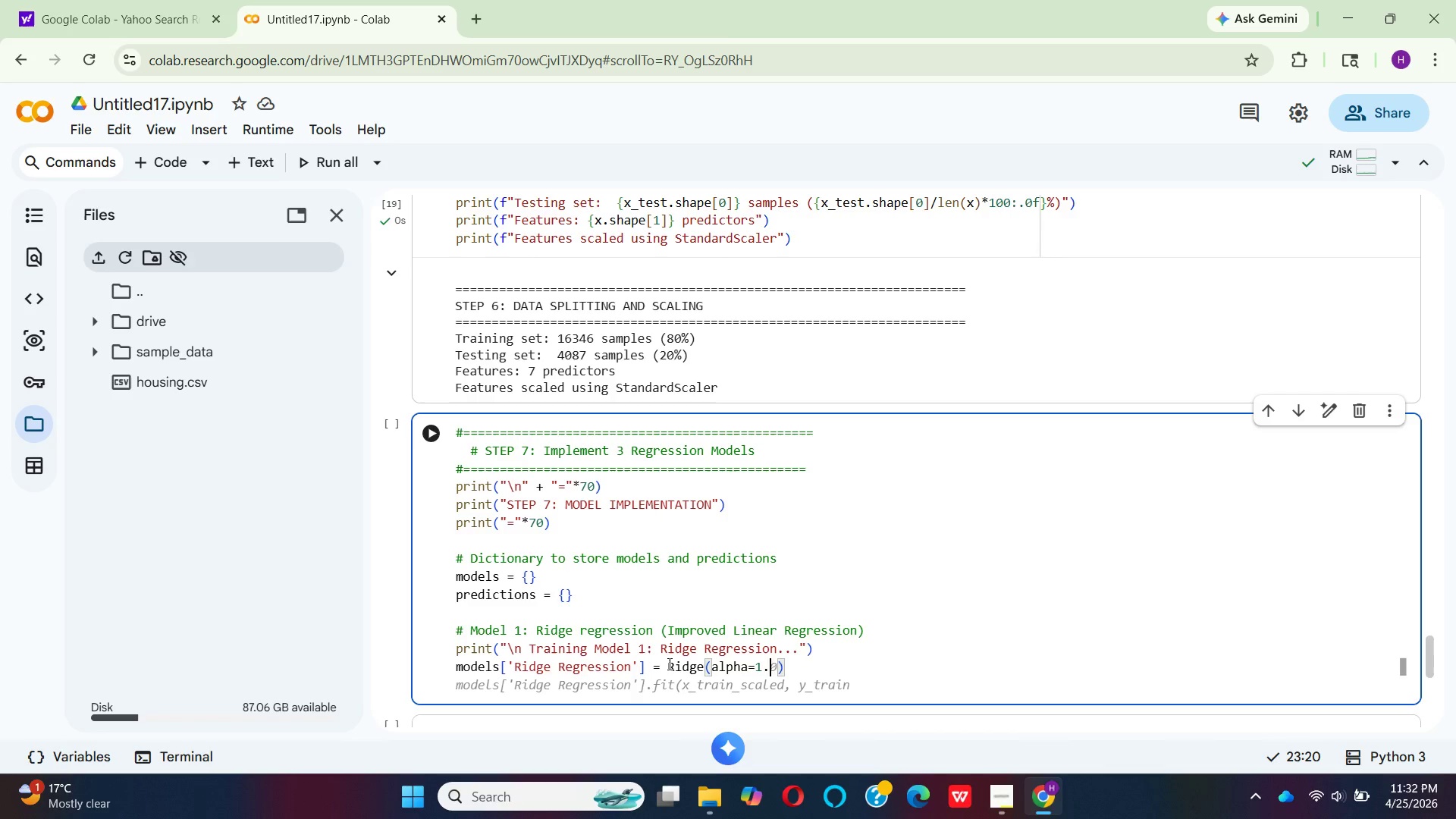 
key(0)
 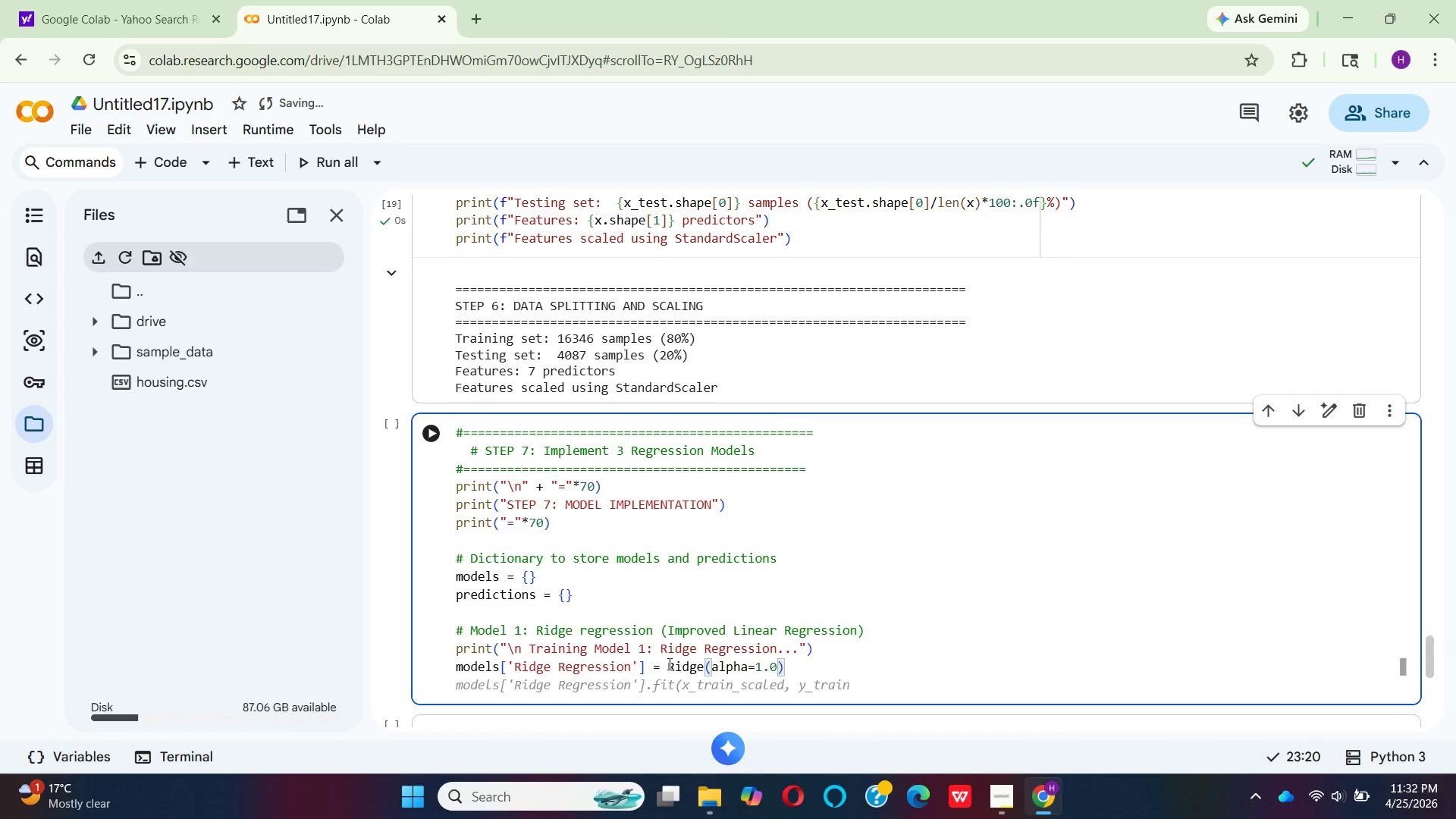 
wait(7.42)
 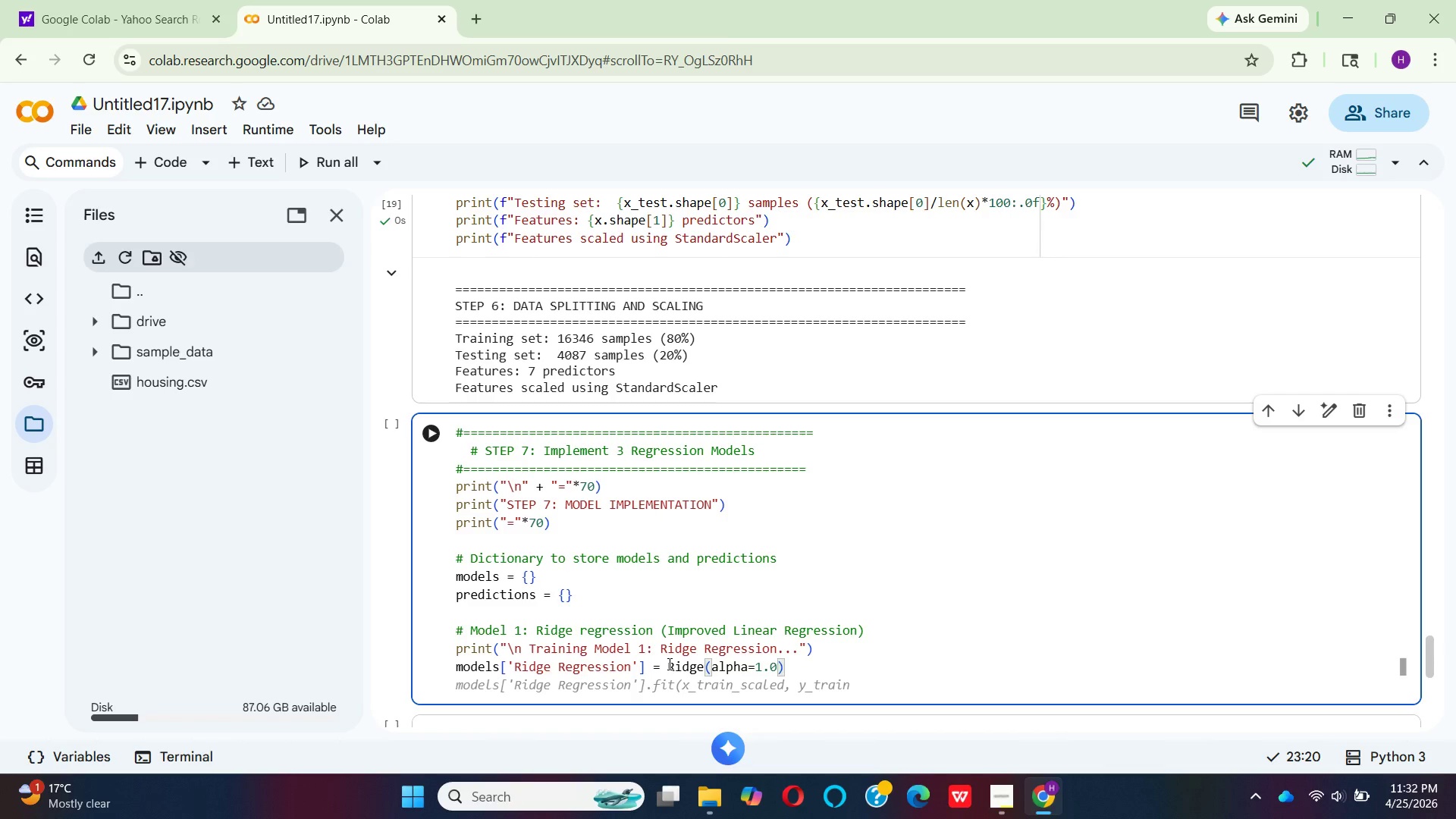 
key(Space)
 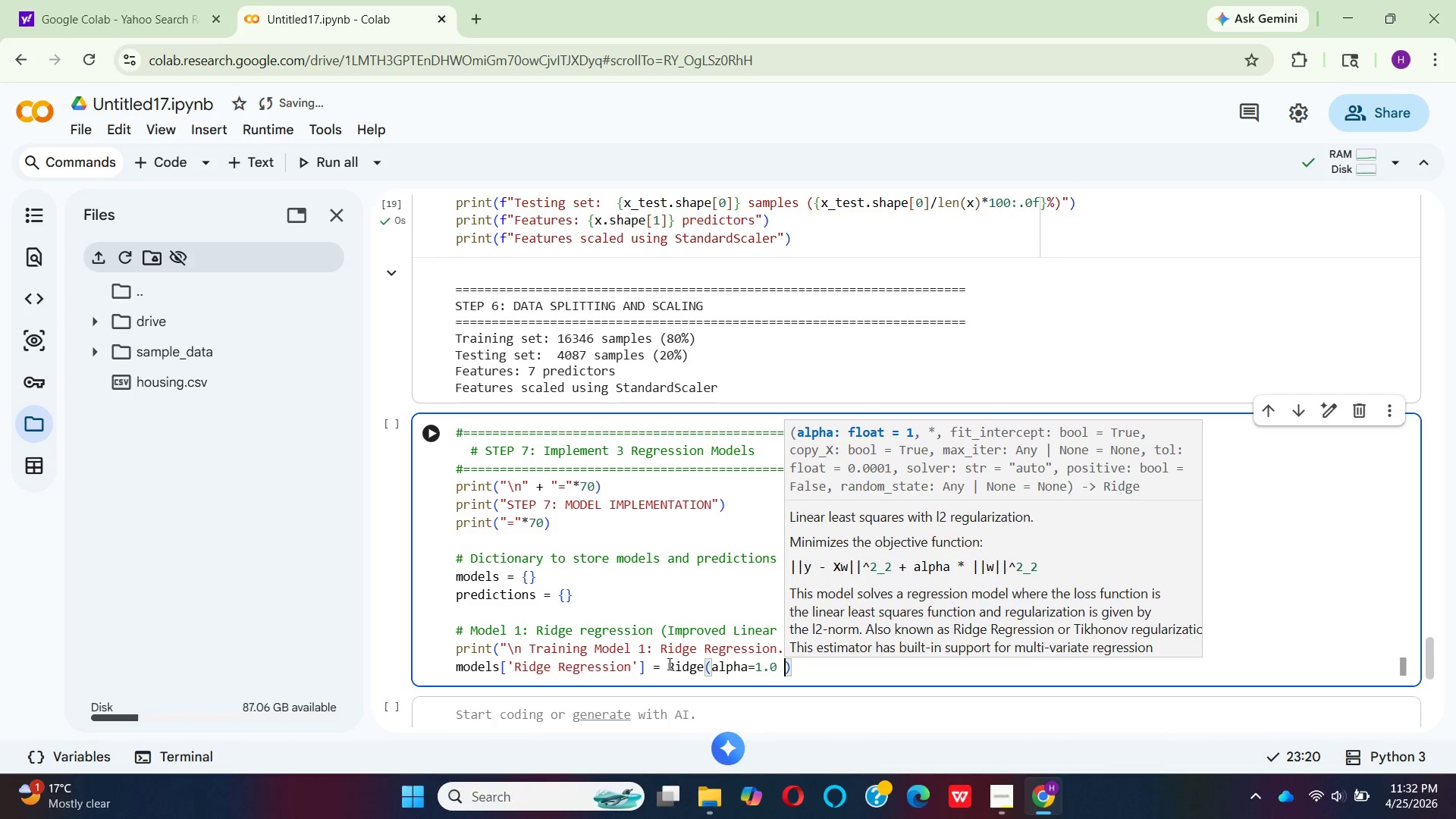 
key(Comma)
 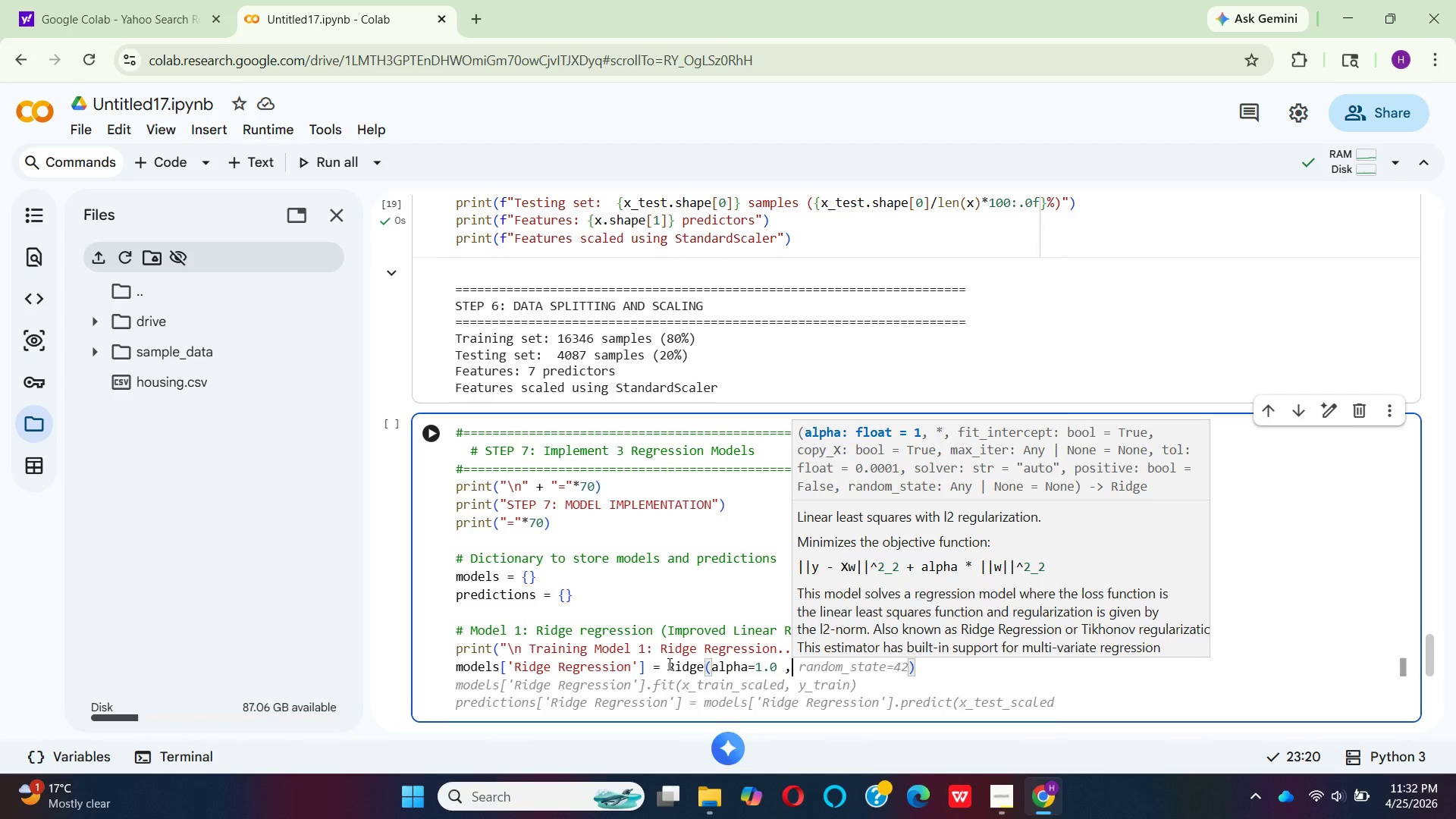 
key(Space)
 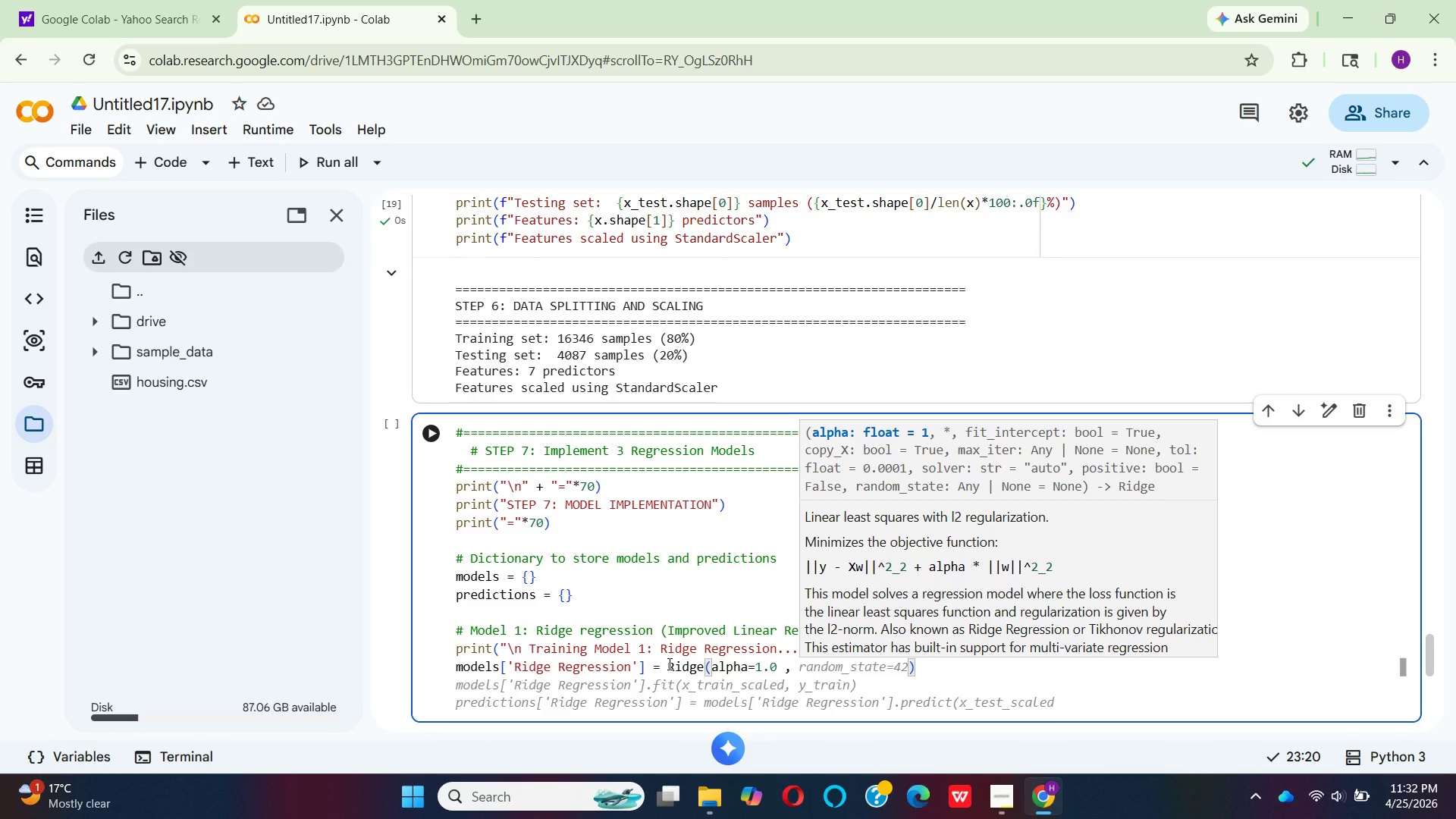 
key(R)
 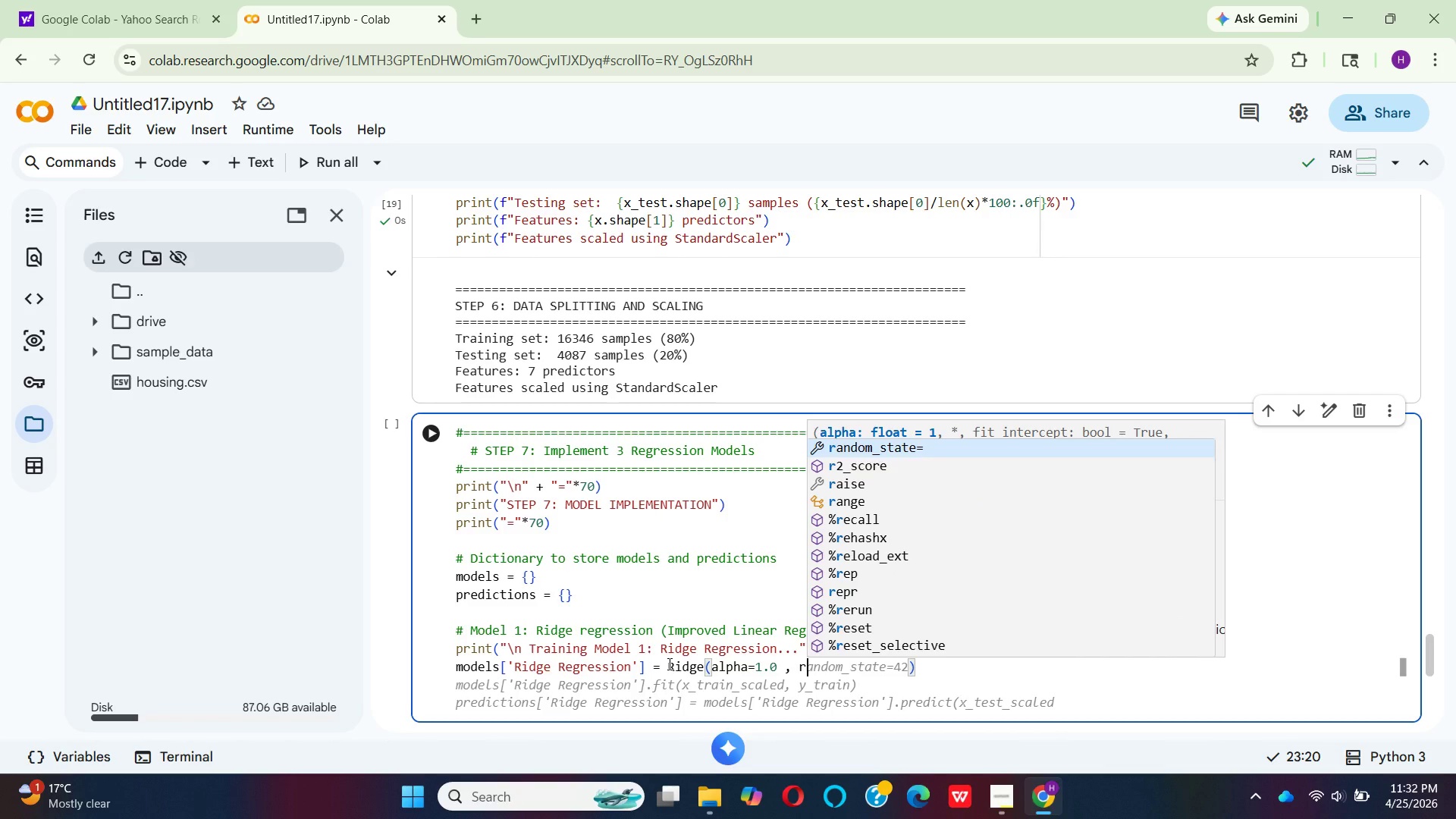 
key(Enter)
 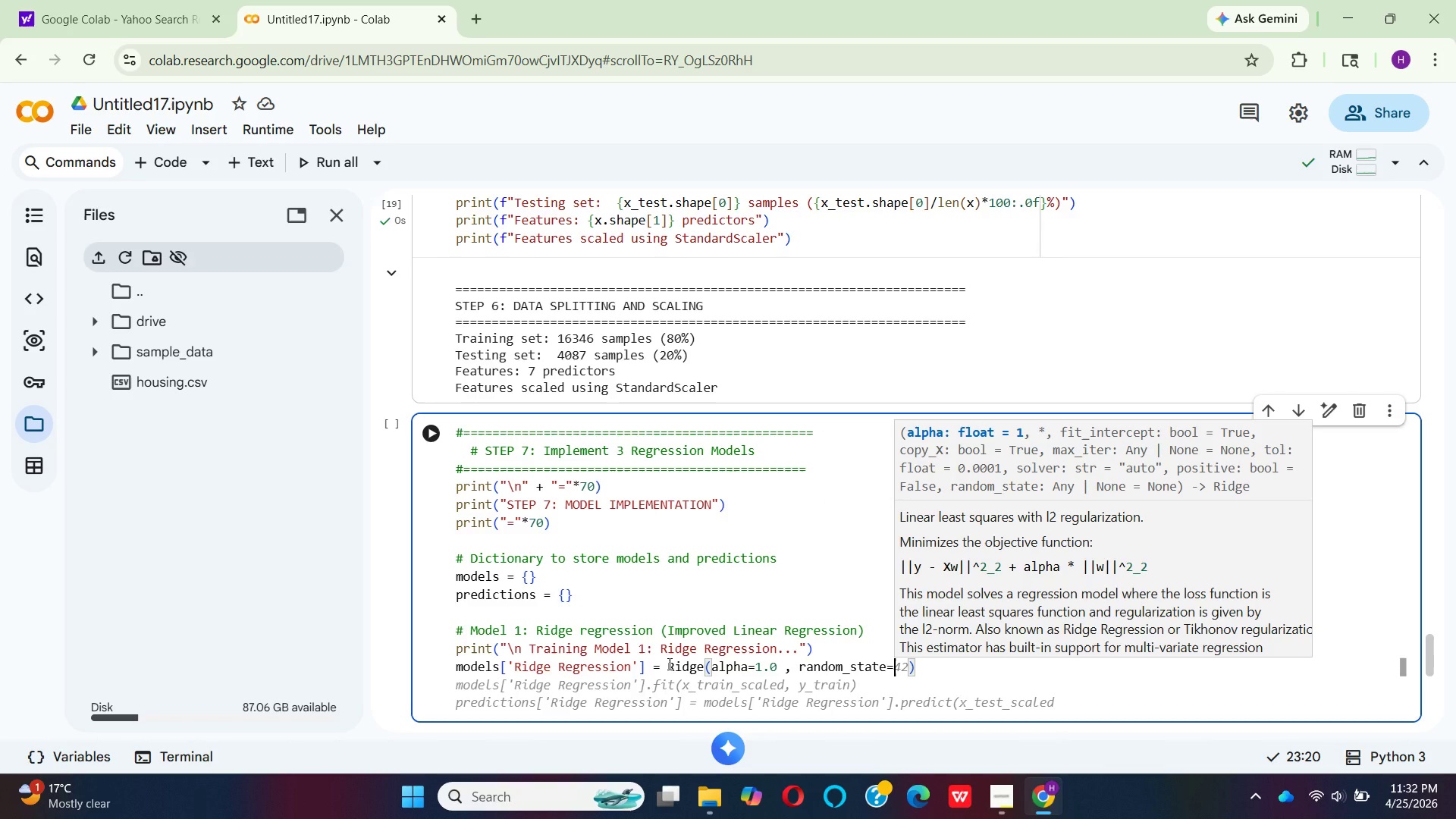 
type(42)
 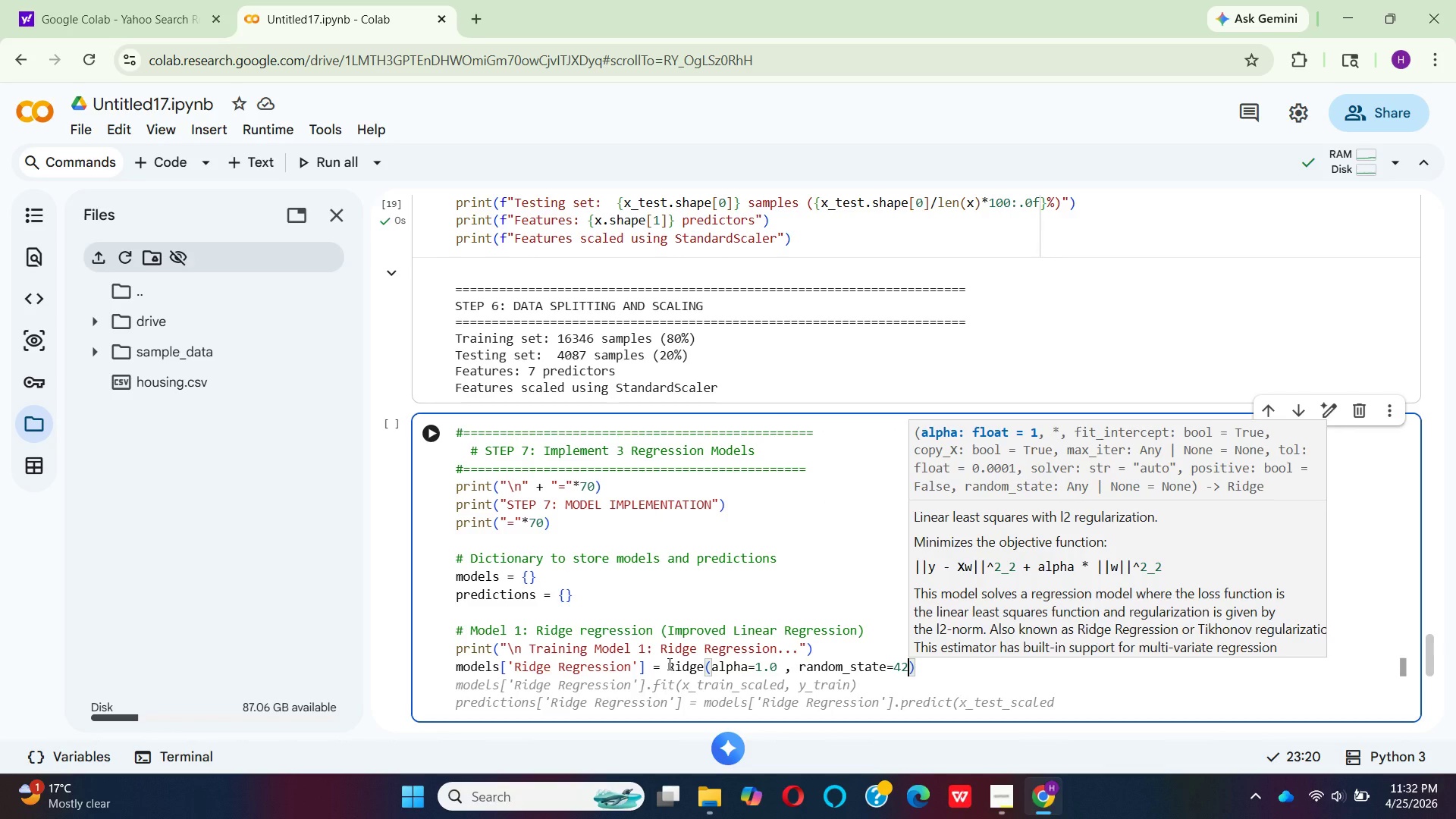 
key(ArrowRight)
 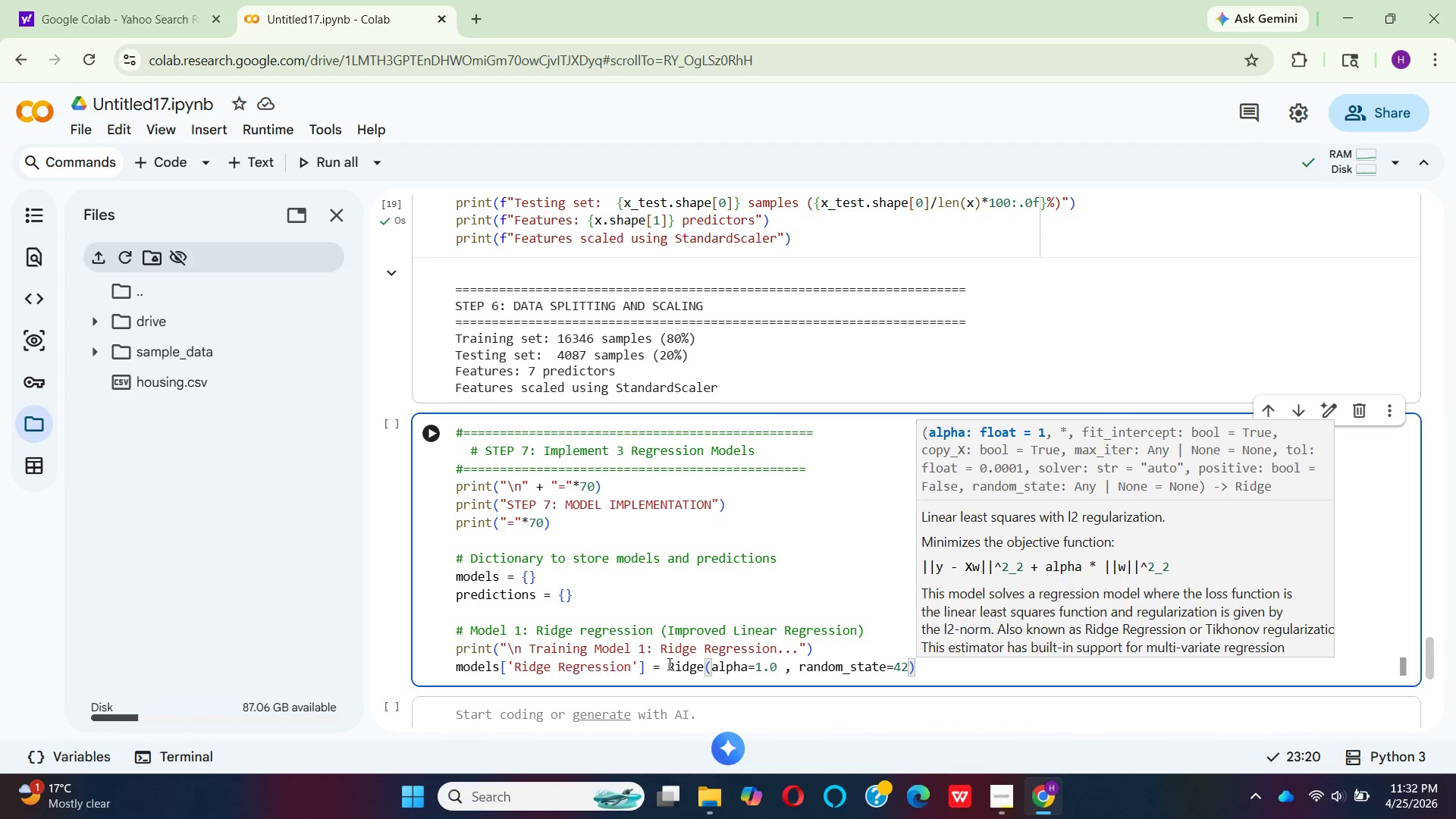 
key(Enter)
 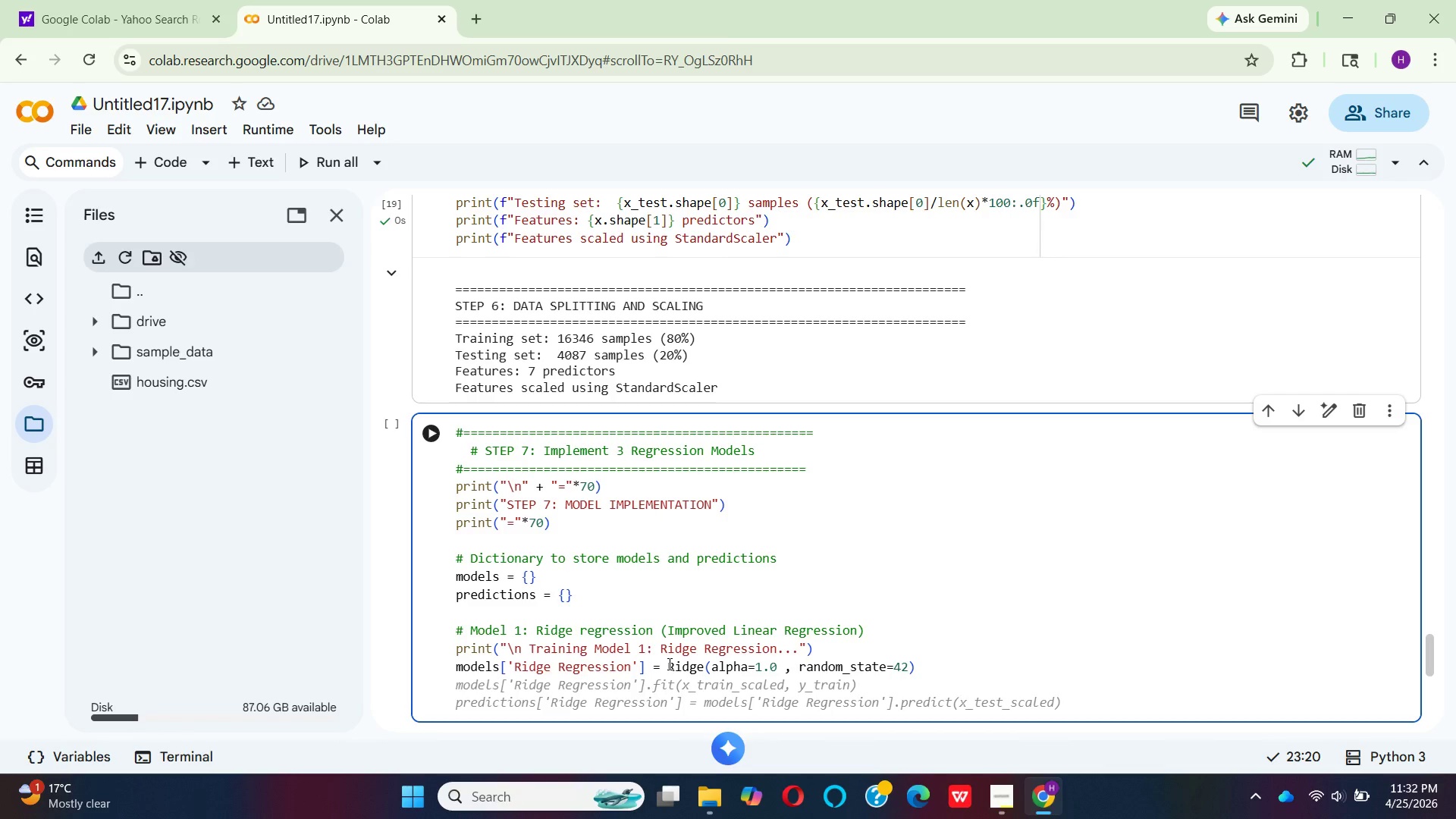 
wait(27.41)
 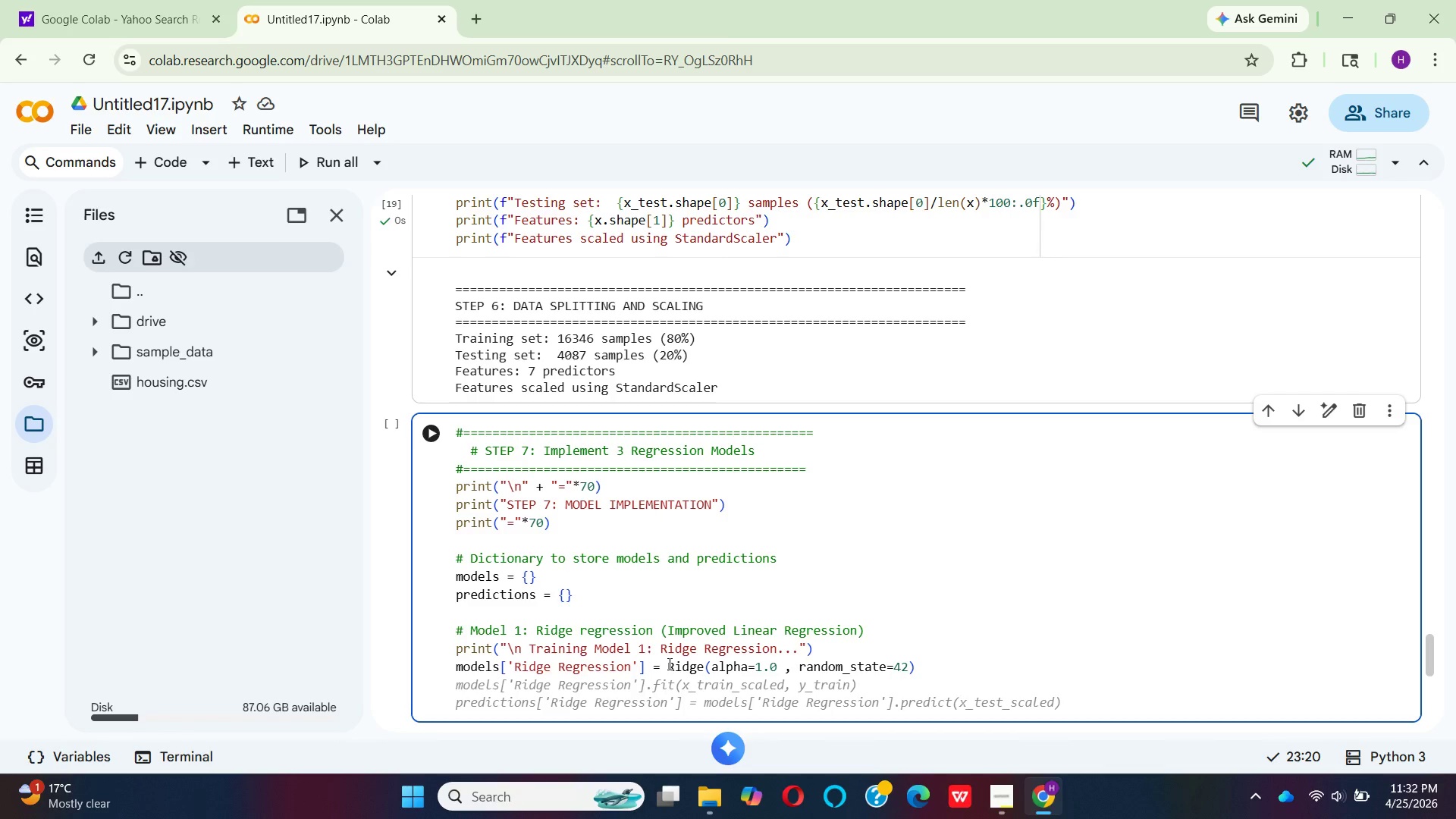 
left_click([534, 662])
 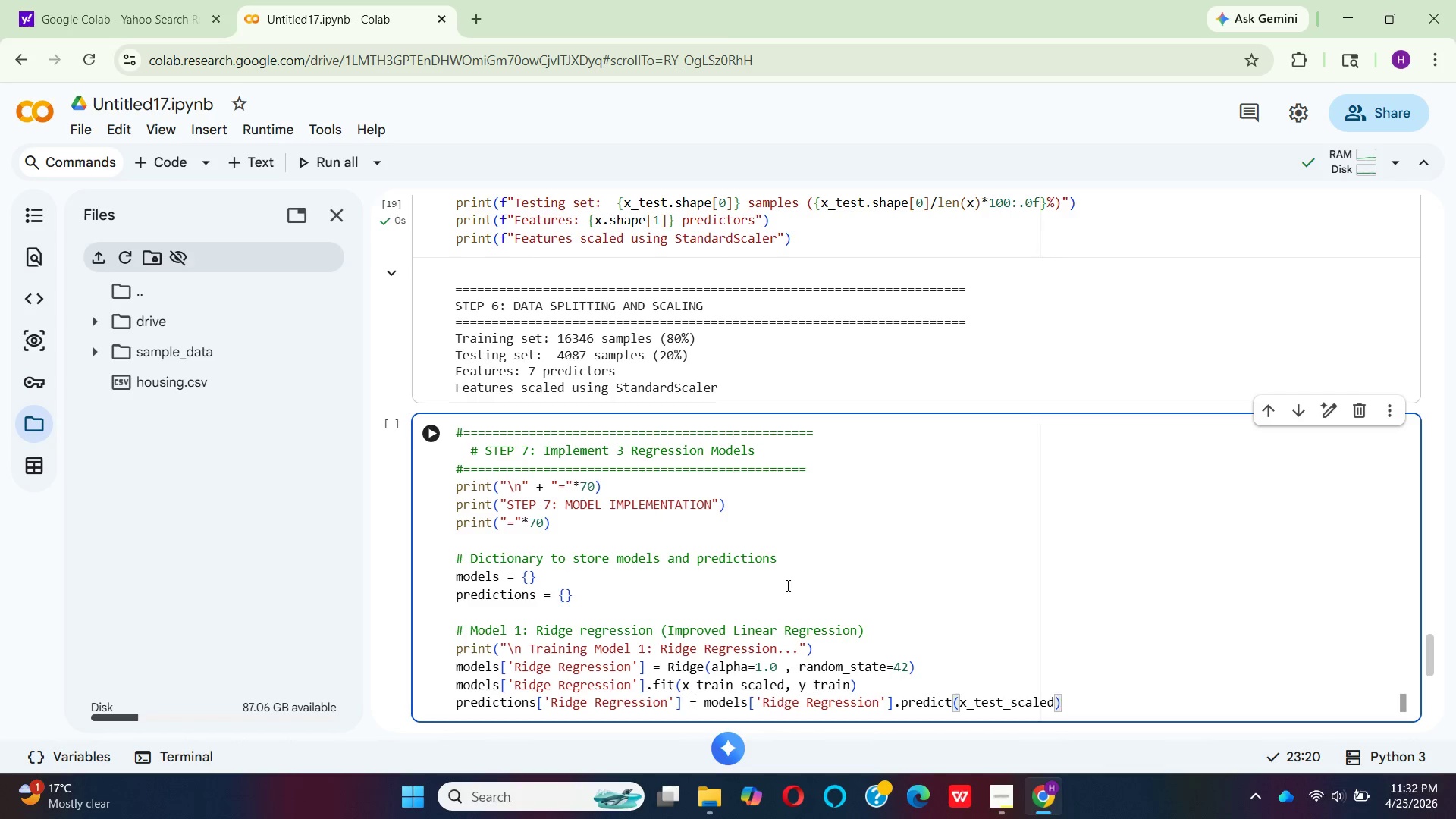 
scroll: coordinate [786, 585], scroll_direction: down, amount: 1.0
 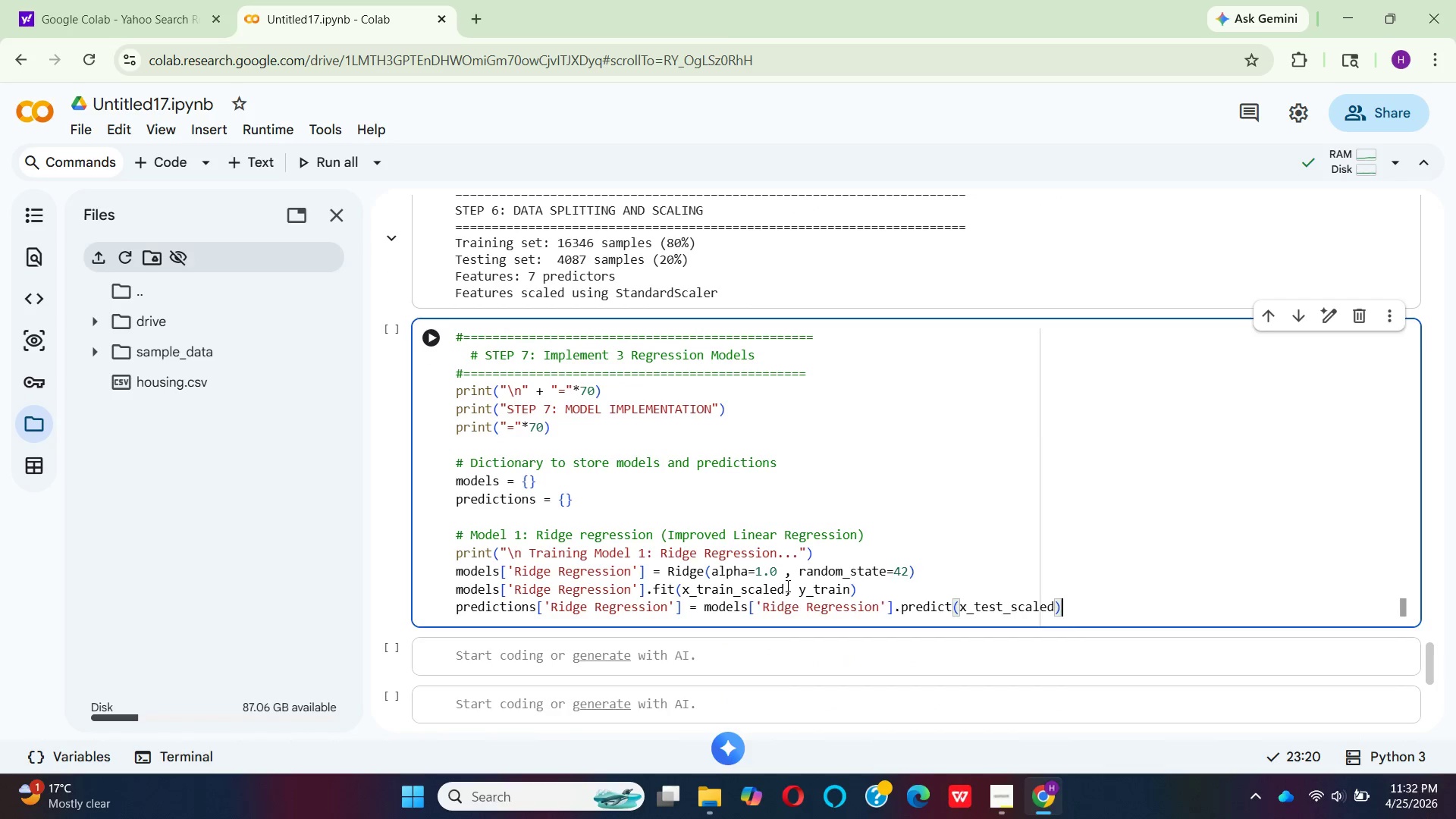 
mouse_move([560, 595])
 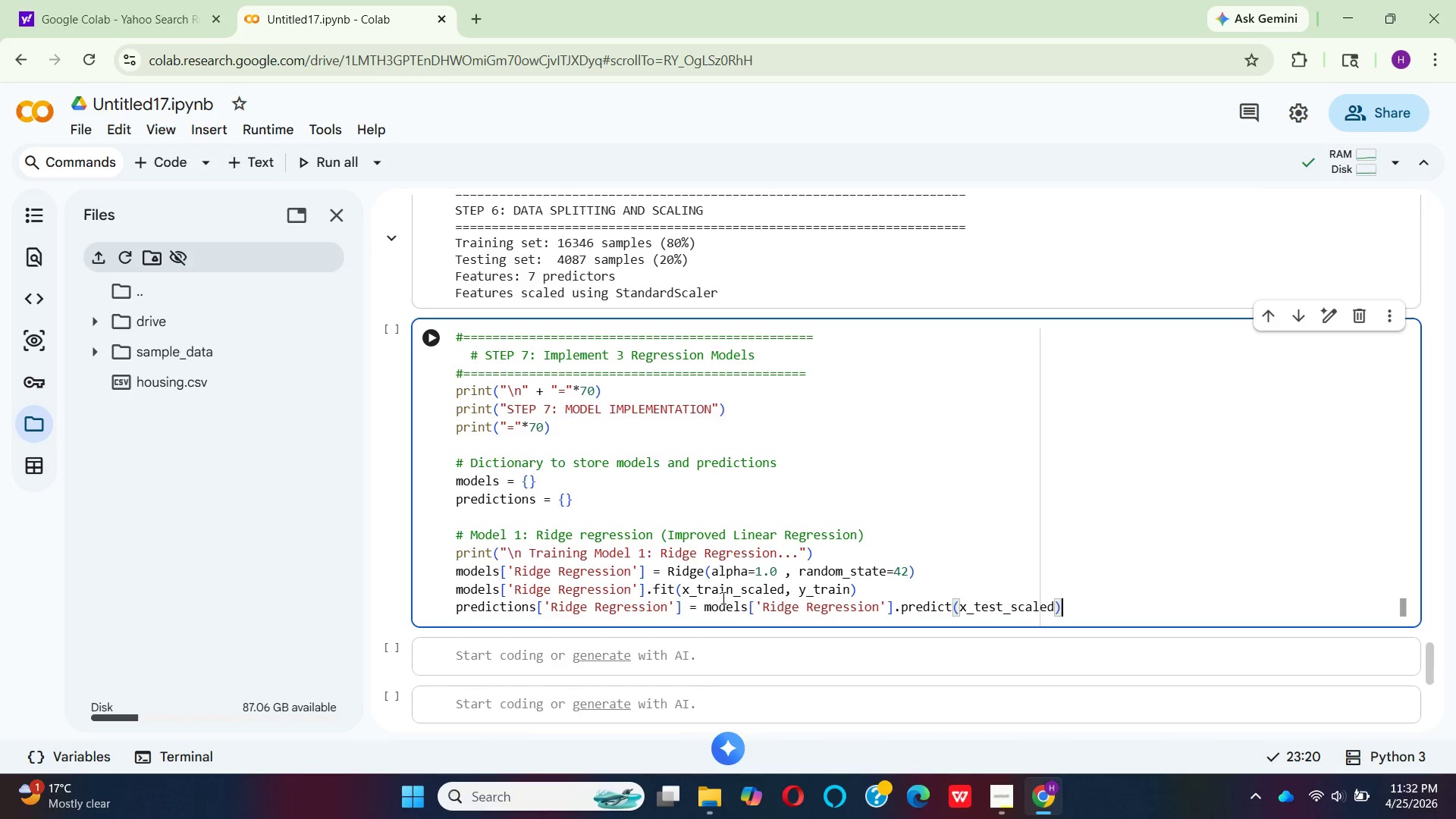 
mouse_move([792, 619])
 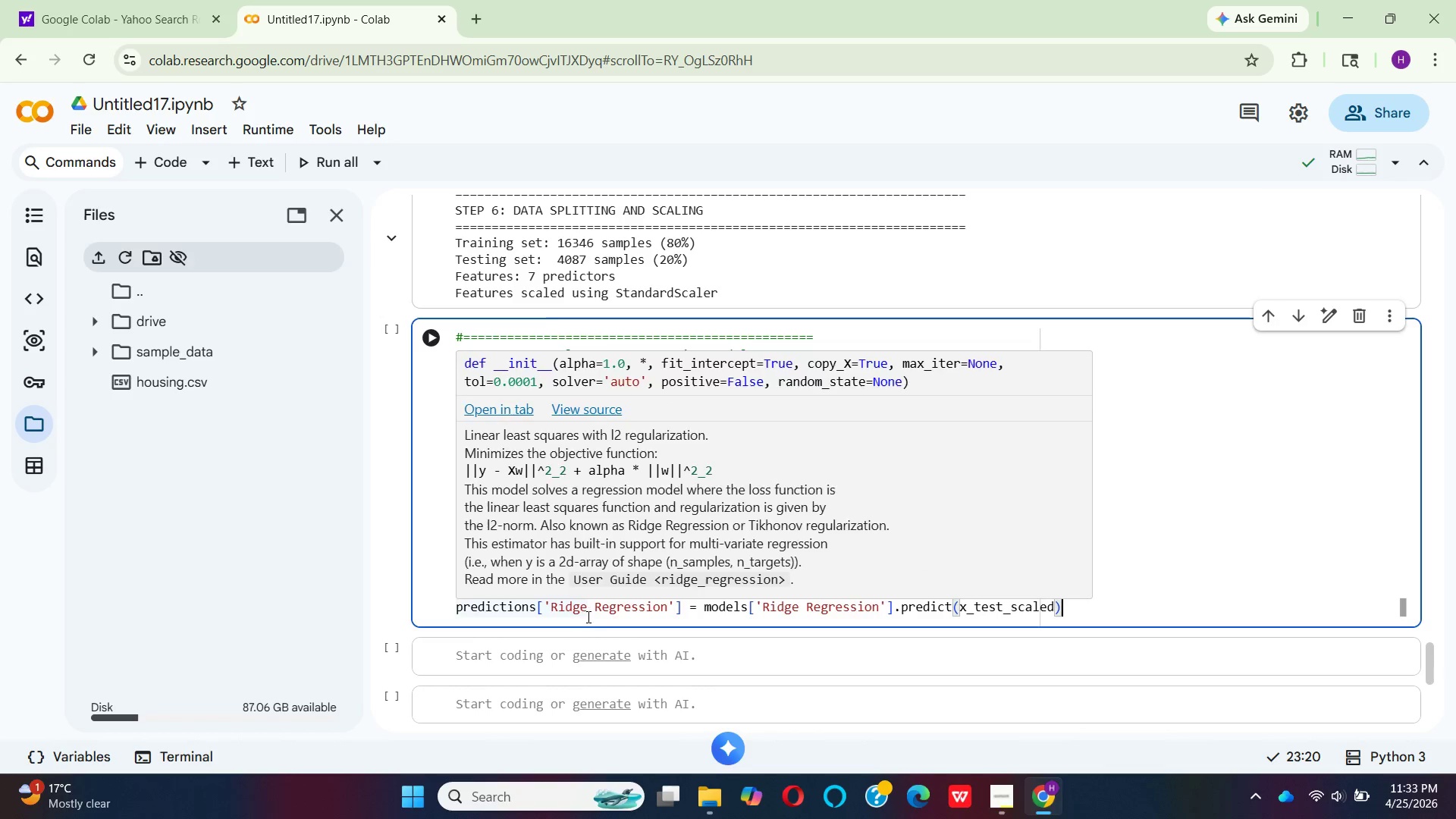 
wait(8.63)
 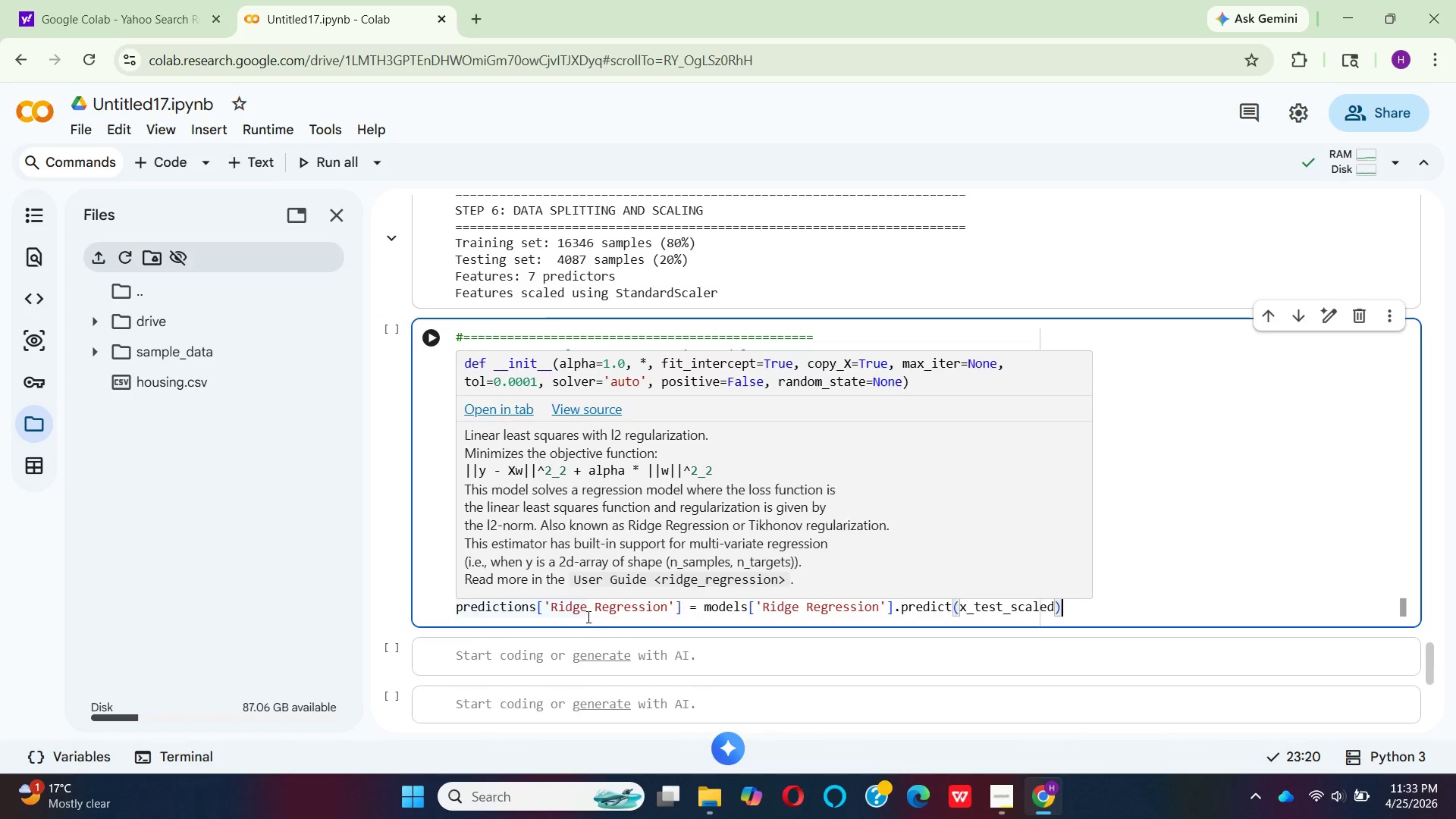 
mouse_move([949, 610])
 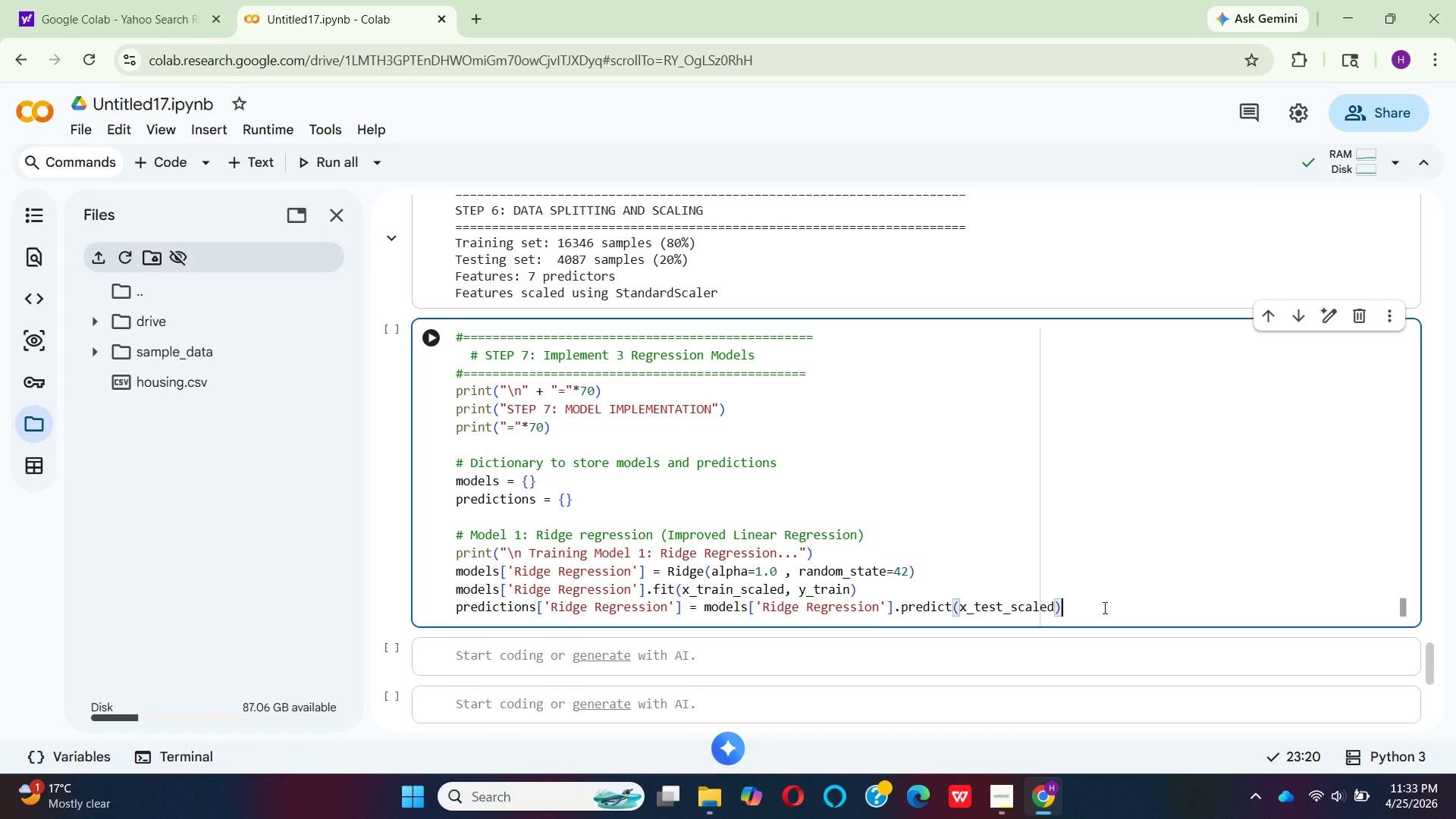 
key(Enter)
 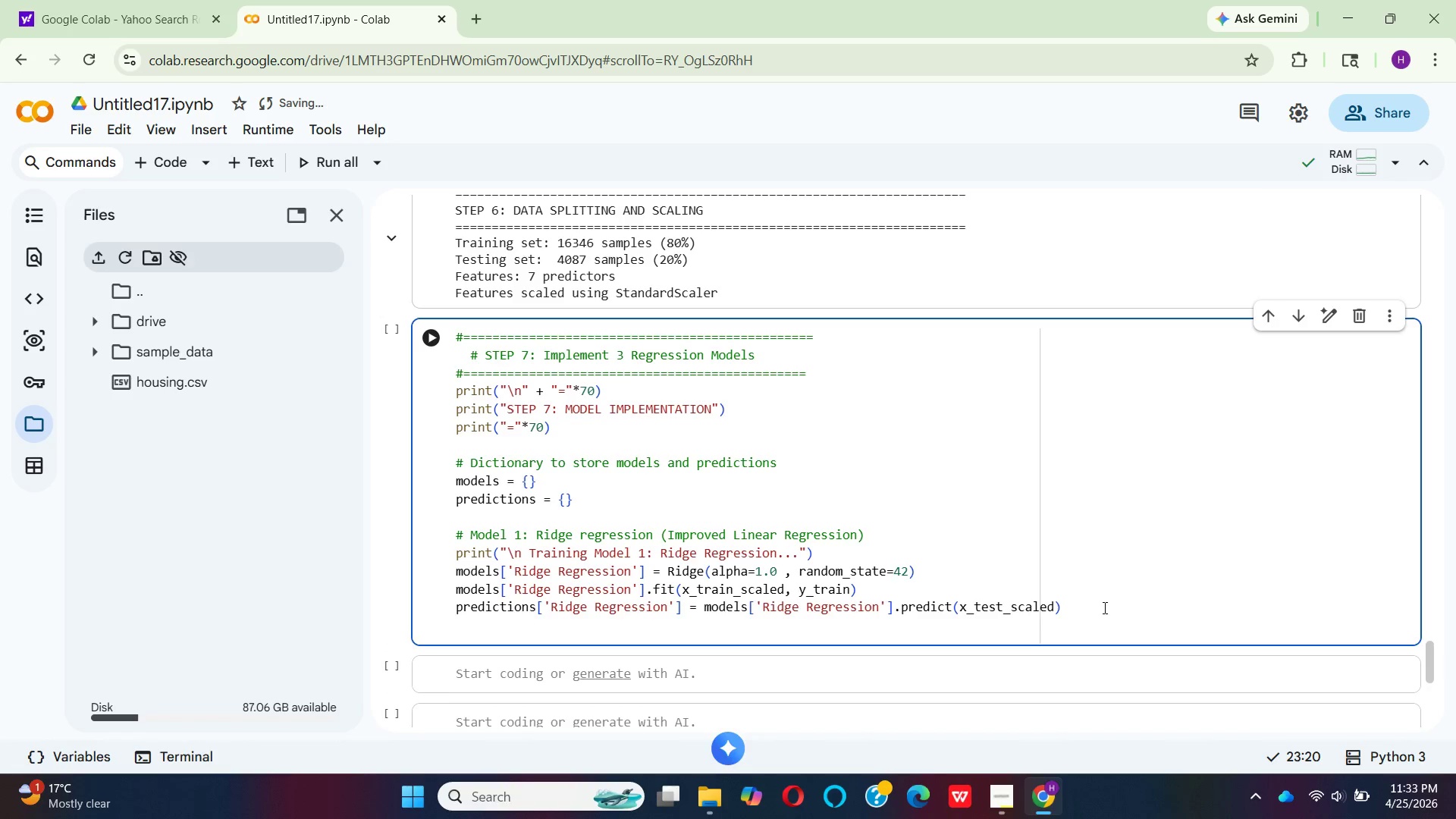 
hold_key(key=Enter, duration=0.41)
 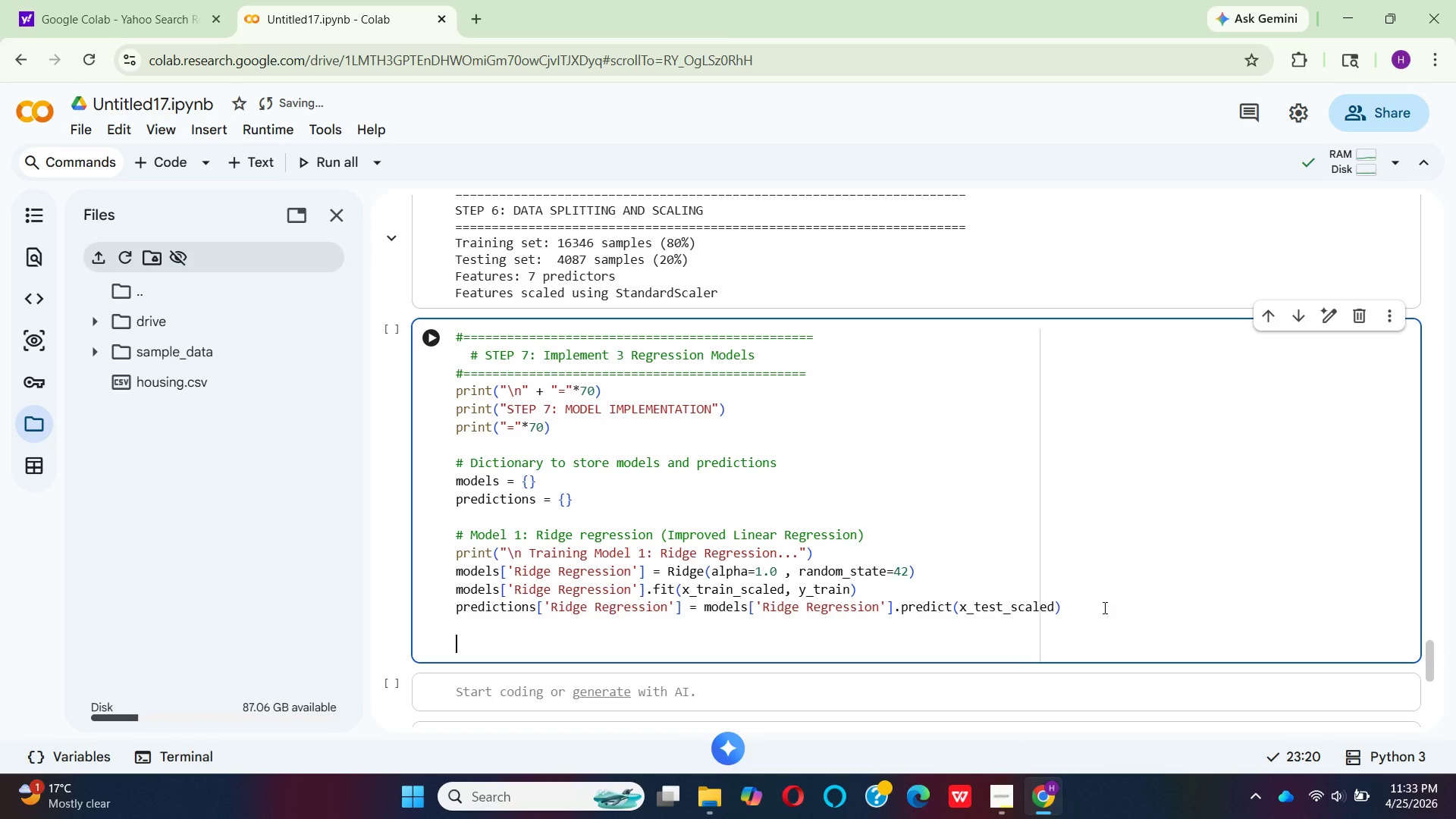 
type(# Model 2: )
 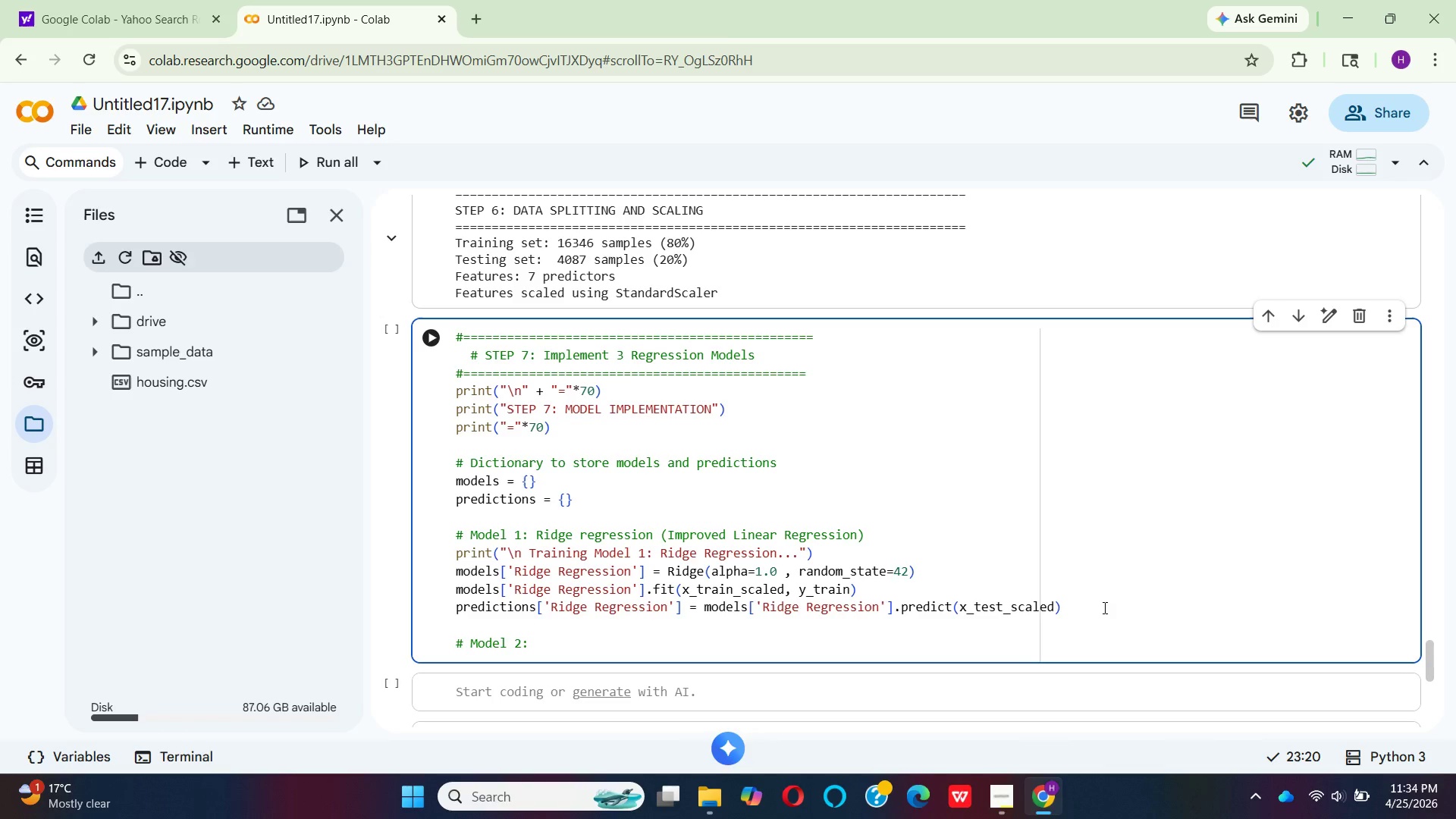 
wait(38.73)
 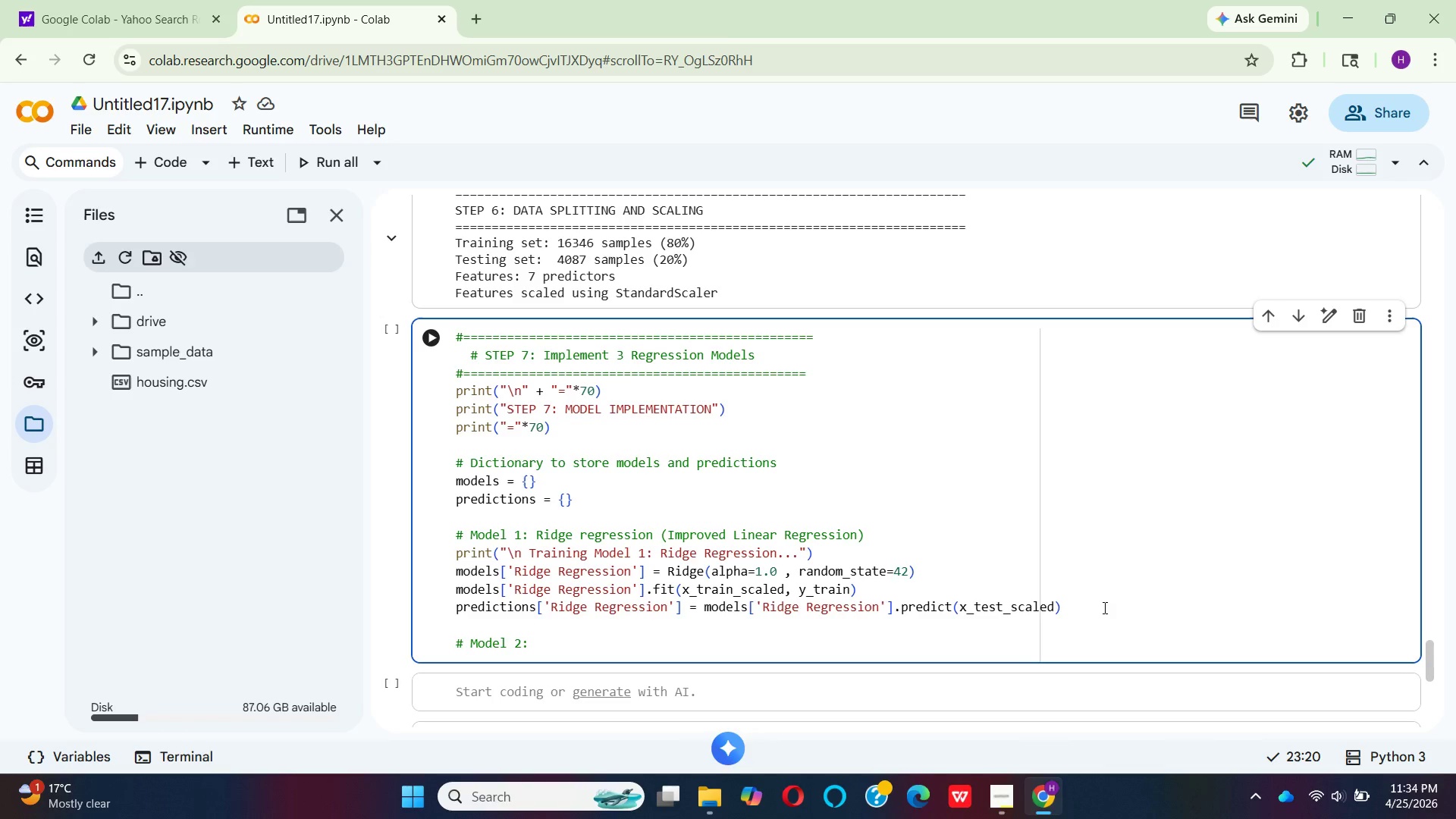 
type(Random)
 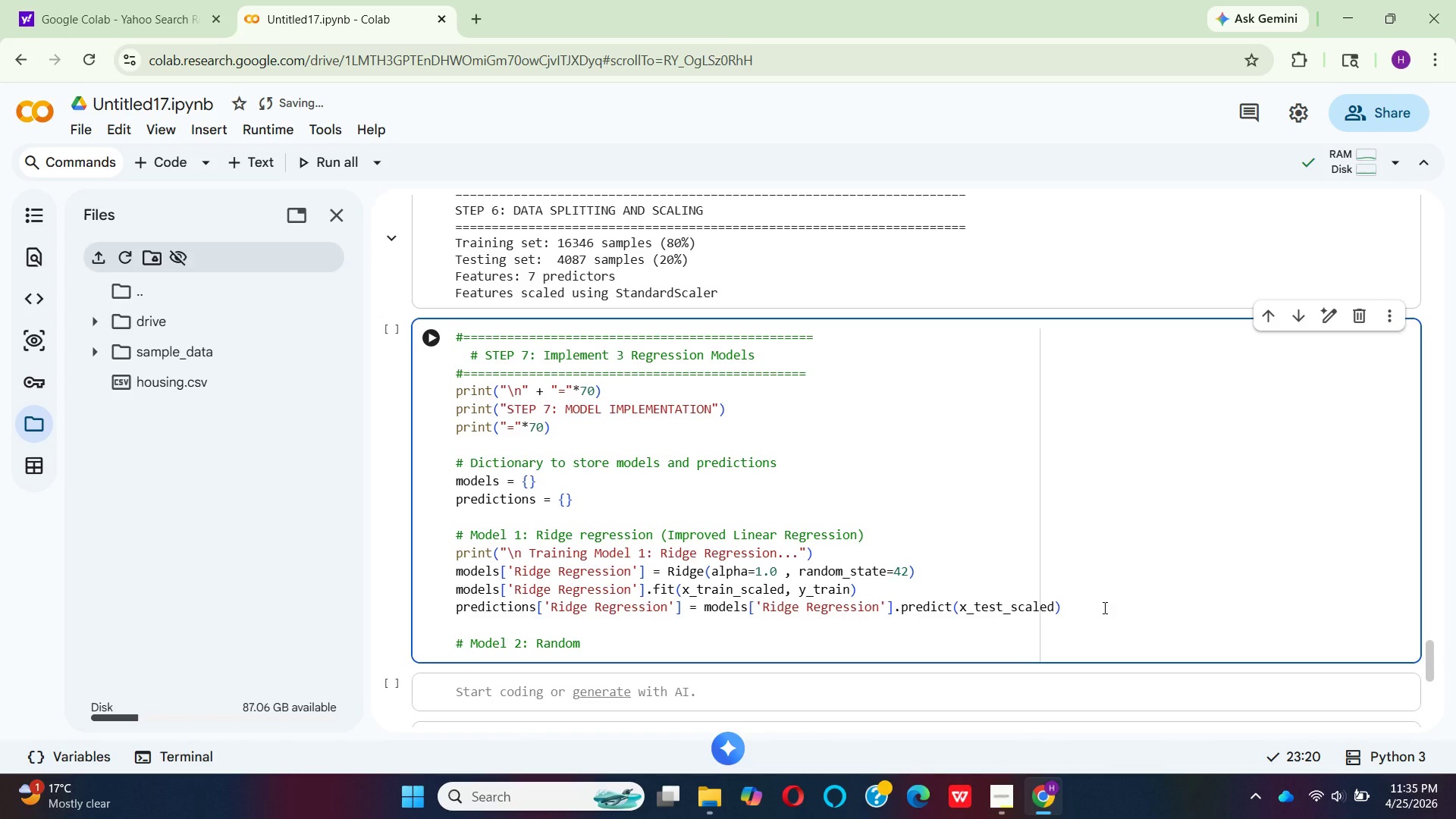 
wait(94.73)
 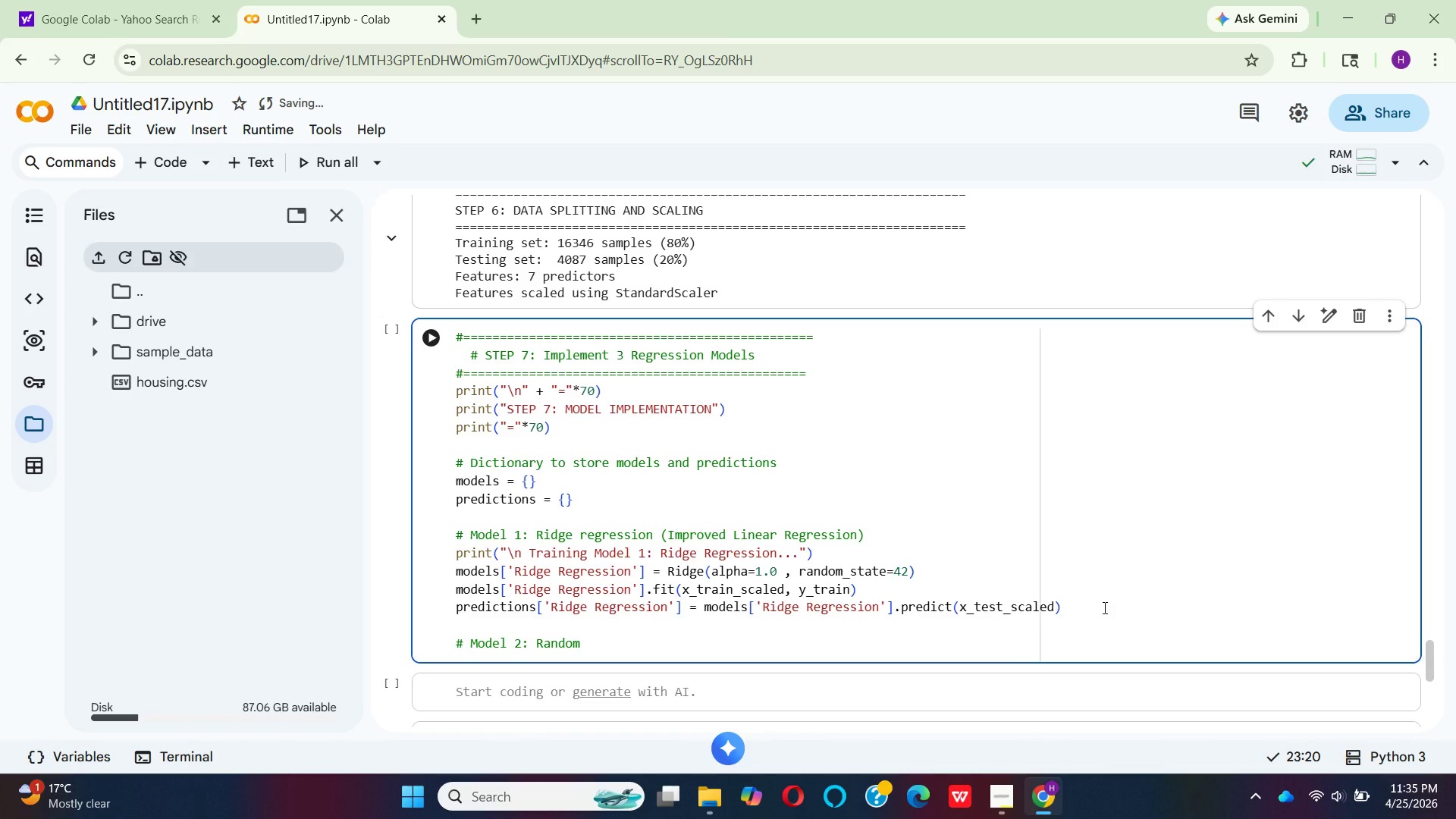 
type( Foest (Best for complex patterns)
 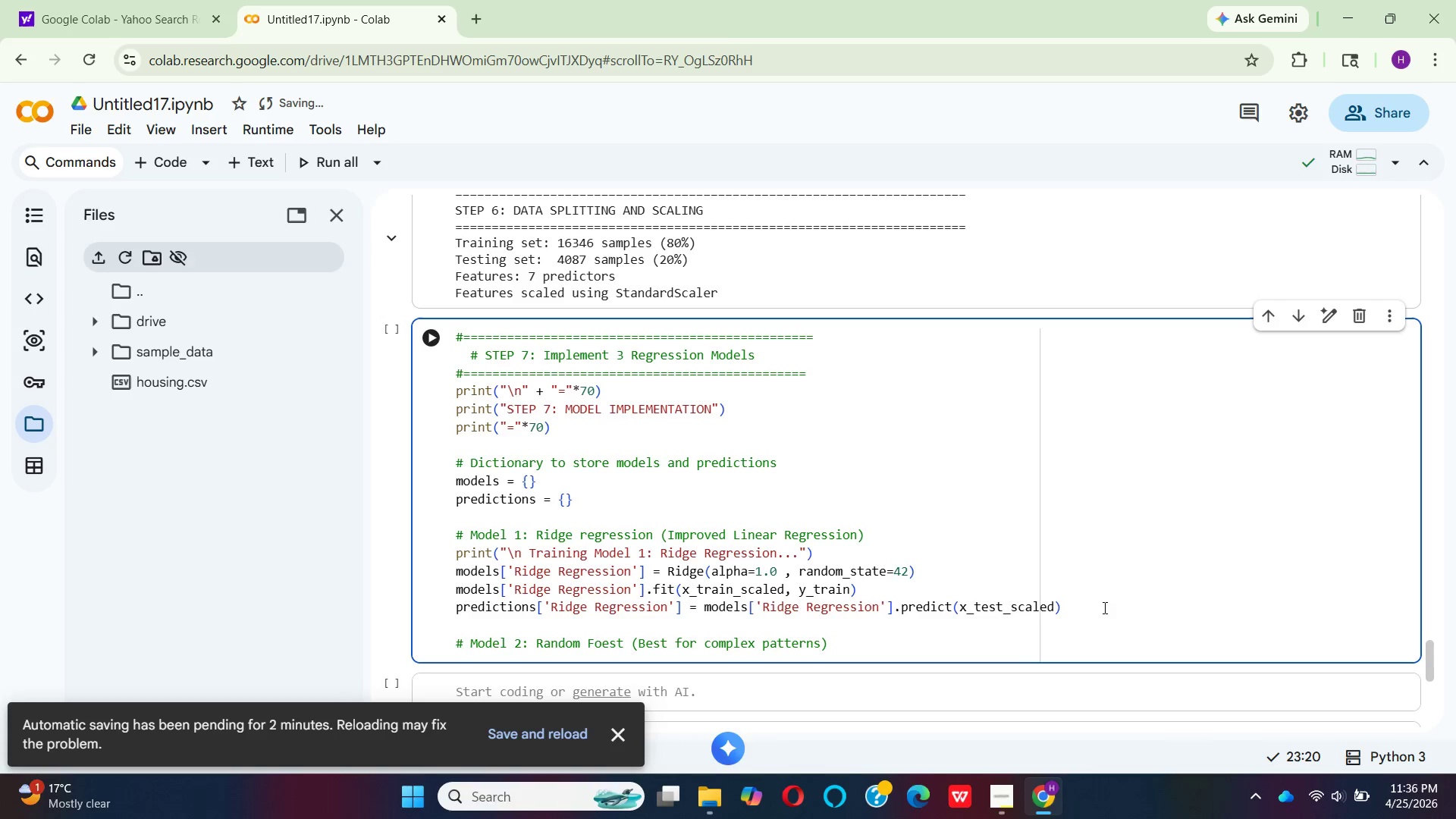 
key(ArrowRight)
 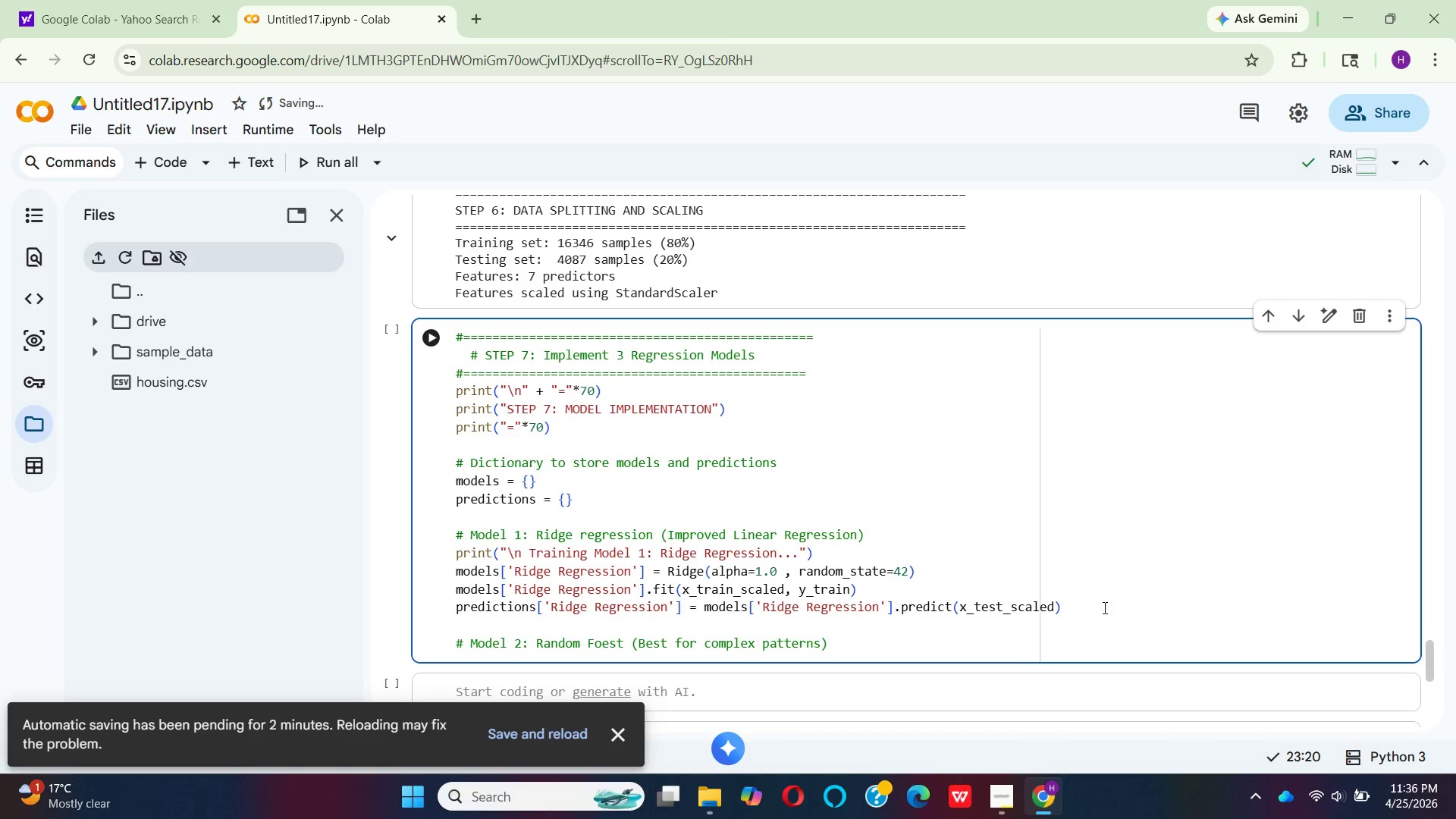 
key(Enter)
 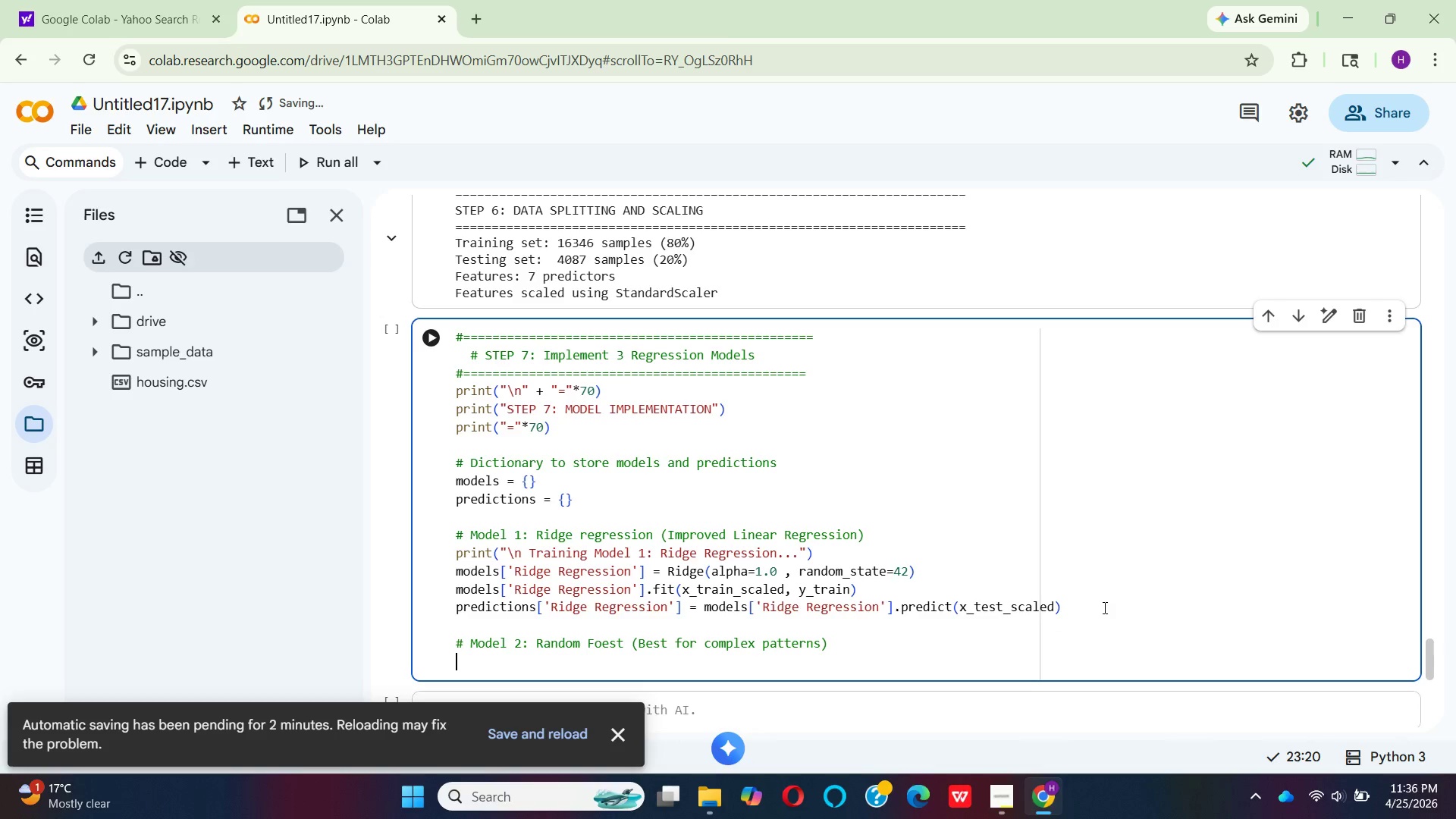 
type(print)
 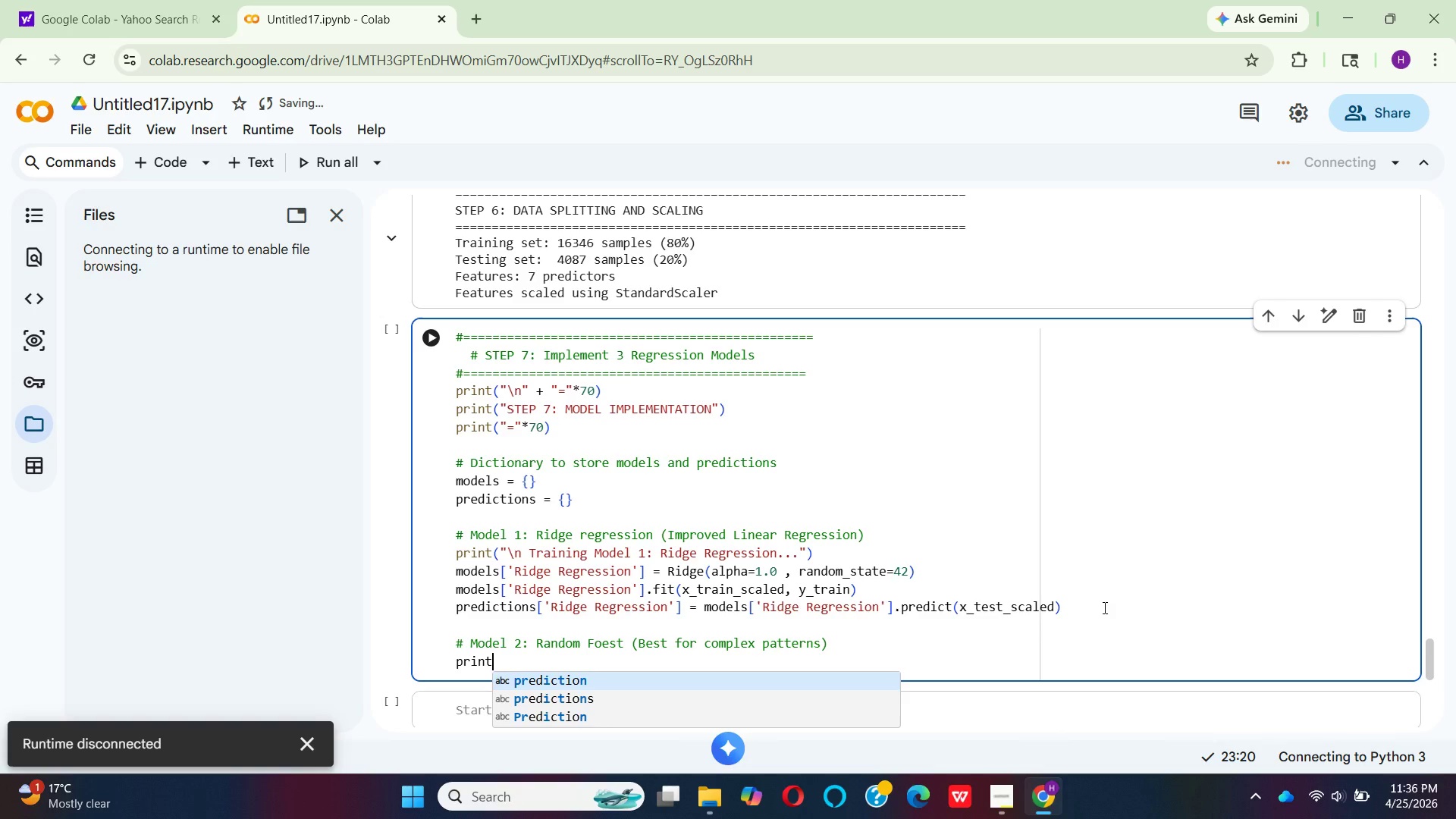 
wait(27.06)
 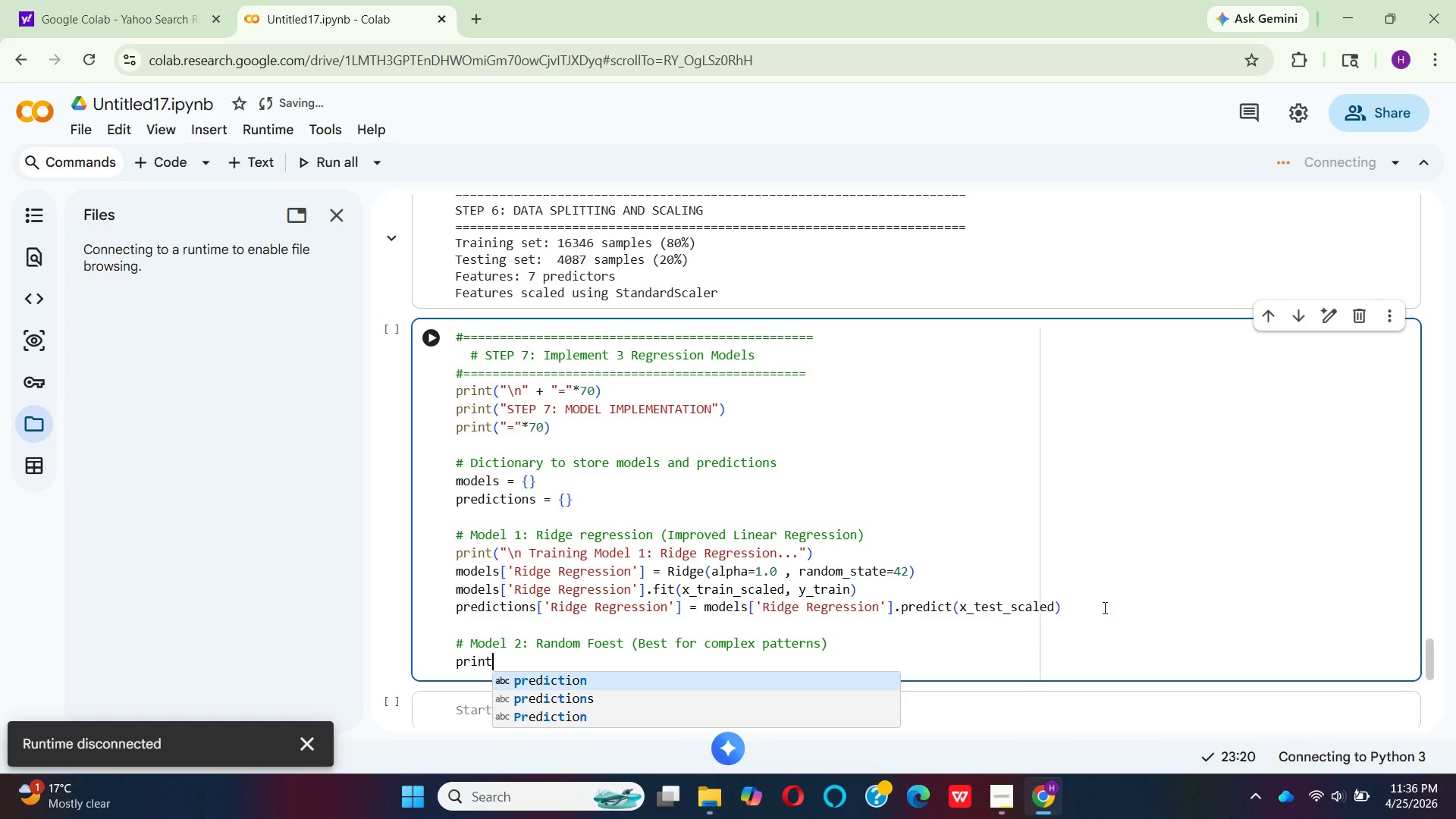 
key(Shift+9)
 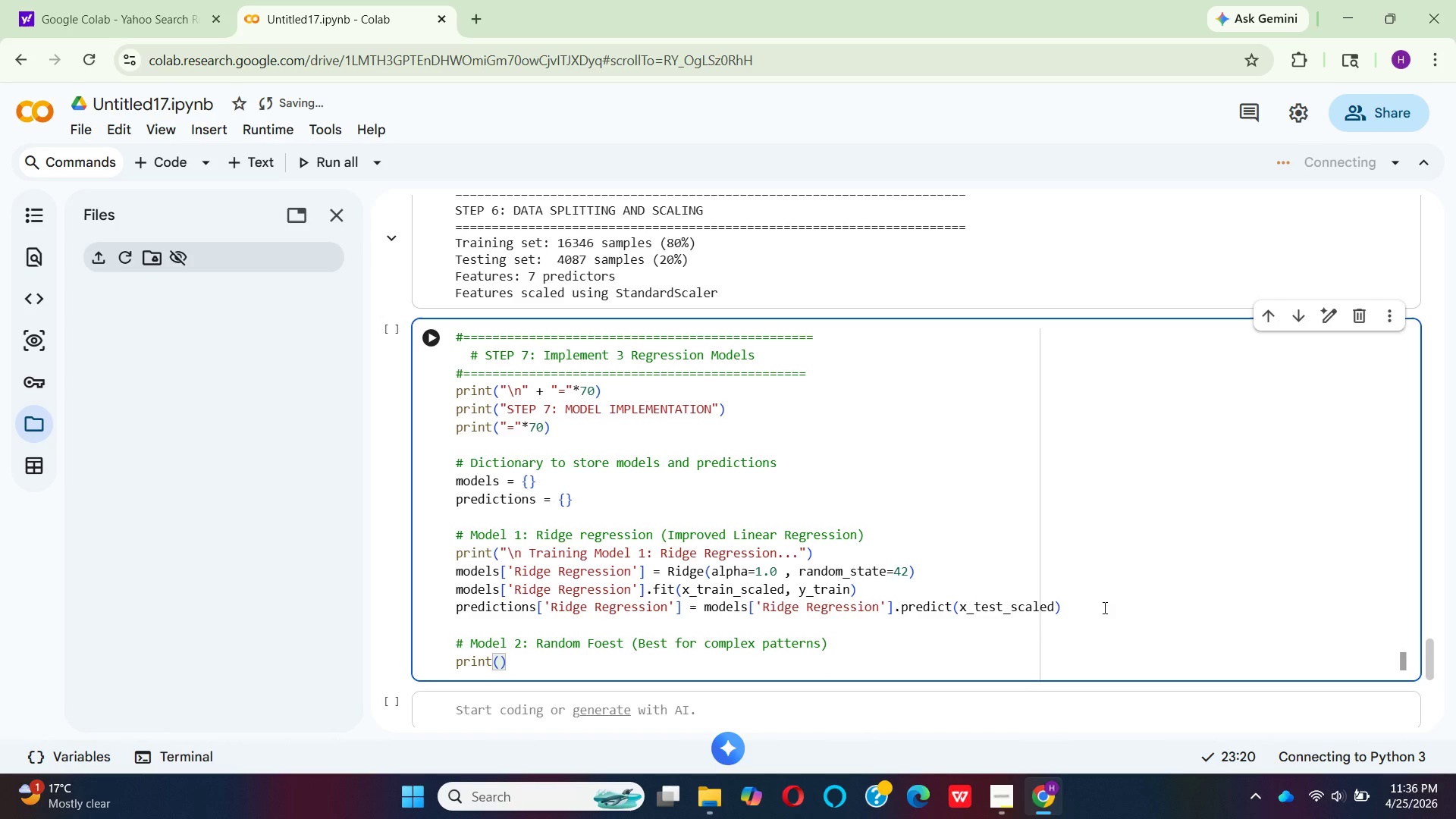 
key(Shift+Quote)
 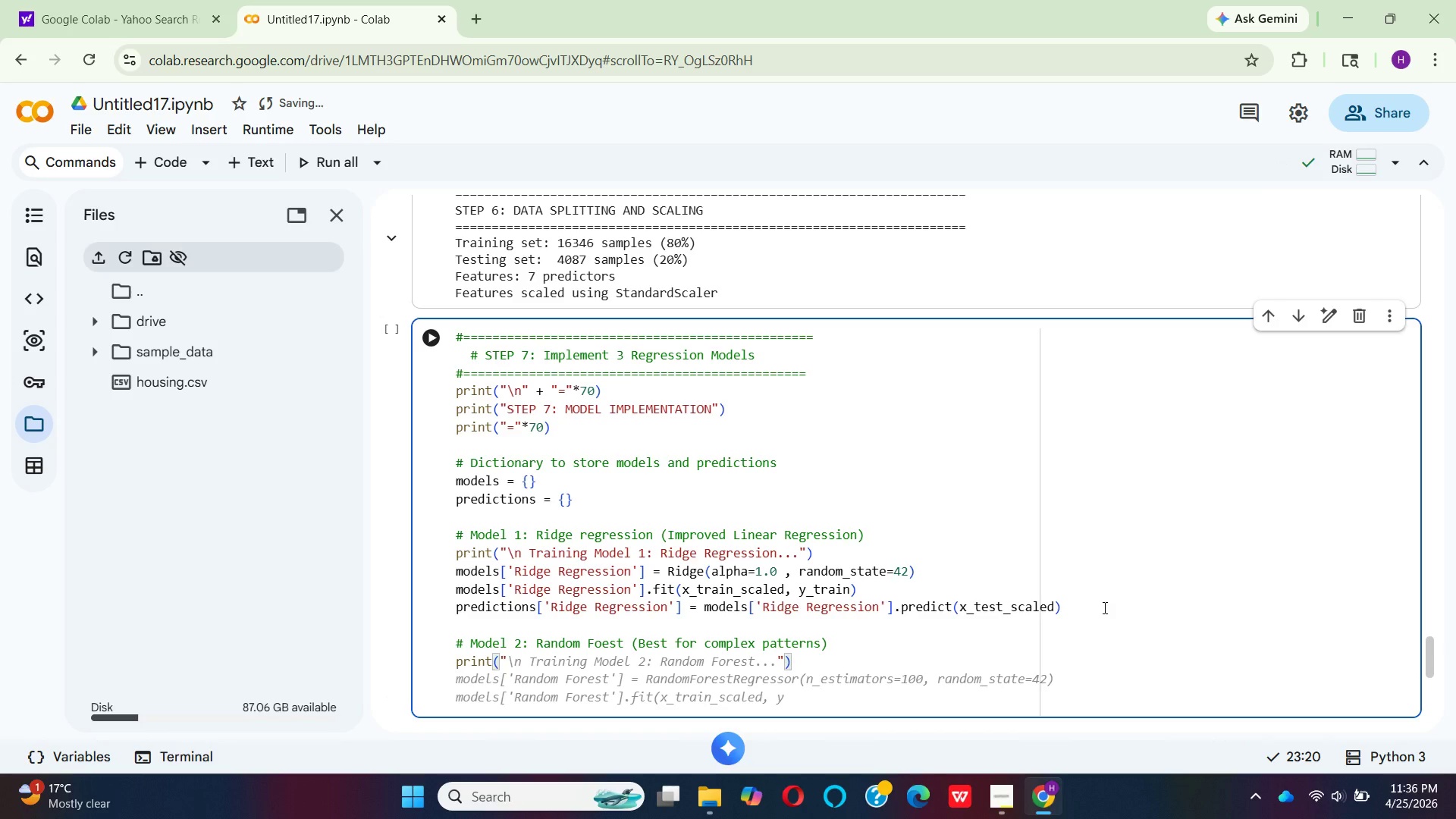 
hold_key(key=Space, duration=0.33)
 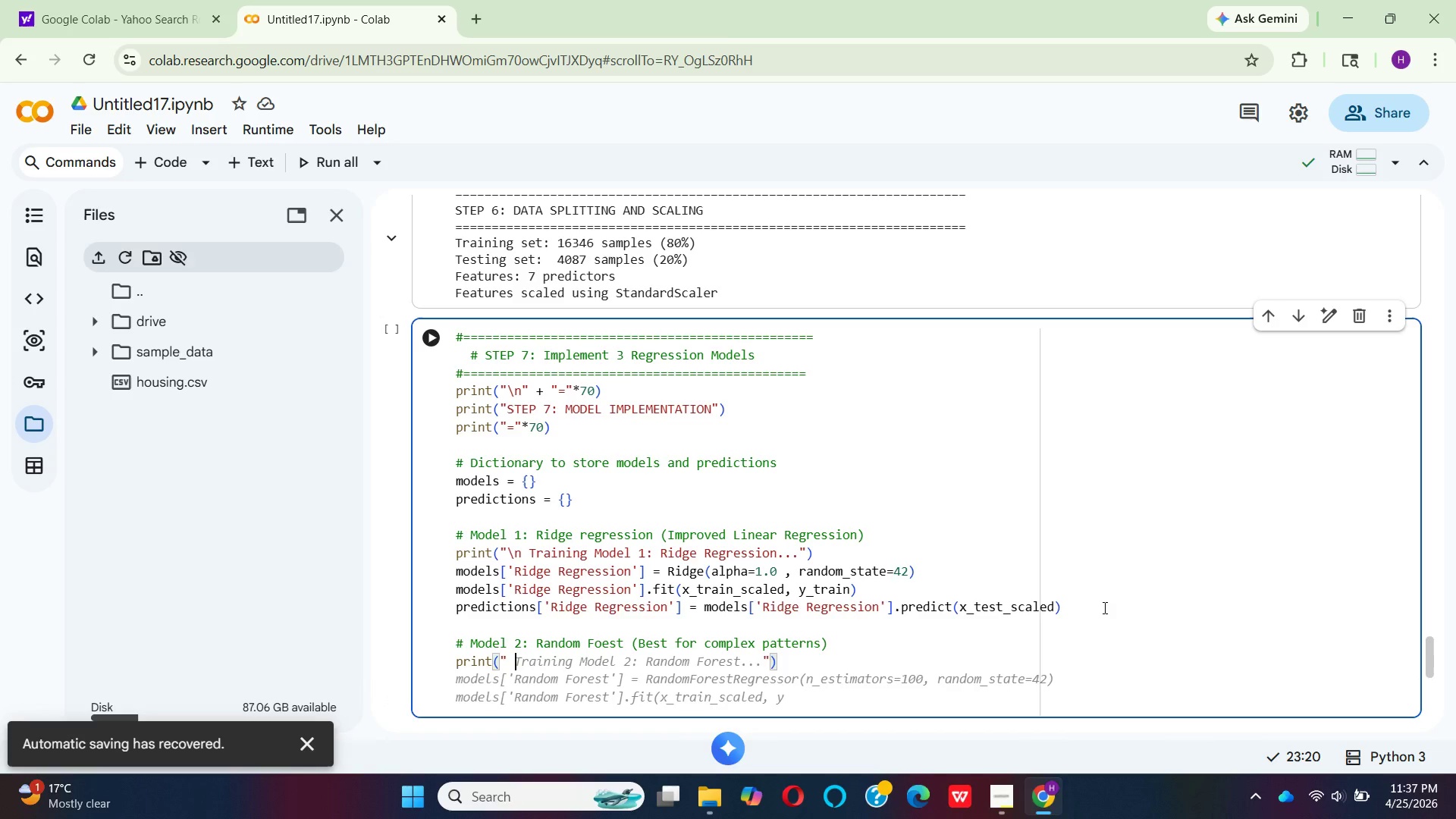 
type(Traning)
 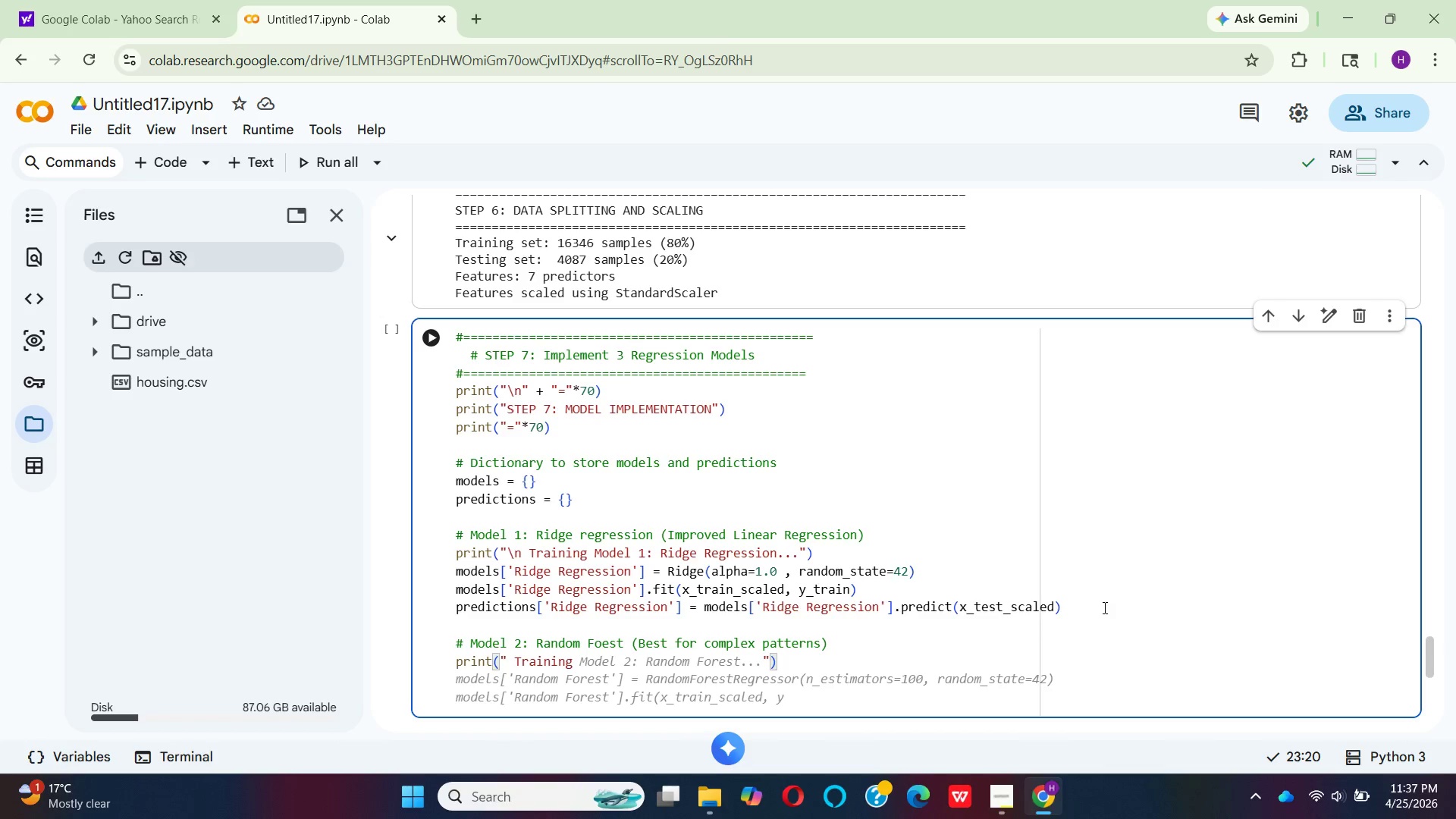 
wait(15.62)
 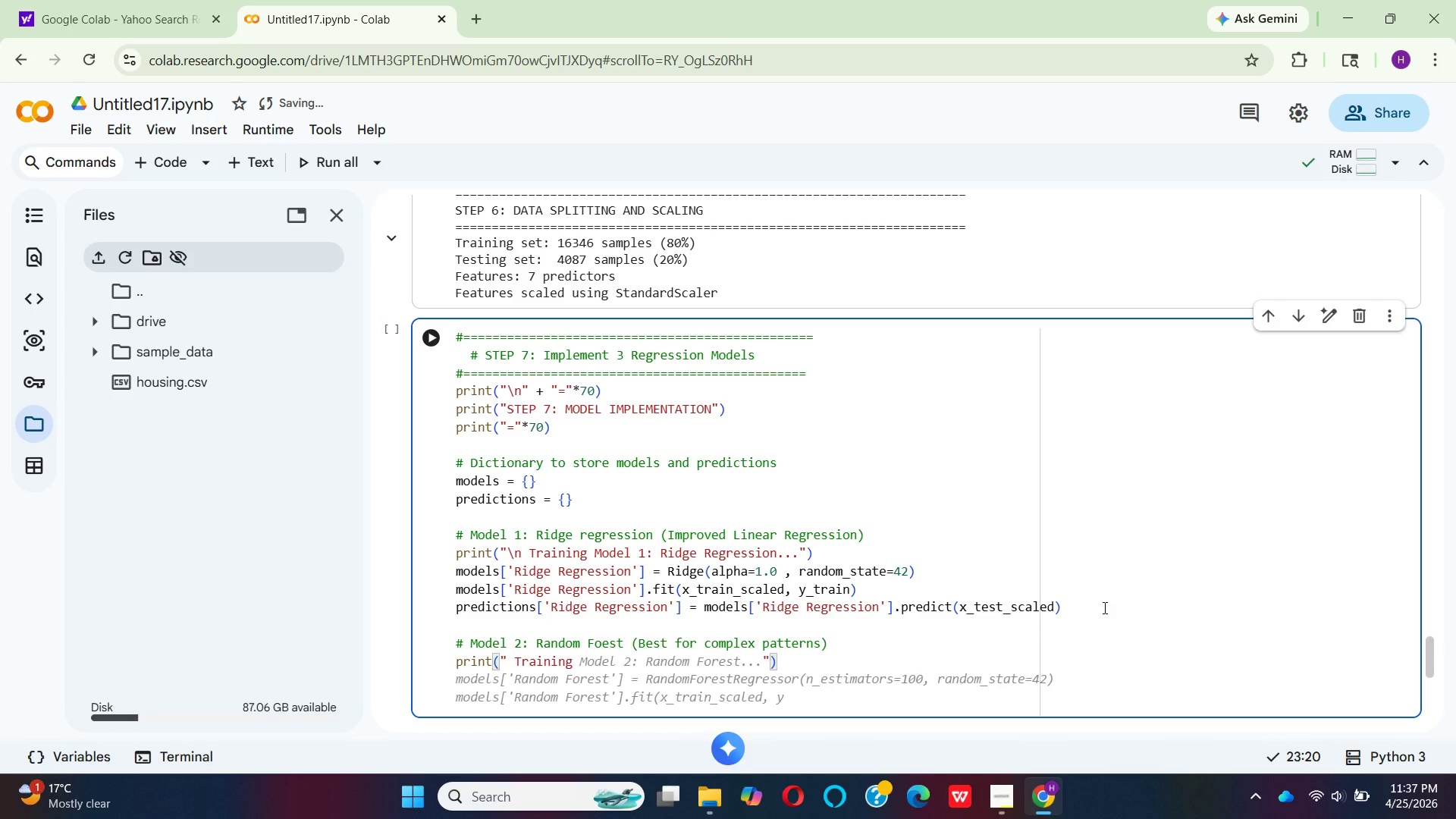 
type( MO)
key(Backspace)
type(odel 2:)
 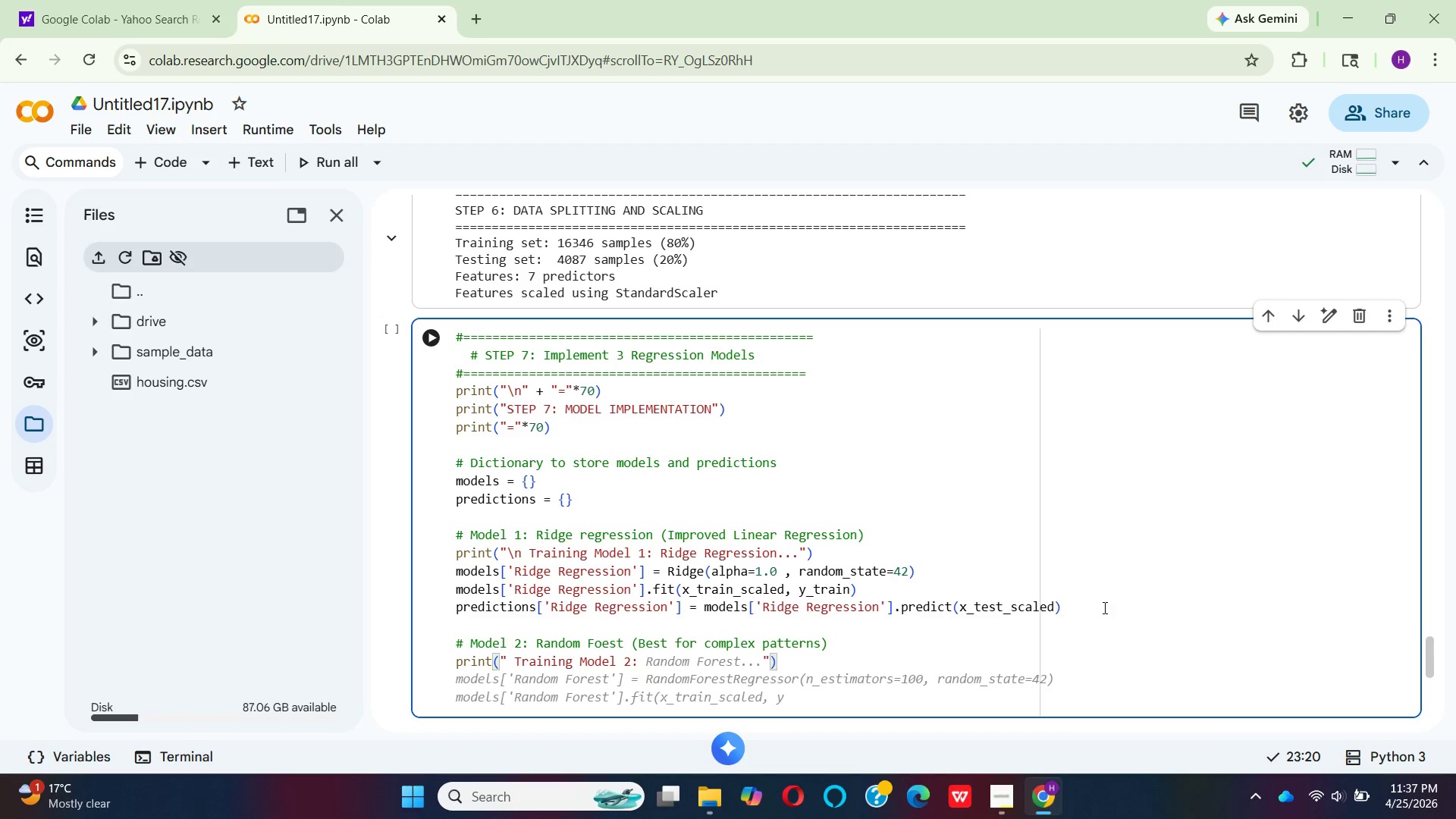 
hold_key(key=Space, duration=0.31)
 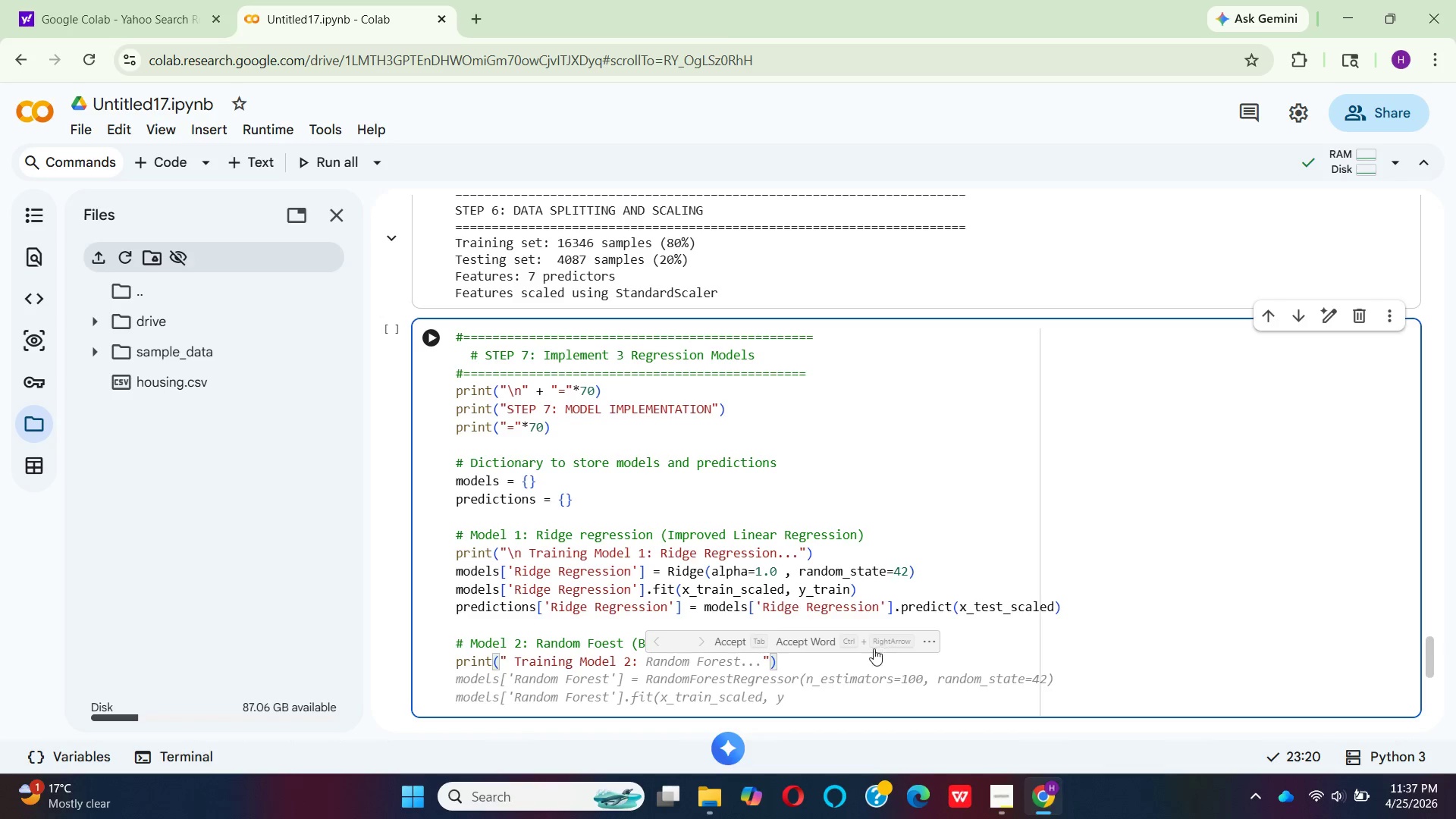 
left_click([726, 639])
 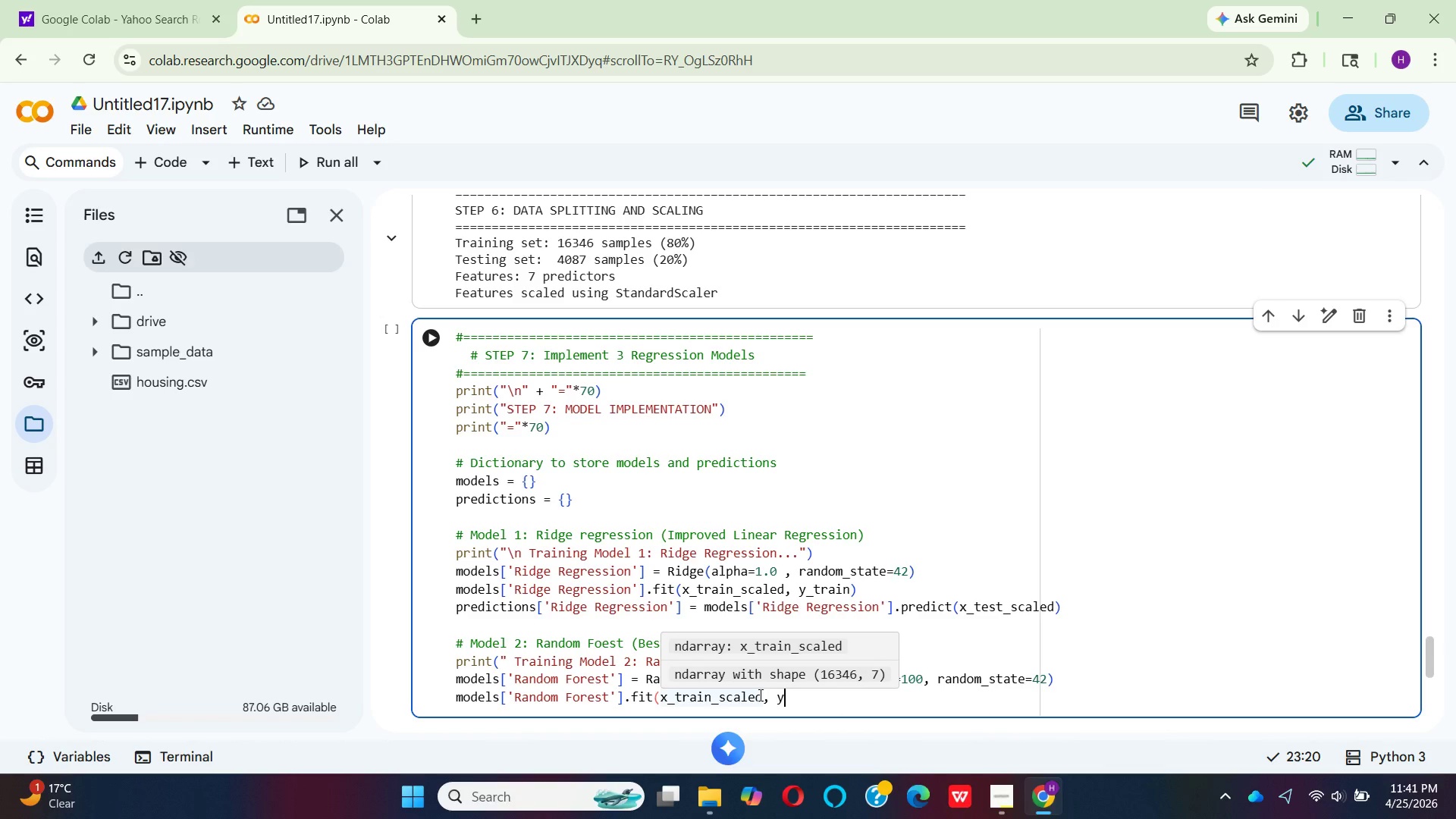 
wait(235.45)
 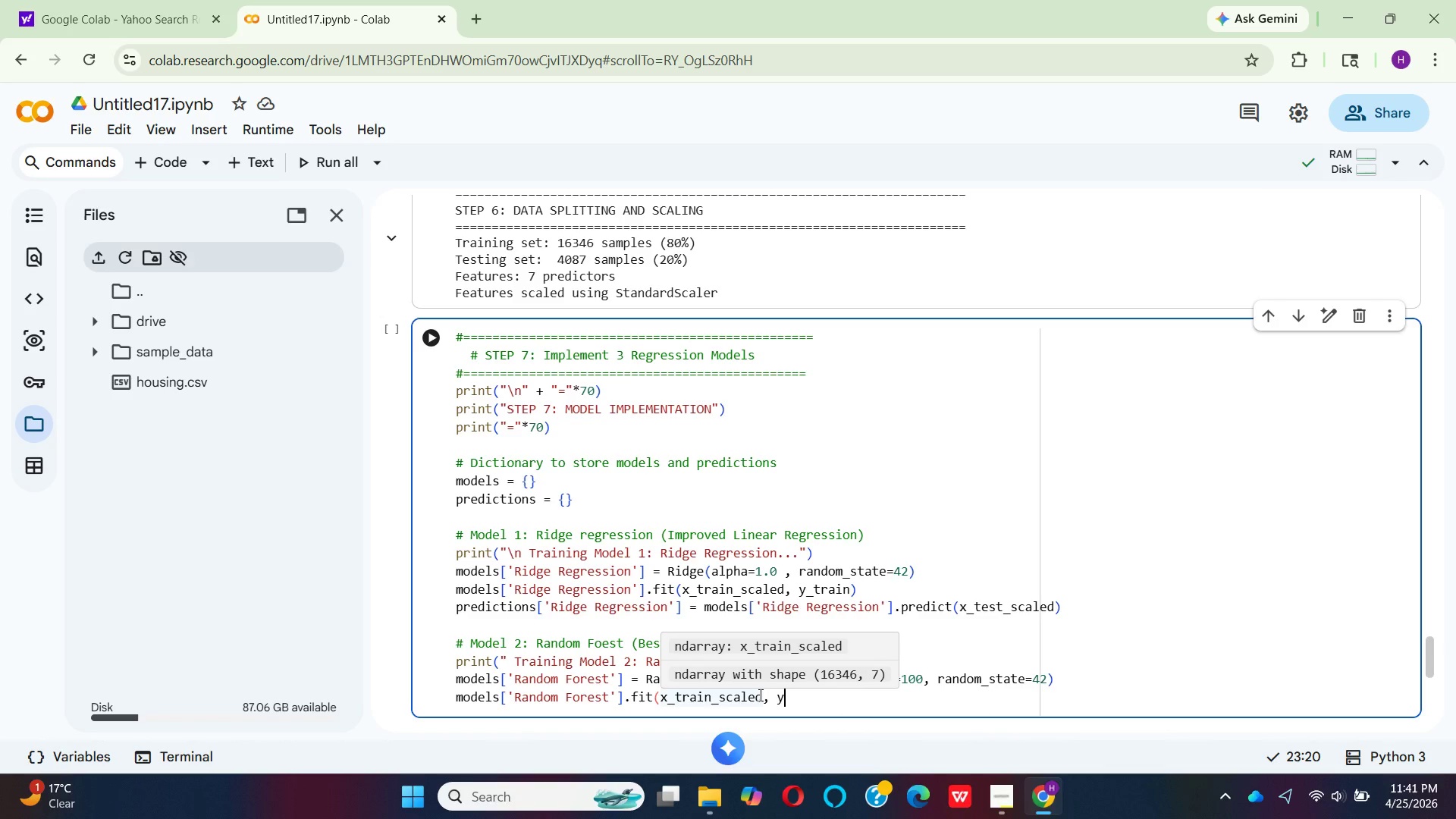 
left_click([810, 683])
 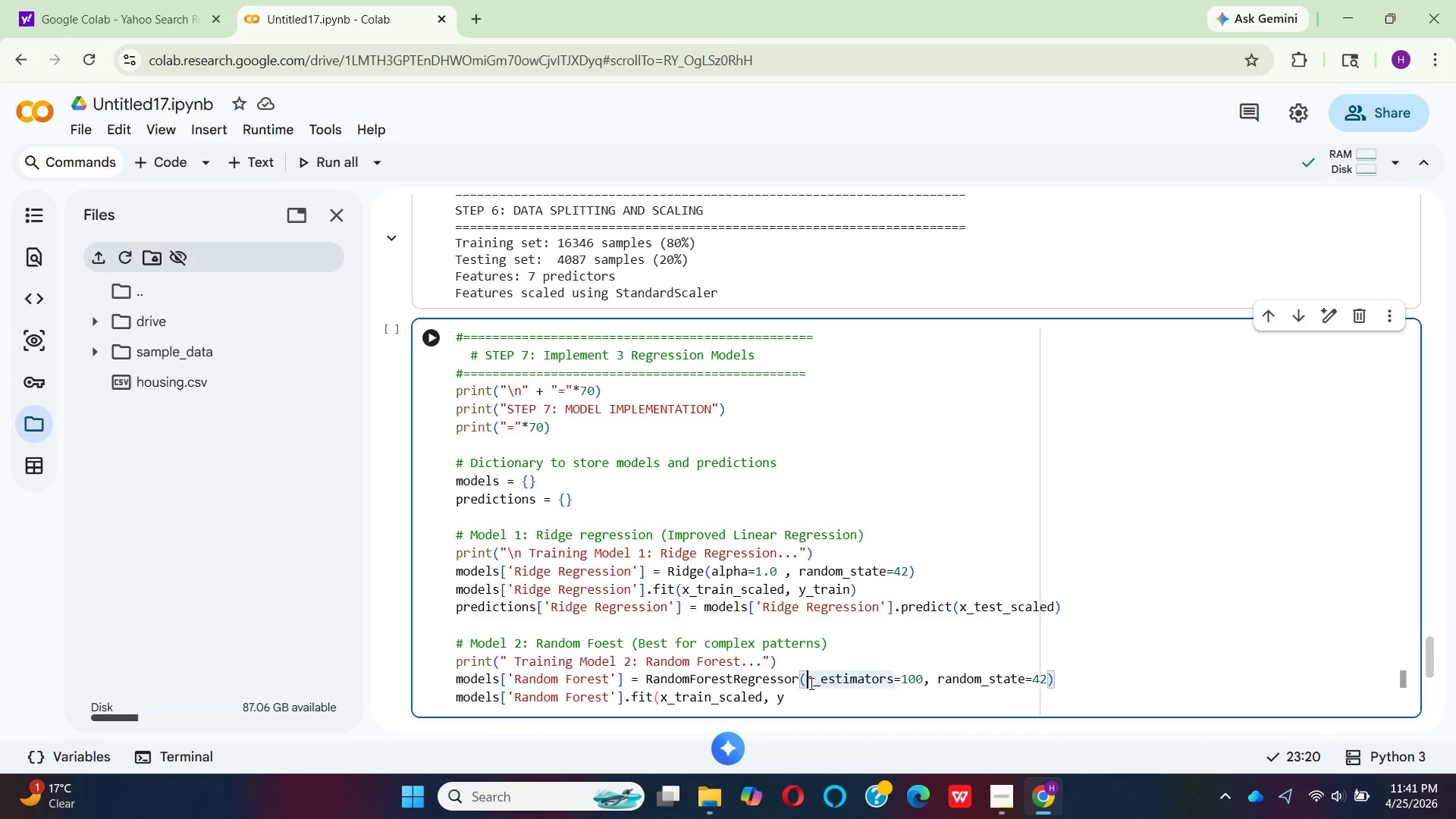 
key(Enter)
 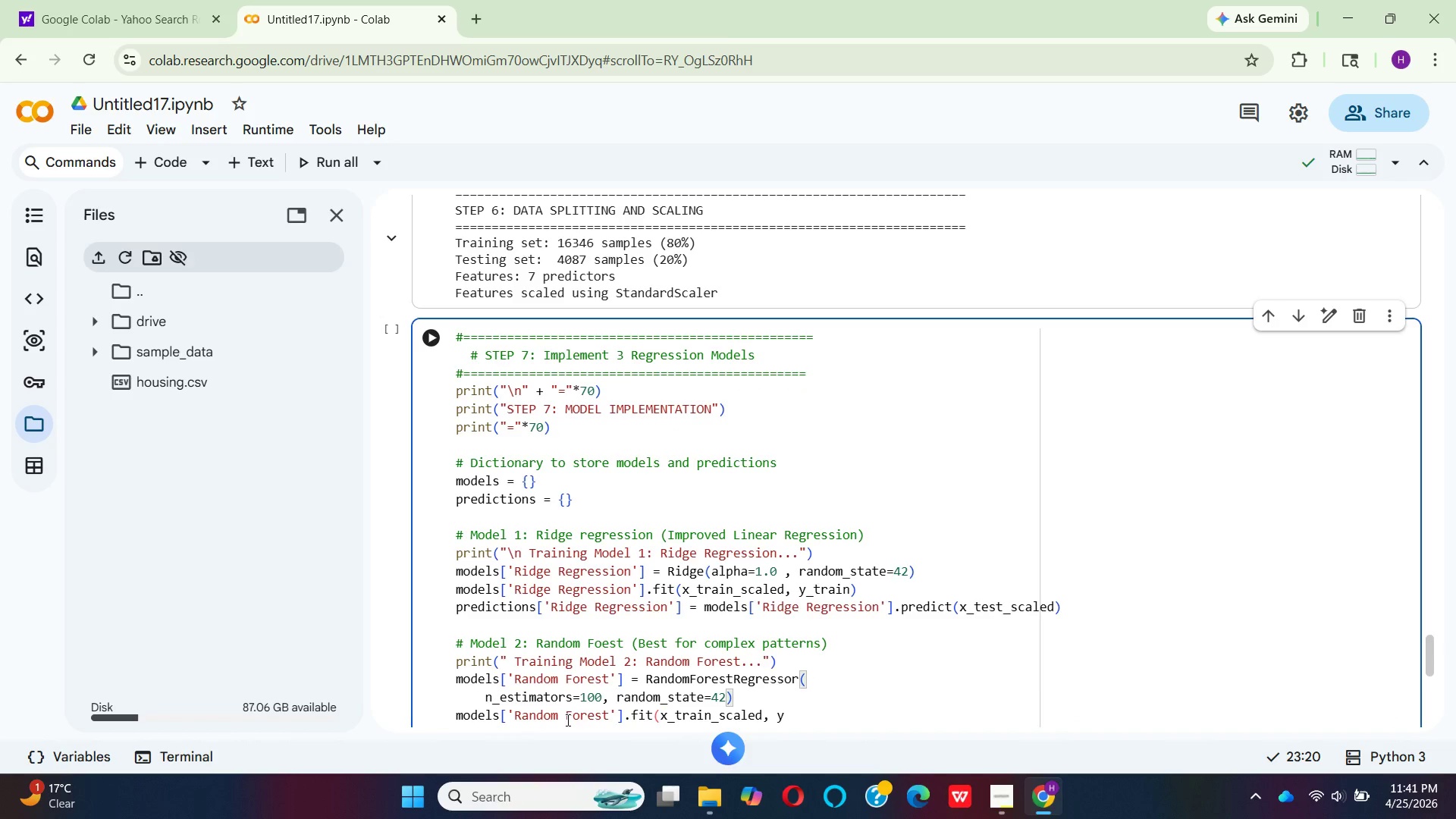 
wait(6.03)
 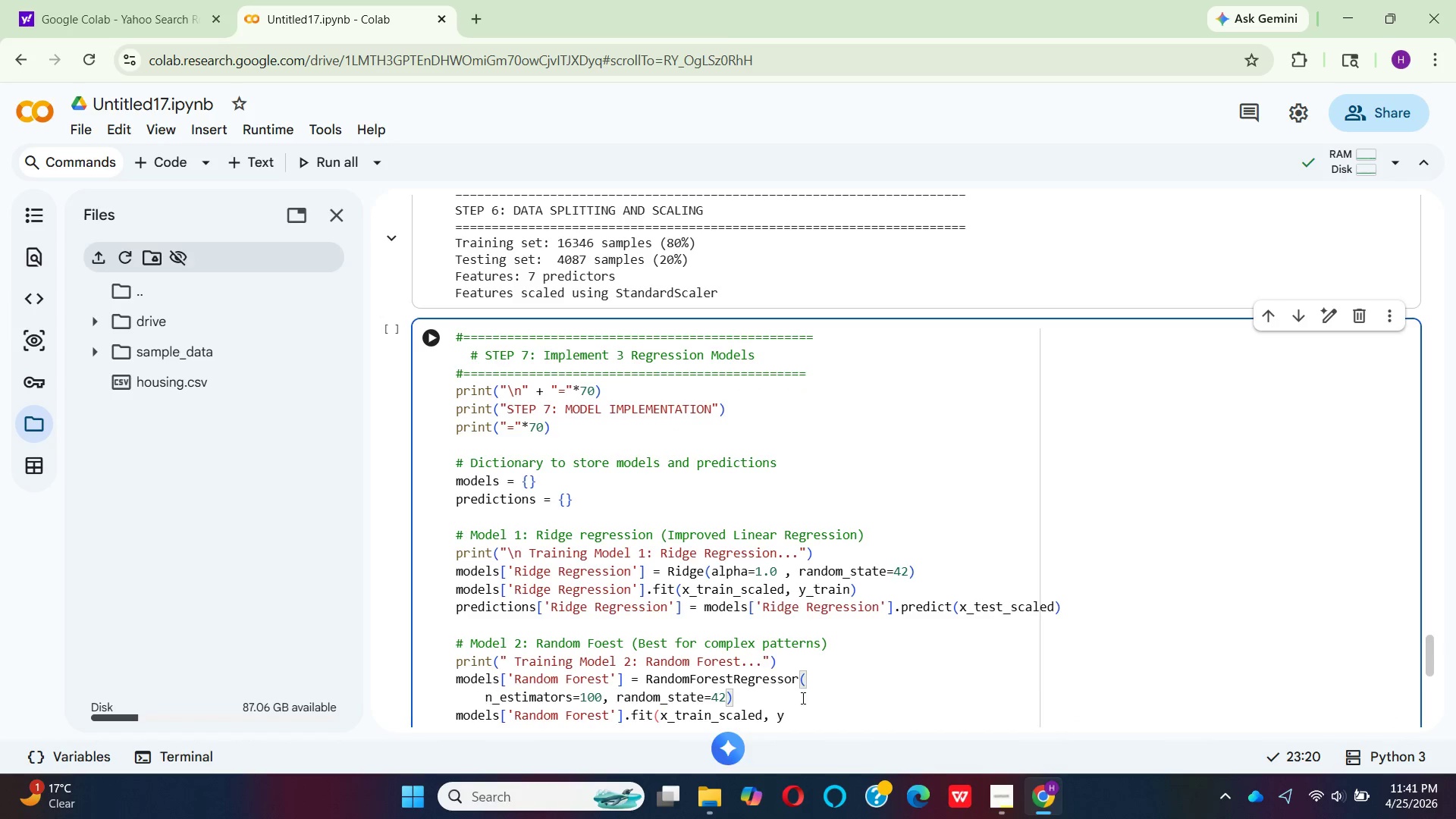 
left_click([611, 692])
 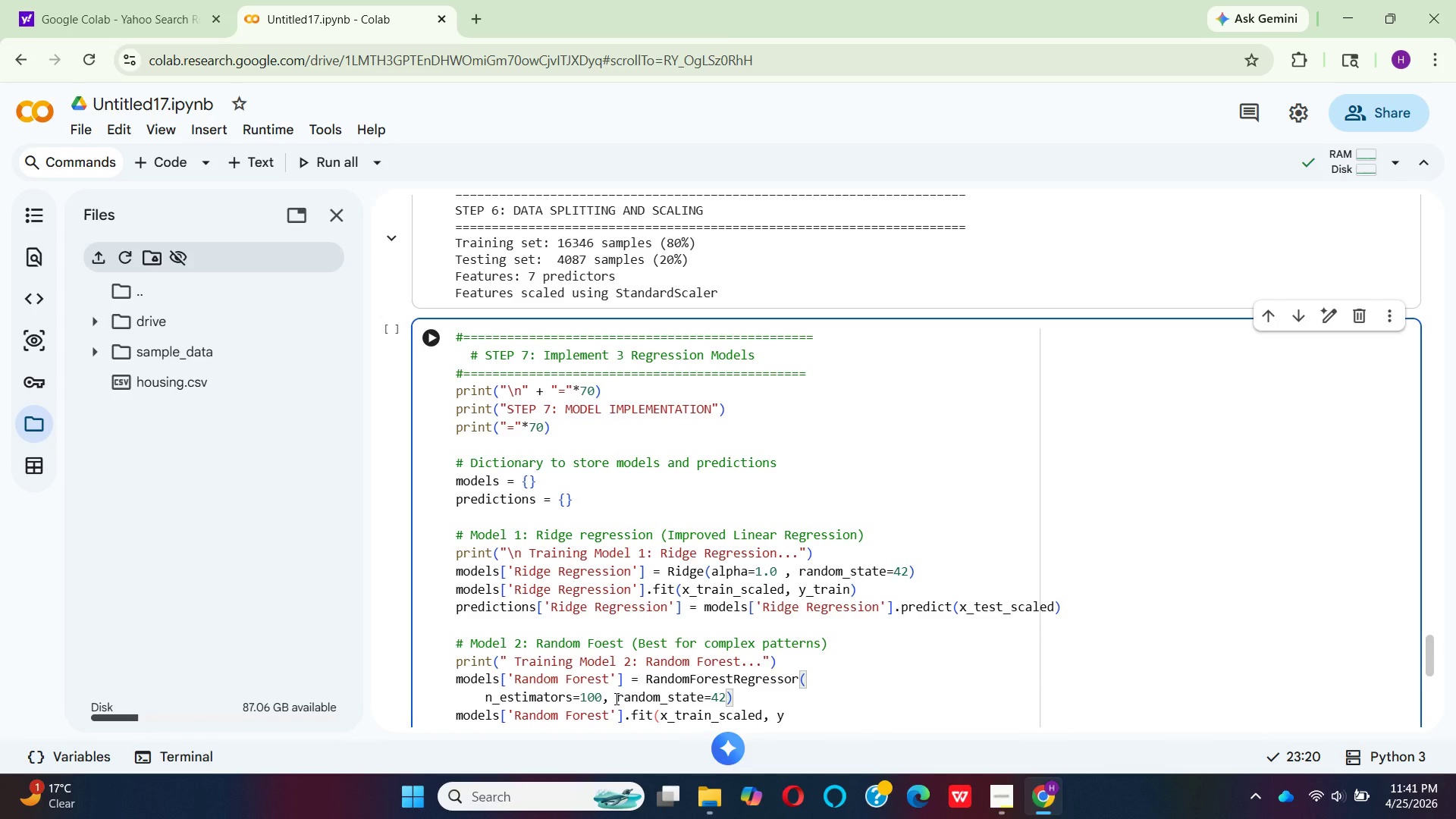 
left_click([615, 698])
 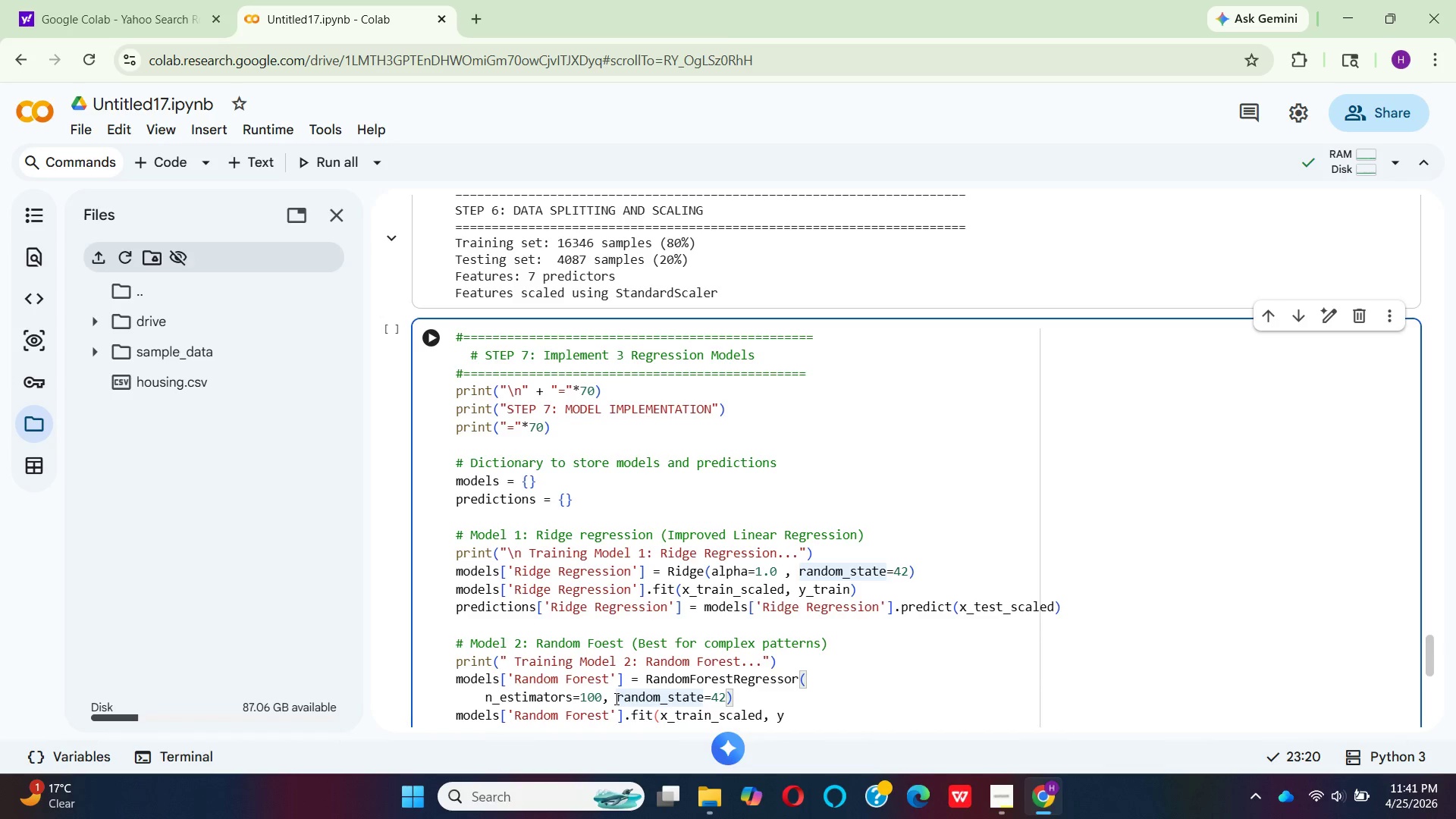 
key(Enter)
 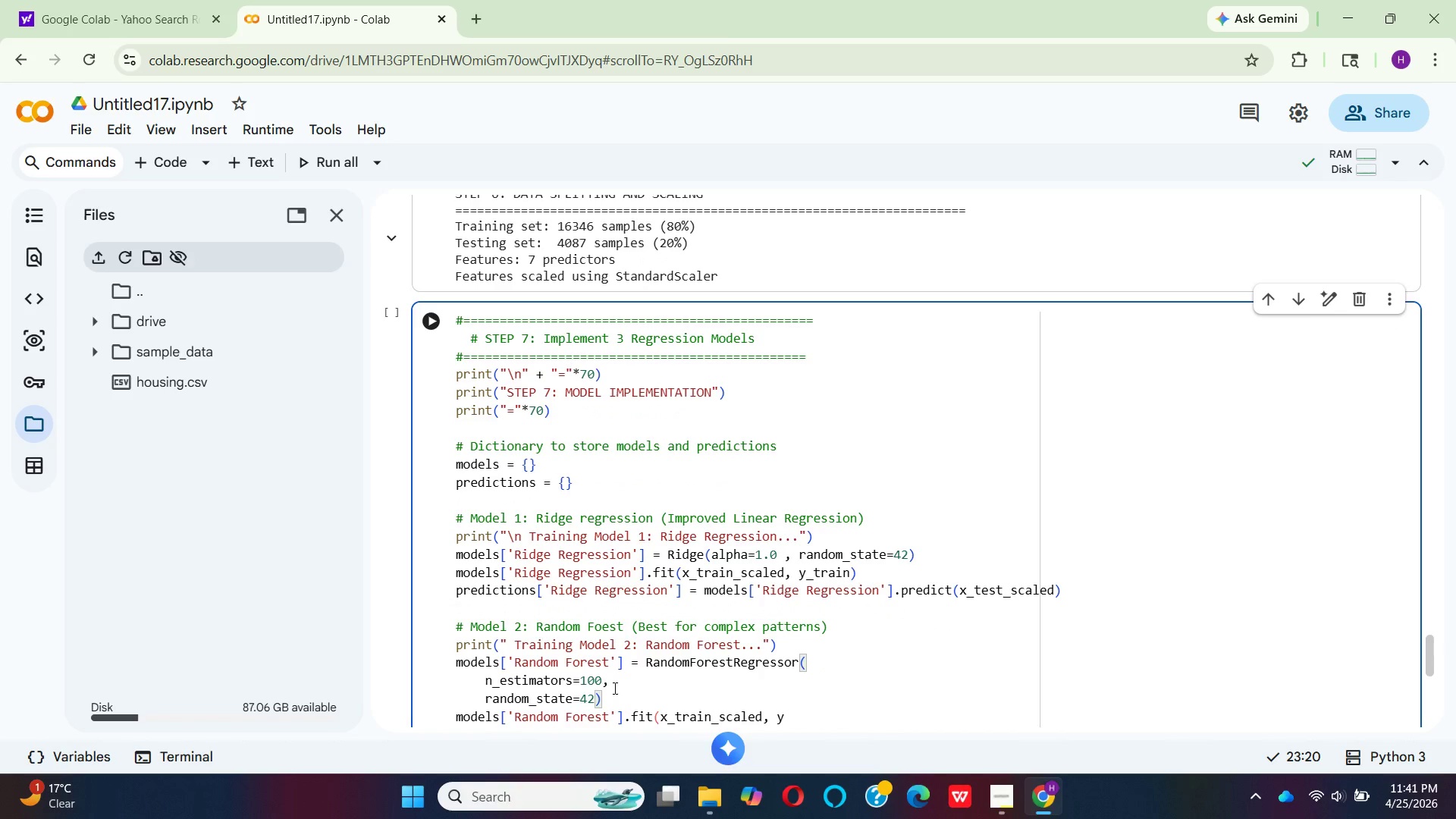 
wait(7.89)
 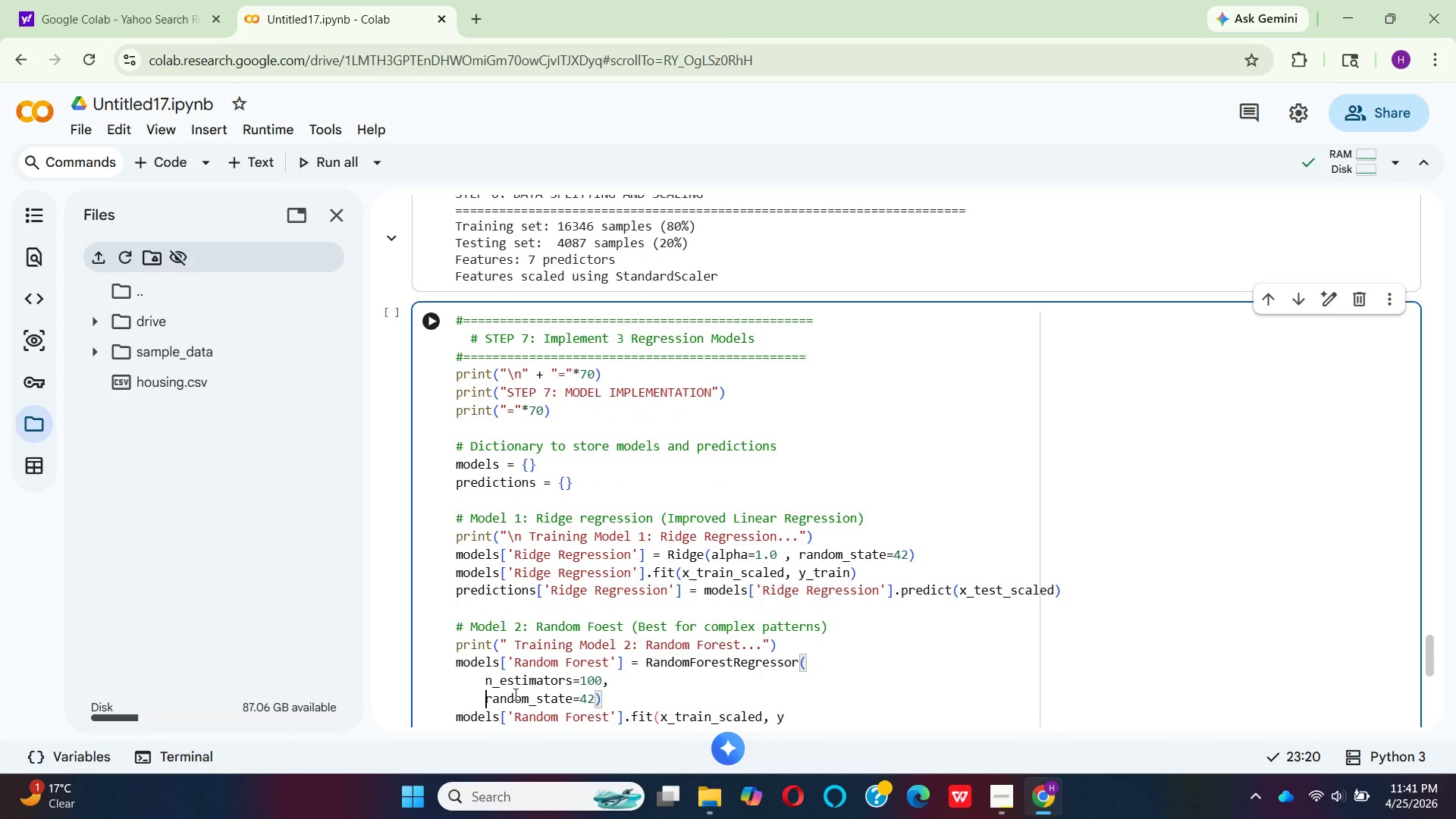 
left_click([610, 688])
 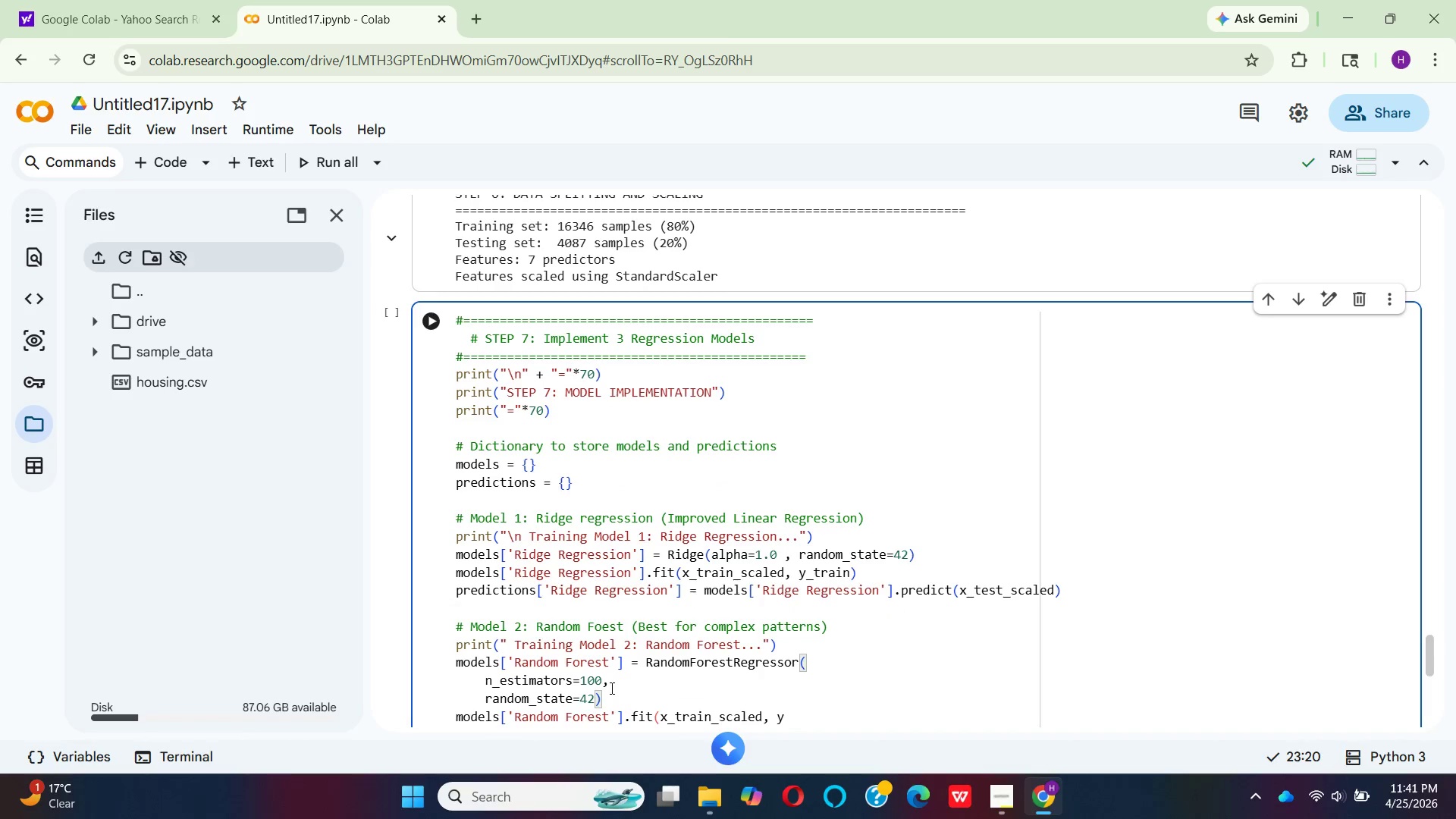 
key(Enter)
 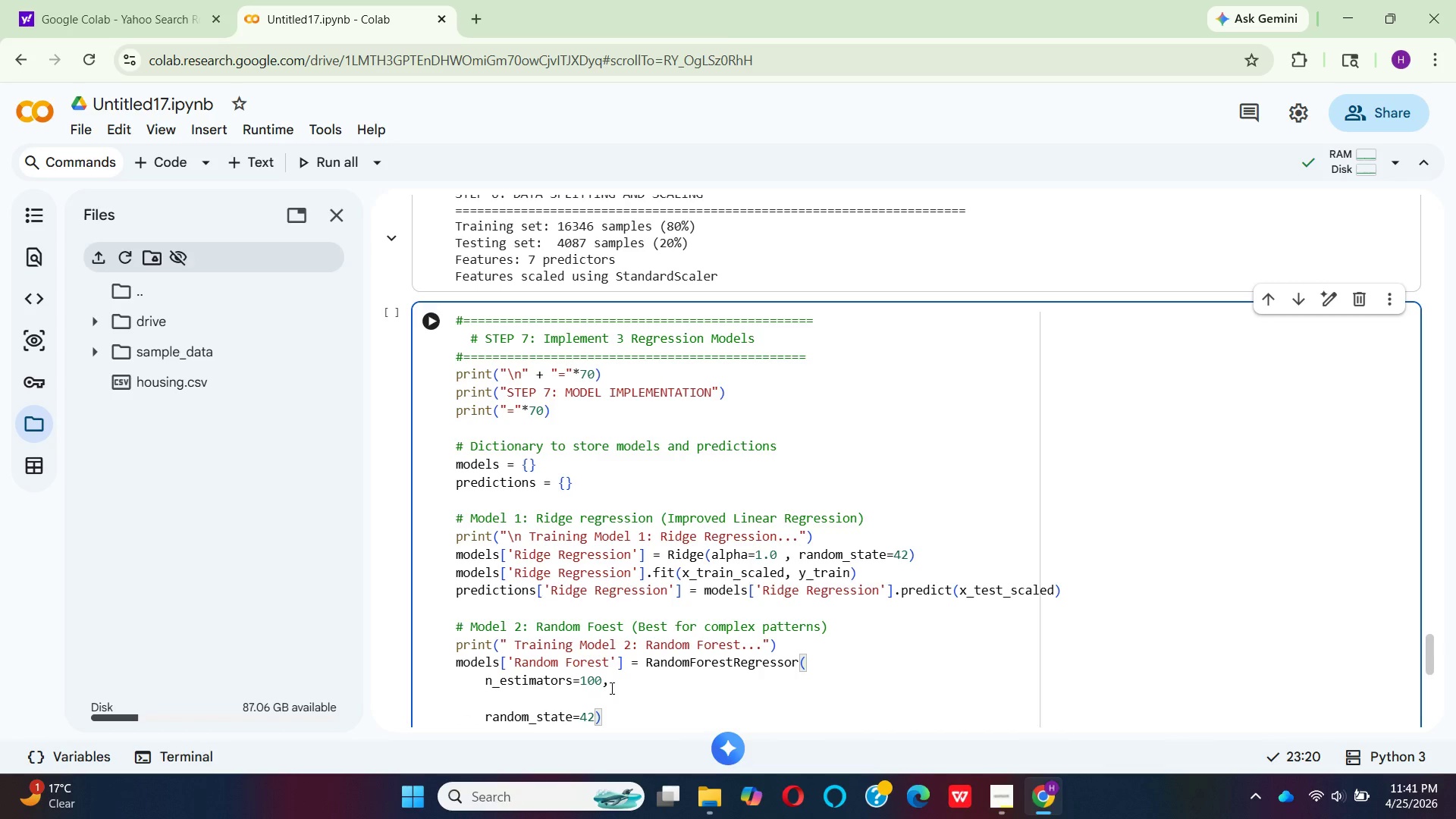 
type(max)
 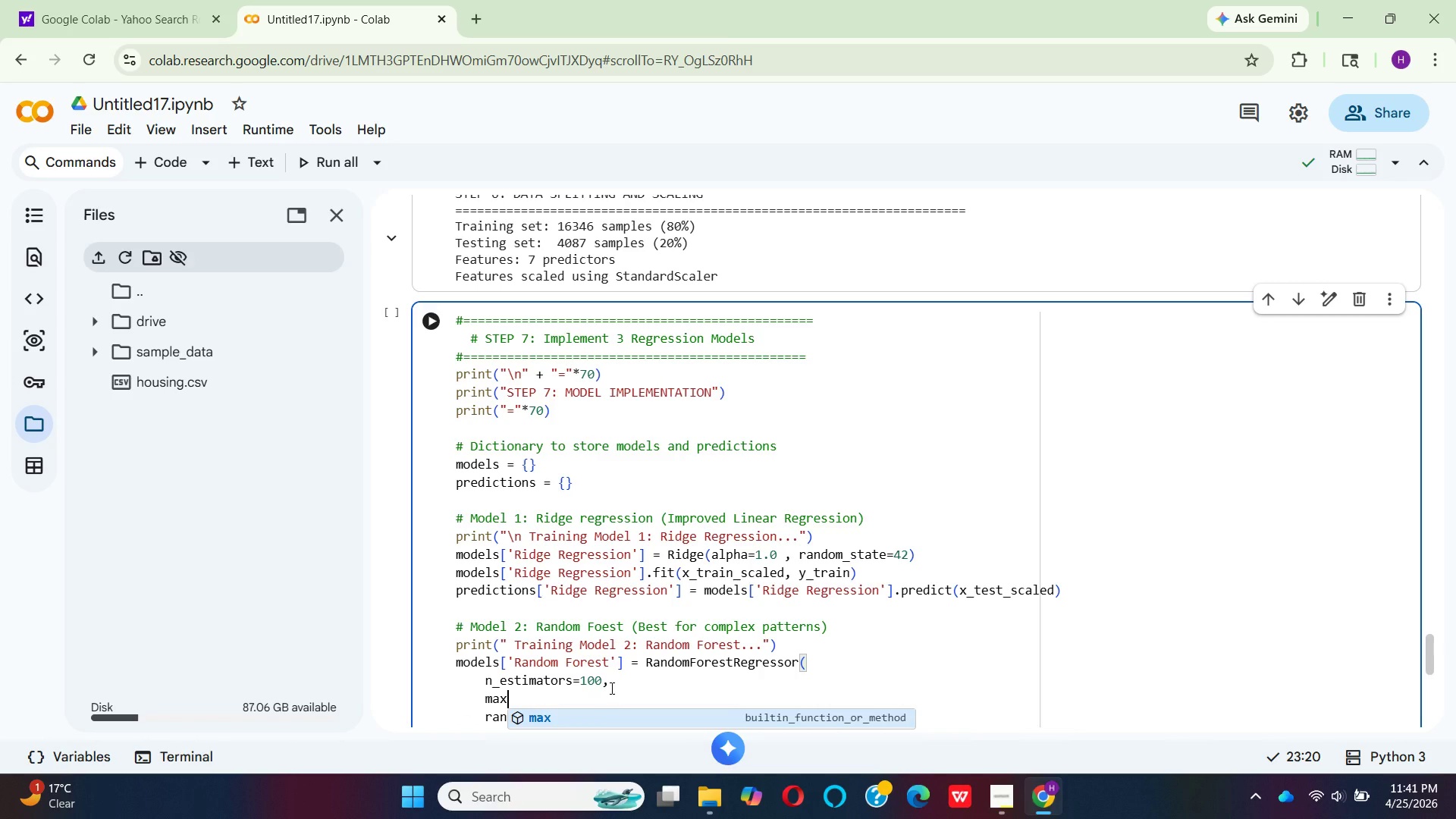 
type(_depth)
 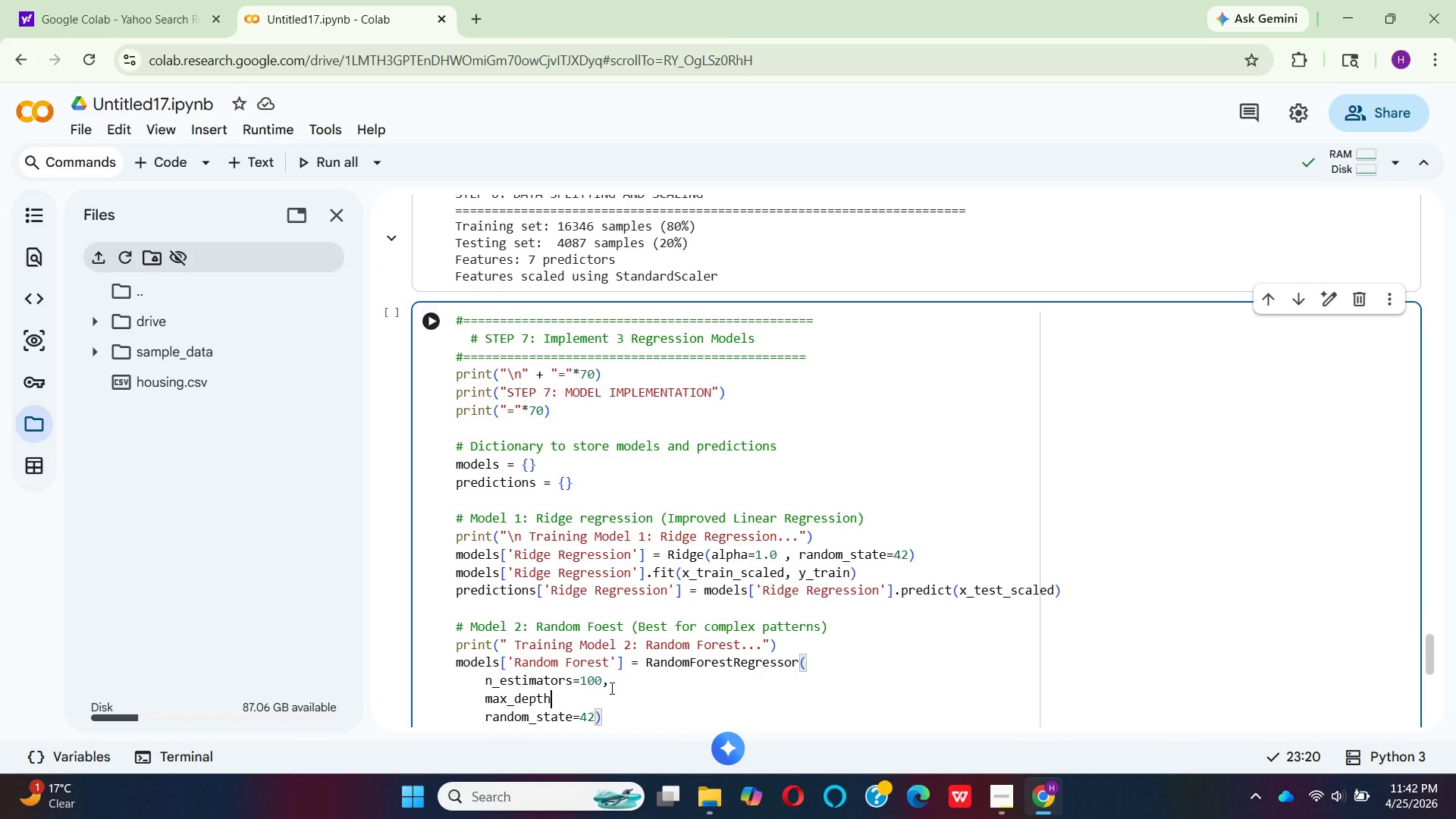 
key(Equal)
 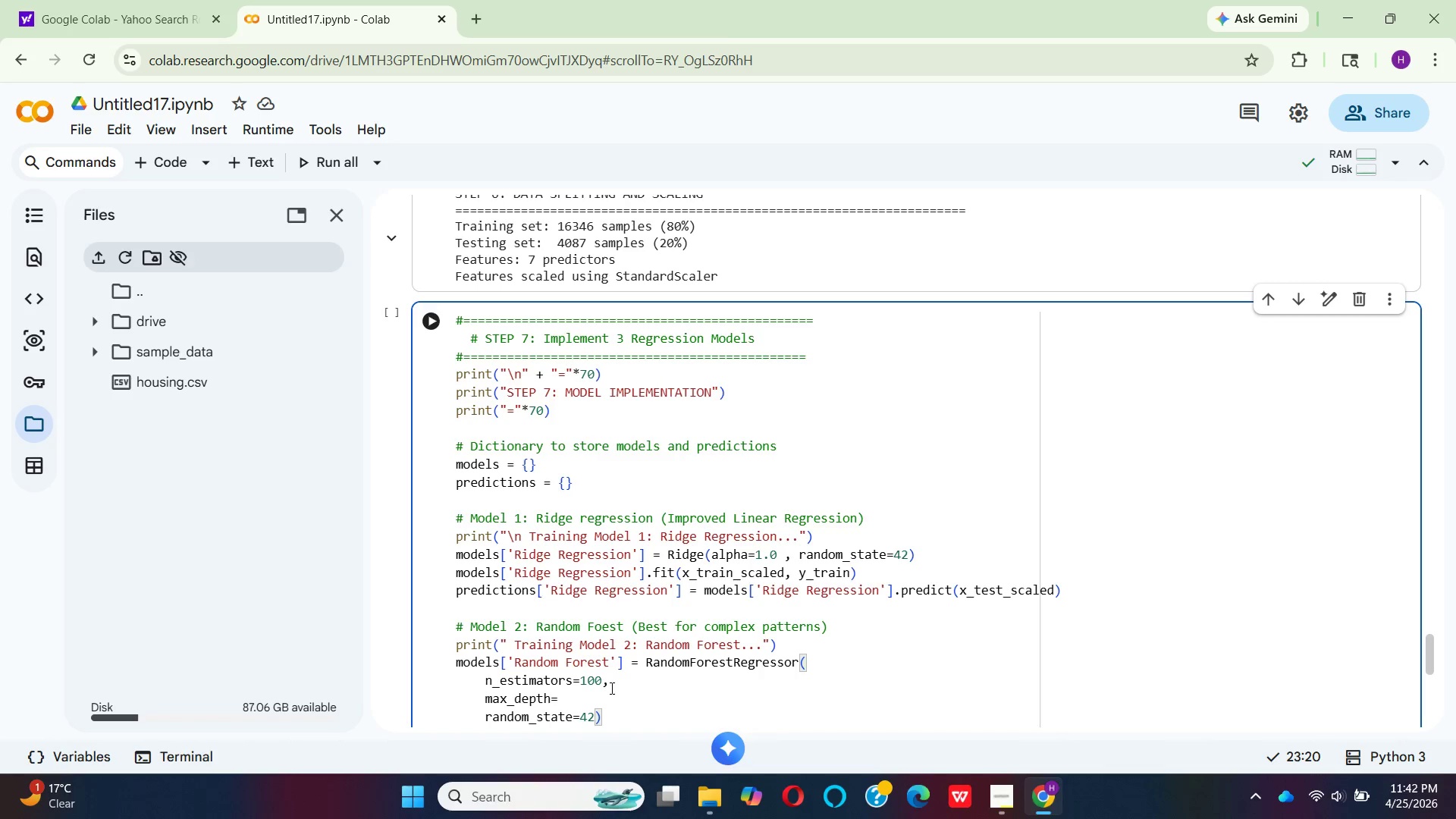 
hold_key(key=1, duration=0.31)
 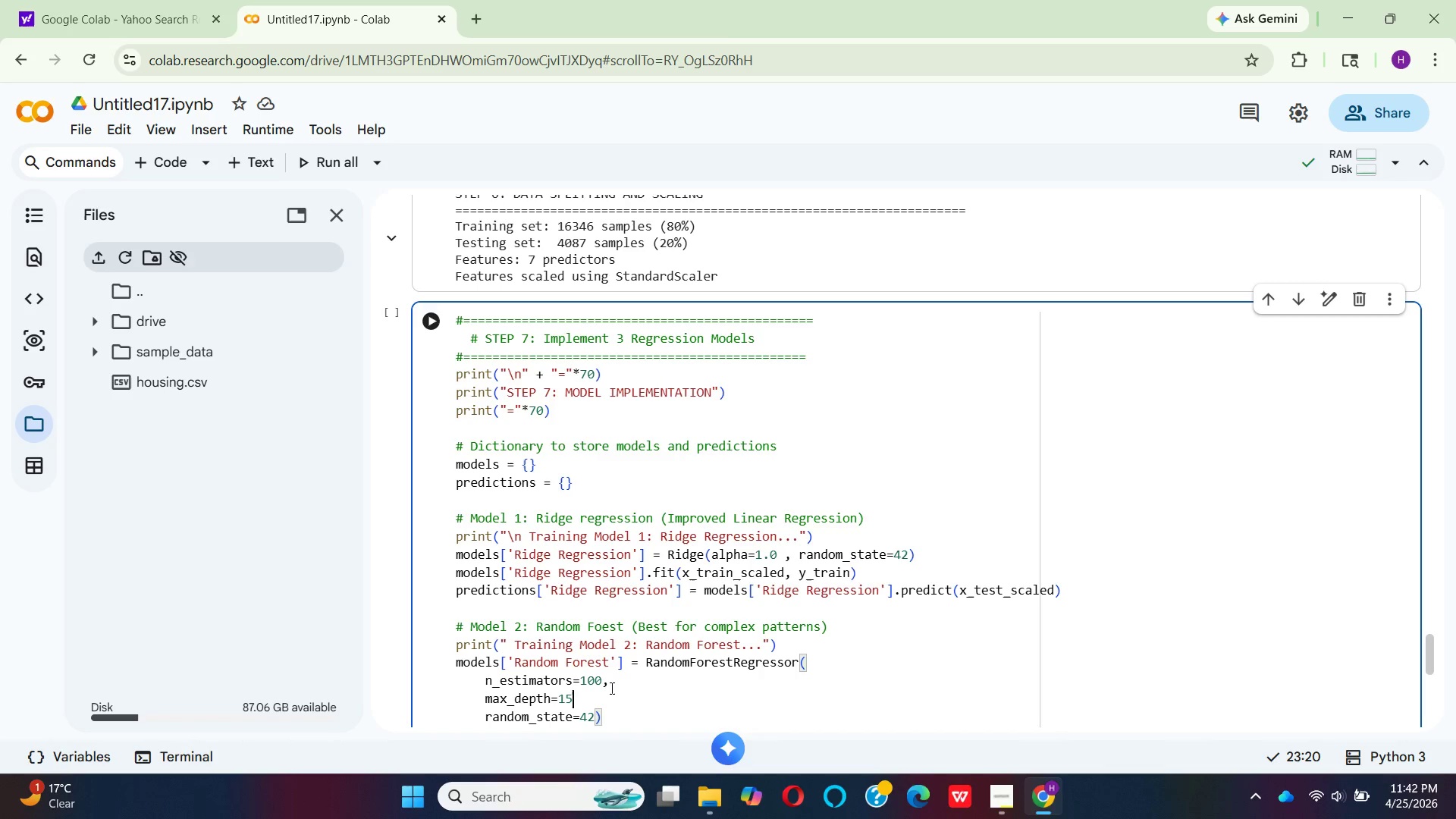 
key(5)
 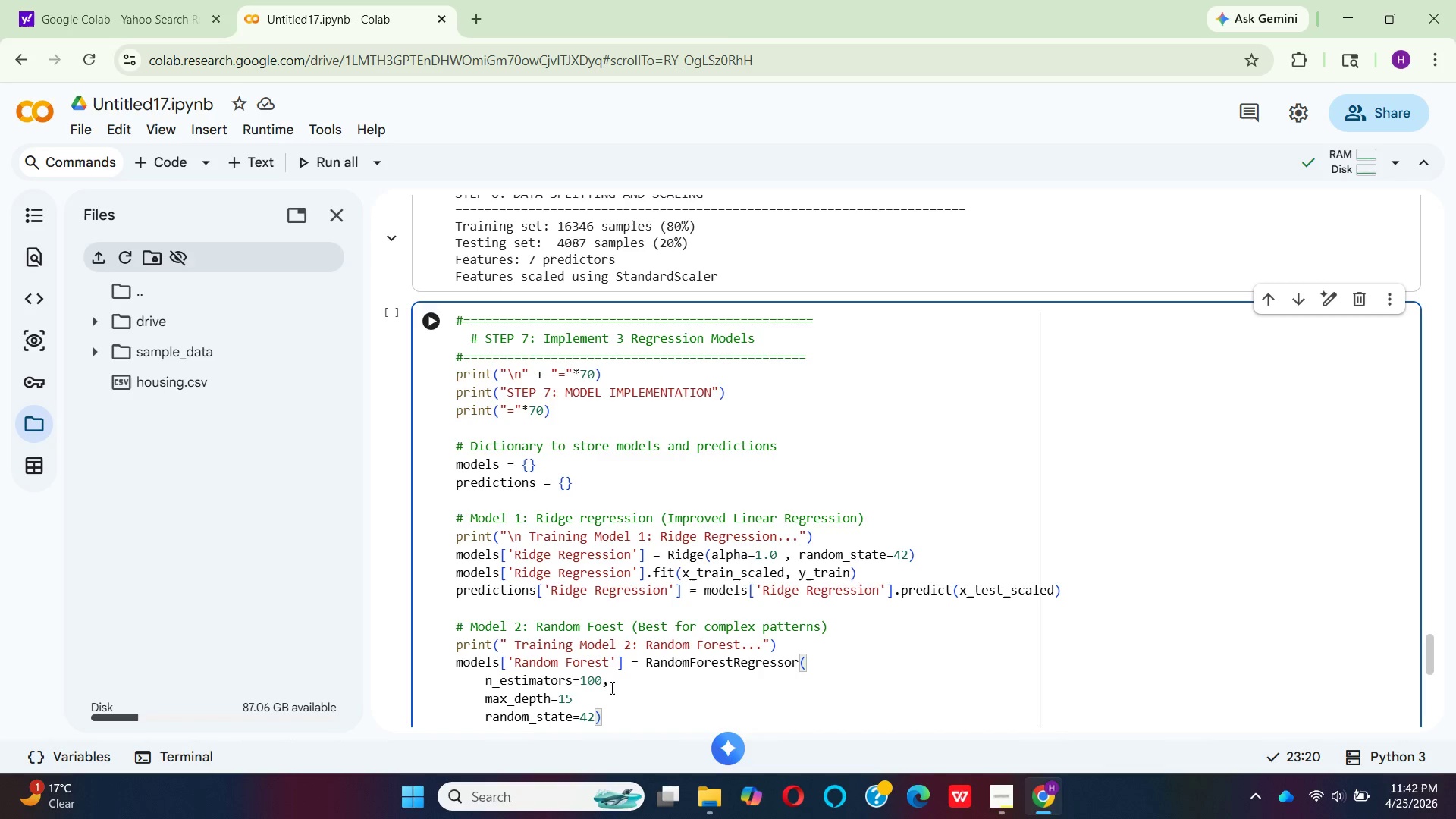 
key(Comma)
 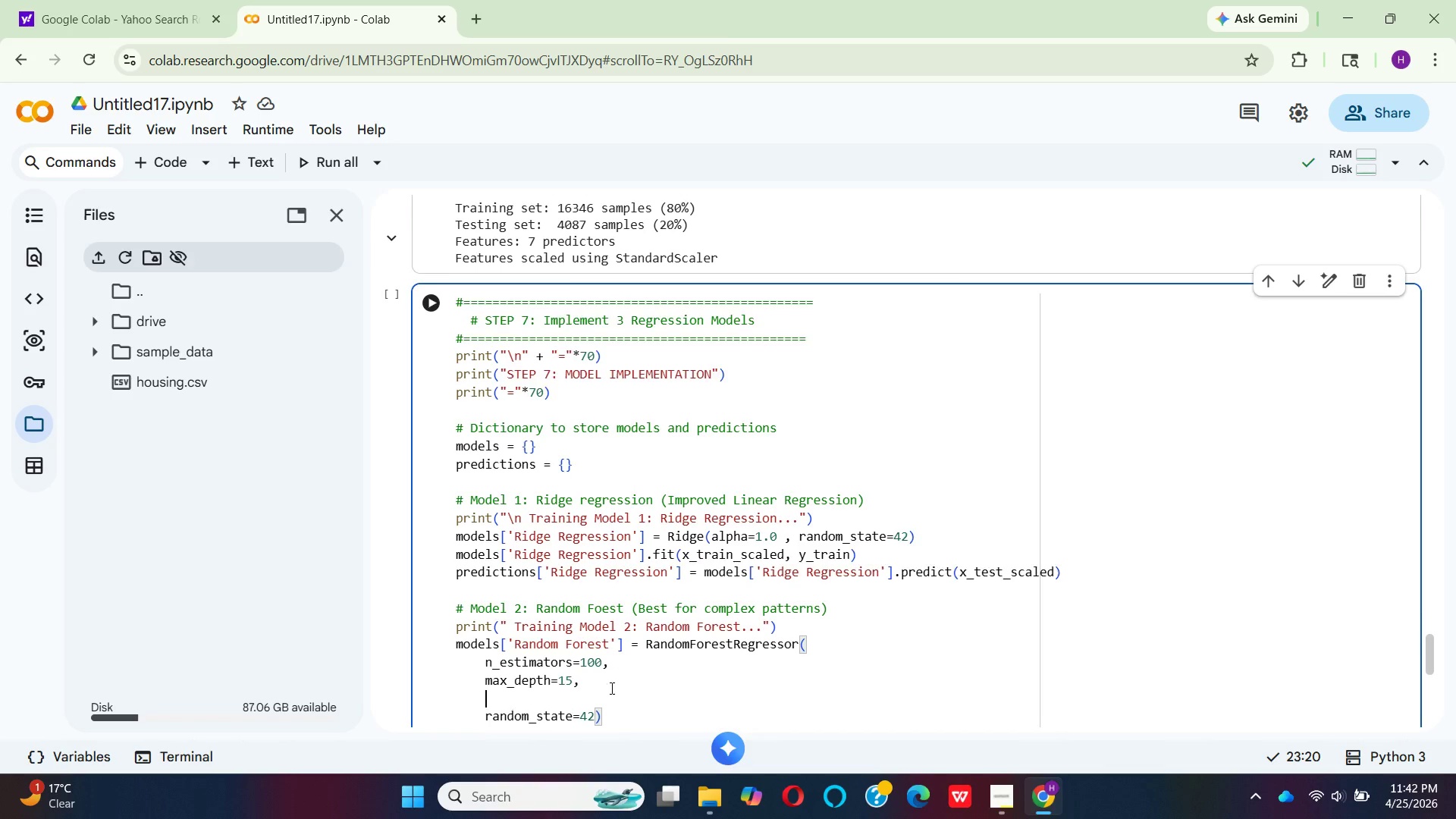 
key(Enter)
 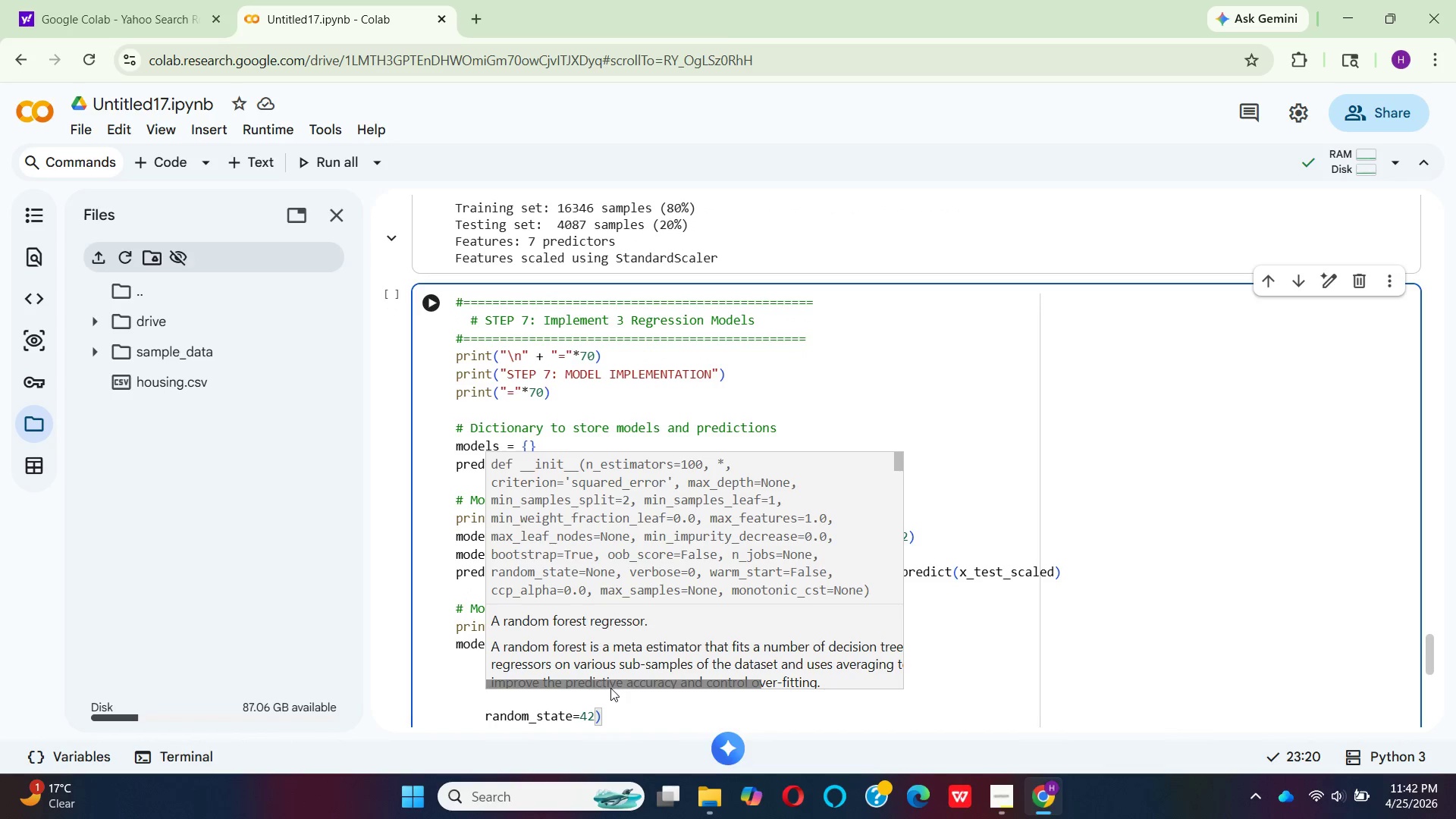 
type(min)
 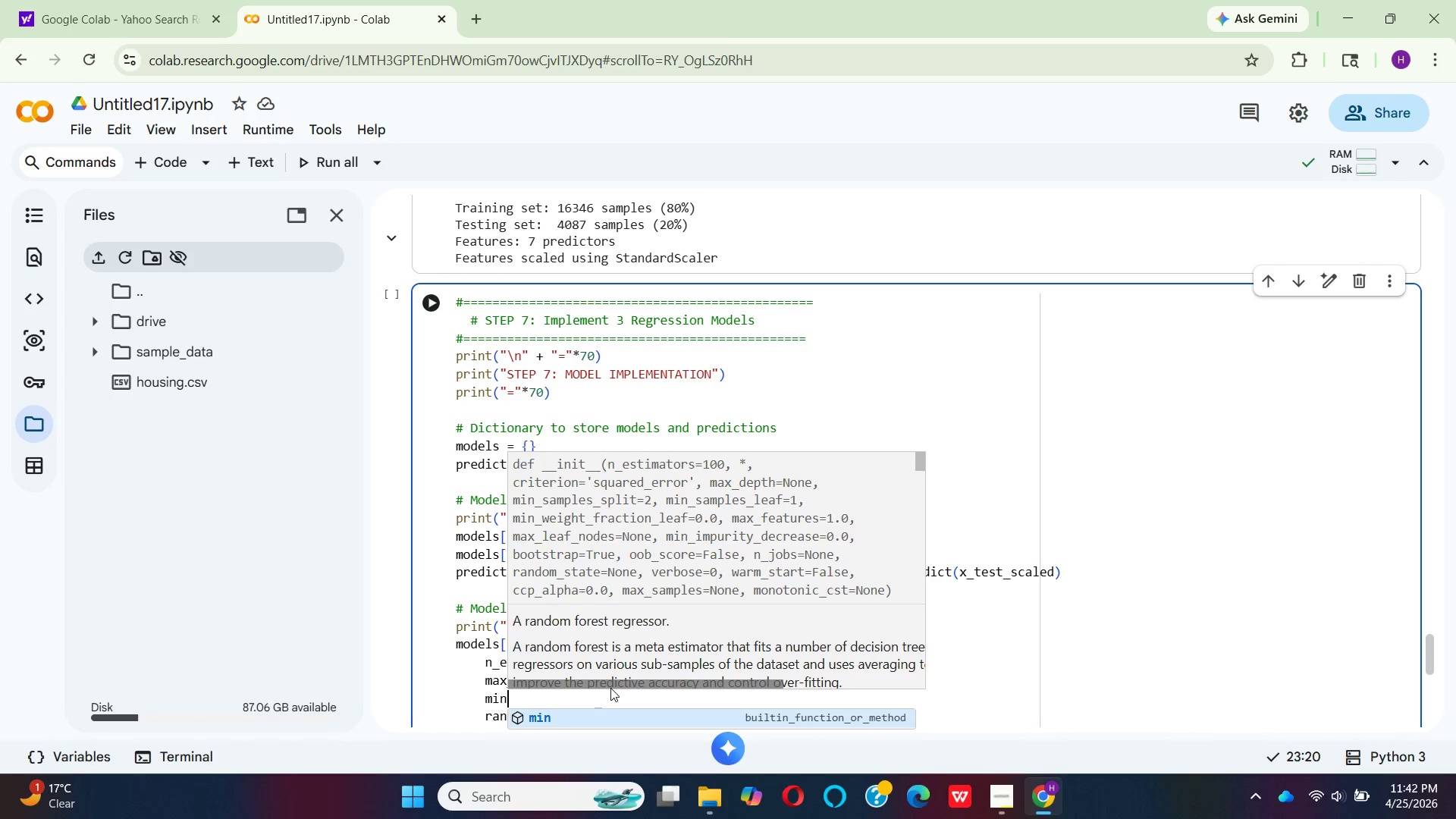 
type(_samples)
 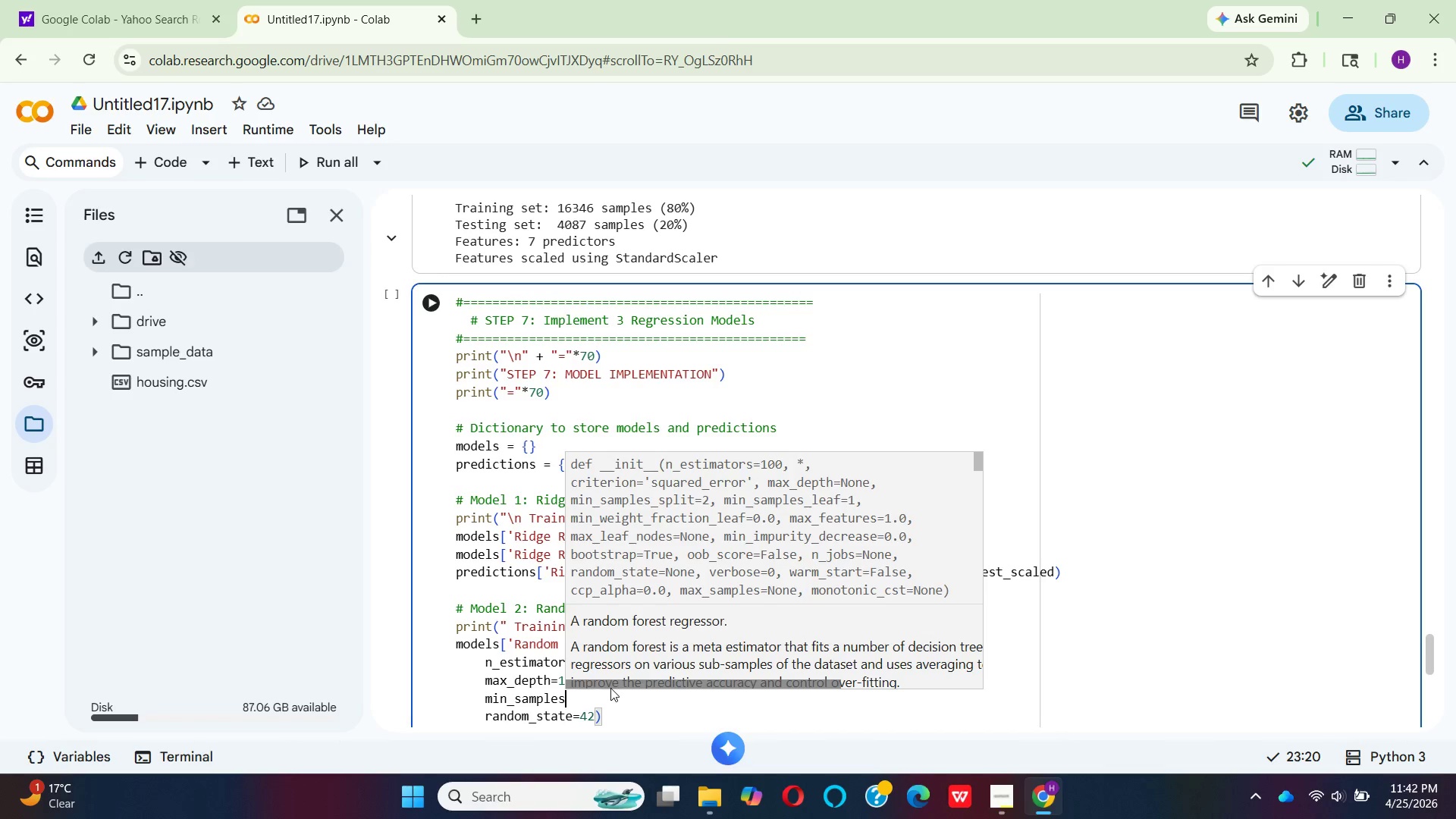 
type(_sp)
 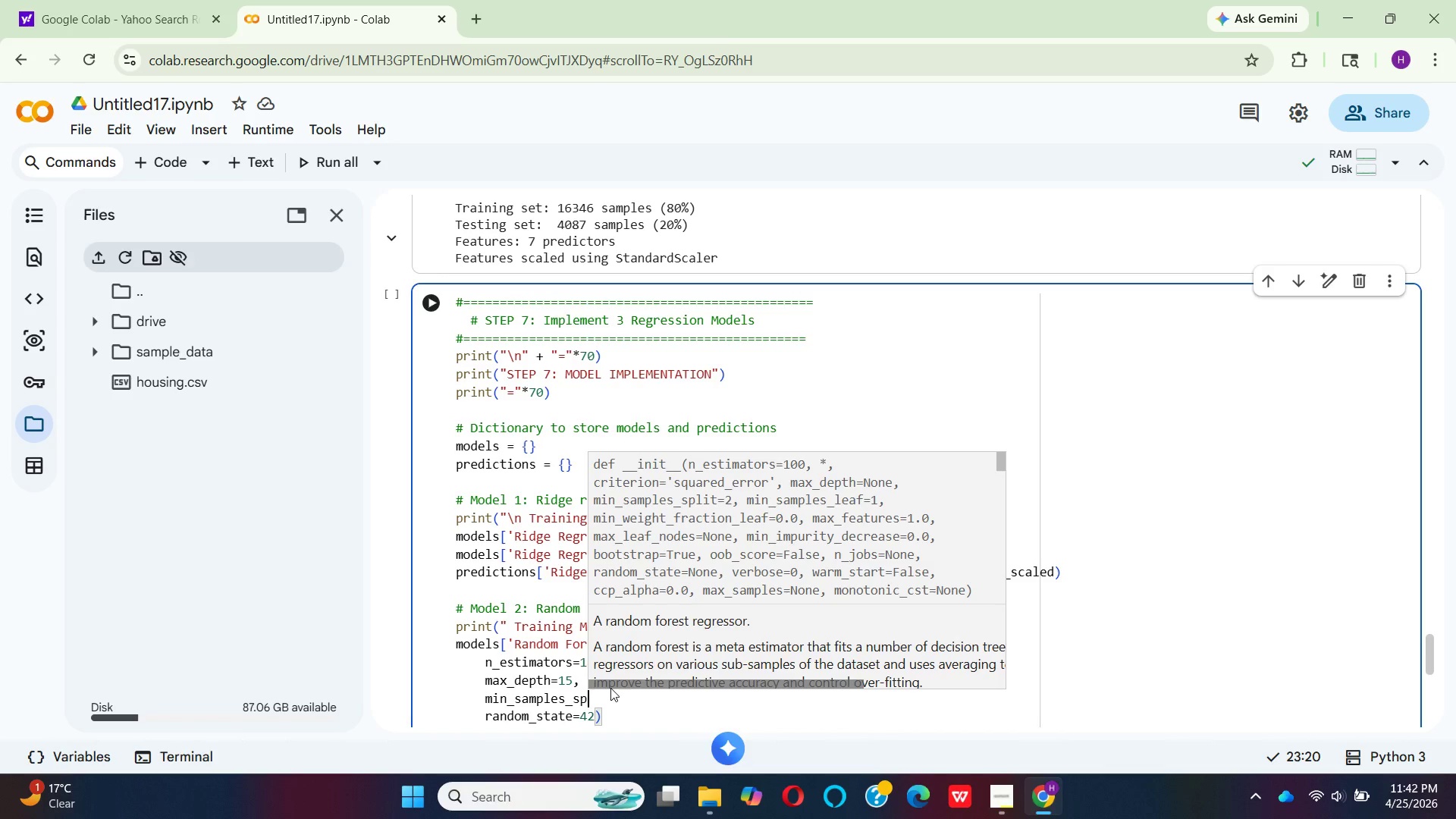 
hold_key(key=L, duration=0.31)
 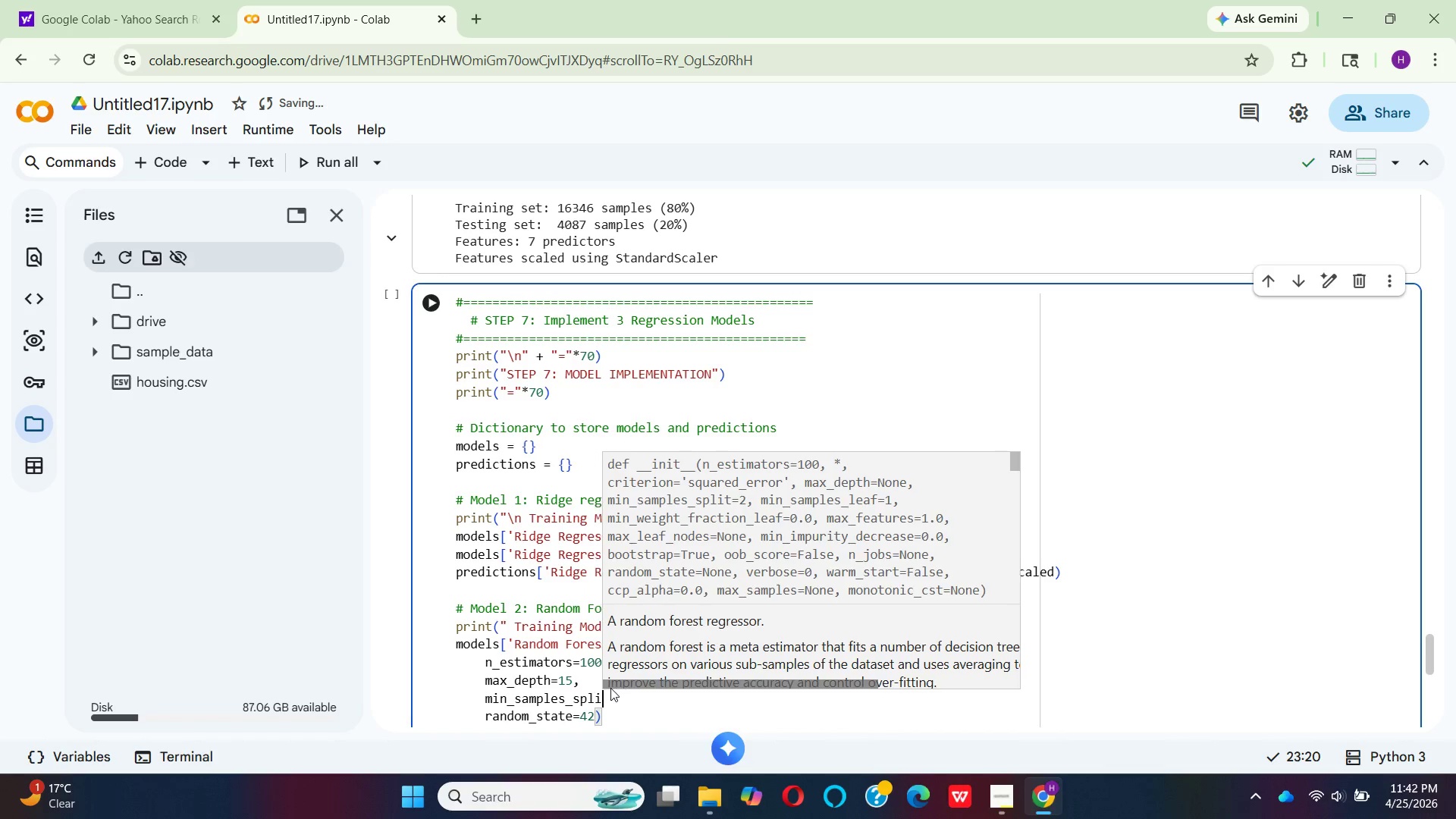 
type(it=5,)
 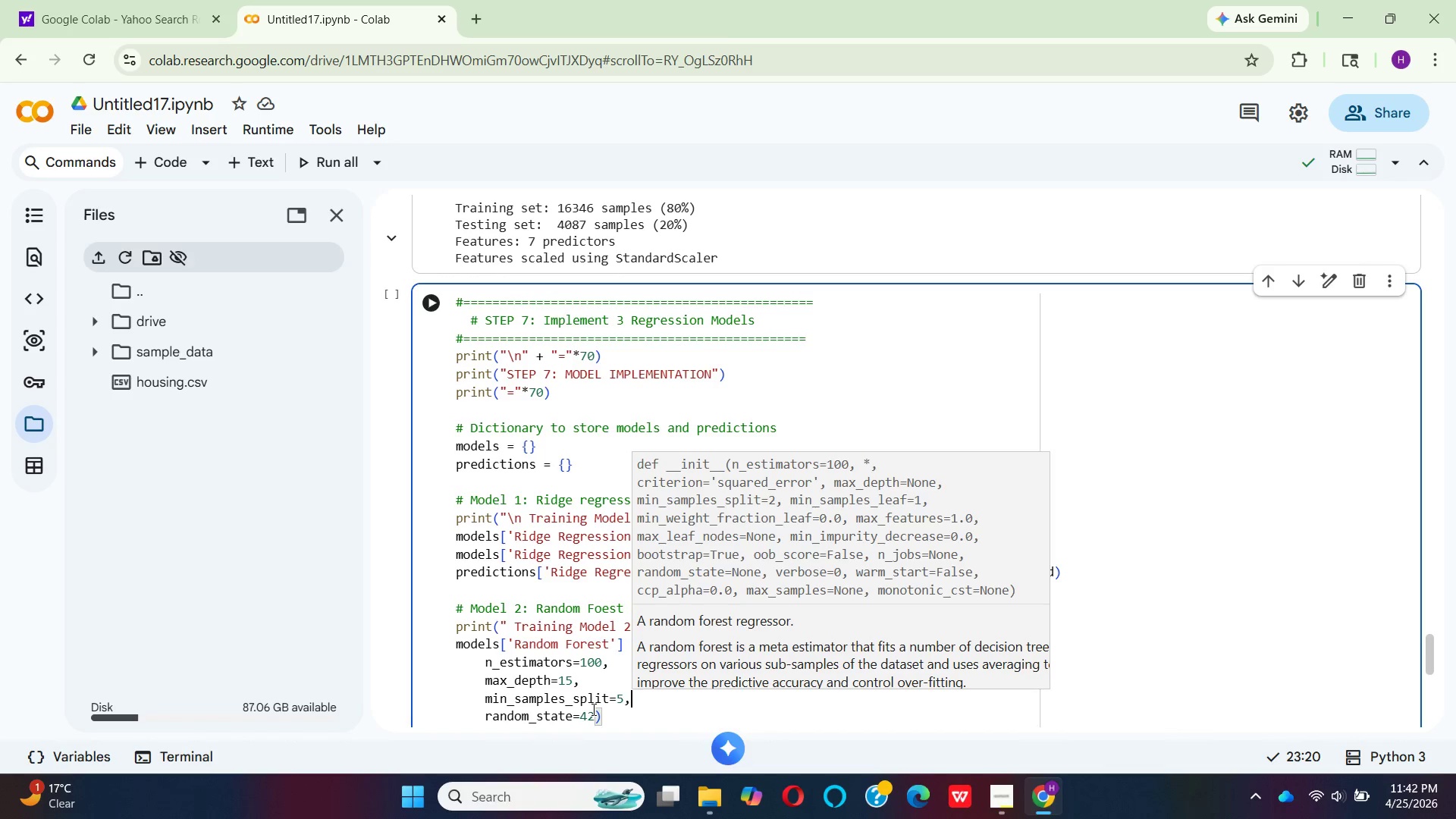 
wait(7.26)
 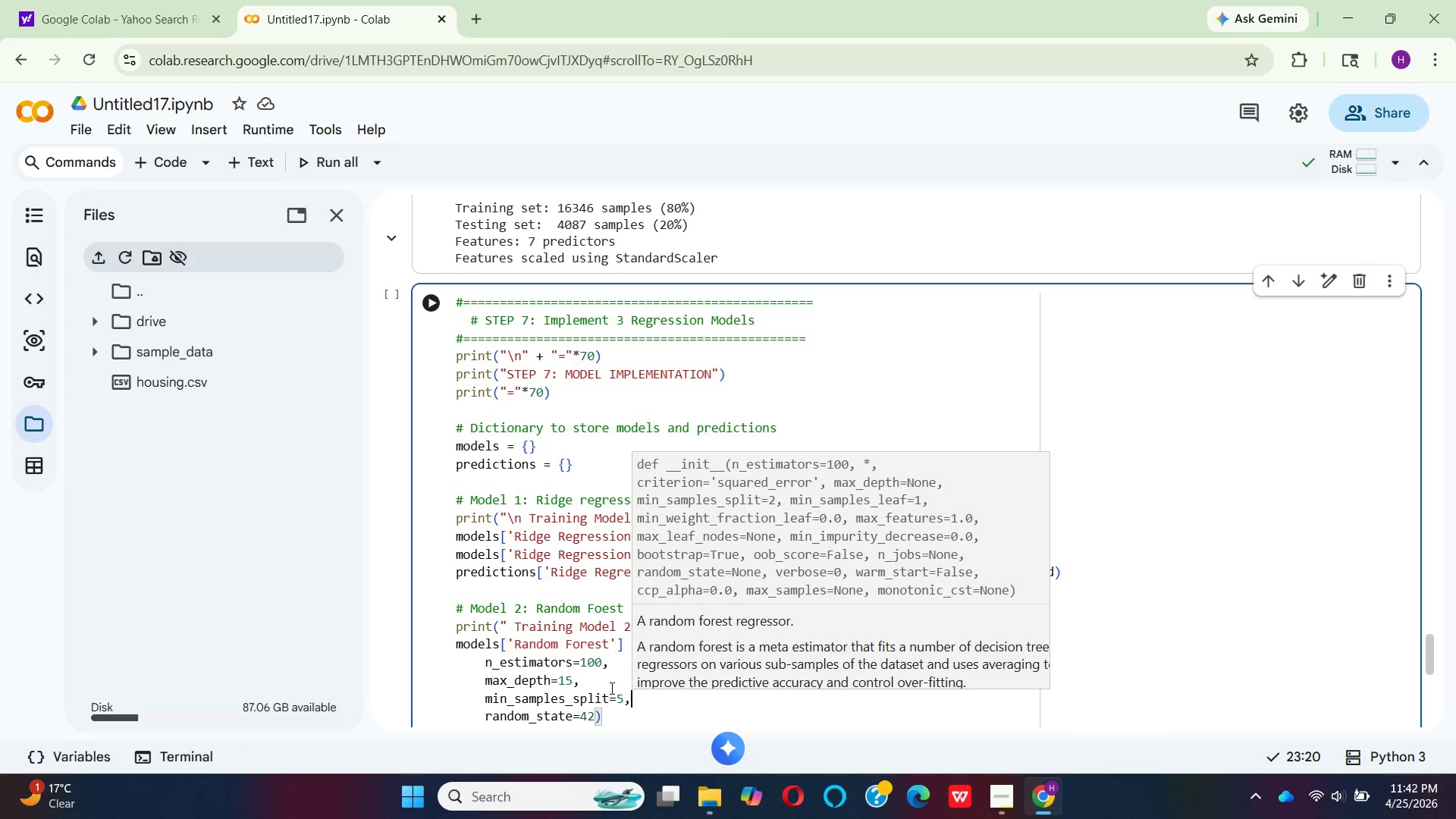 
left_click([597, 708])
 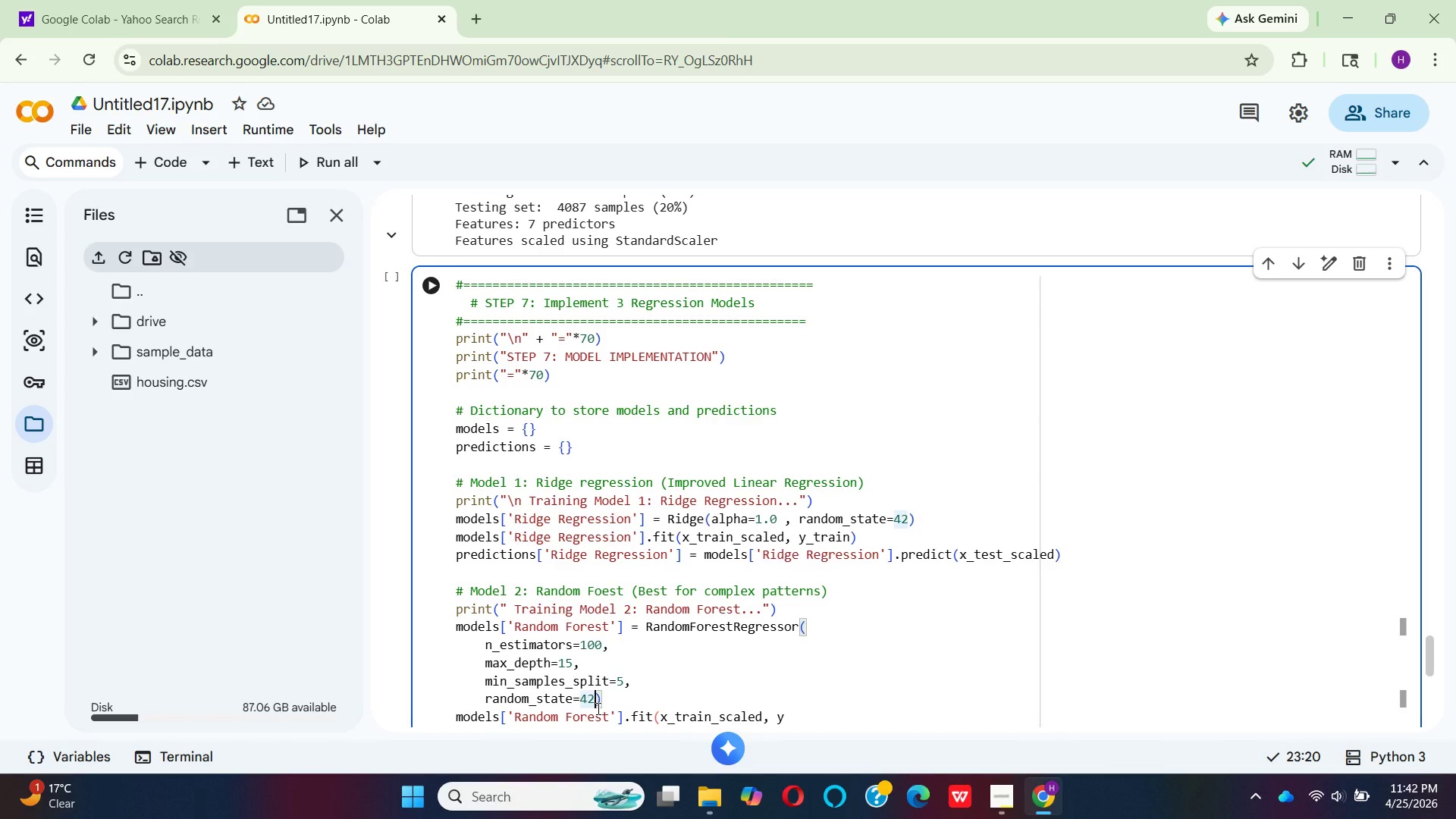 
key(Enter)
 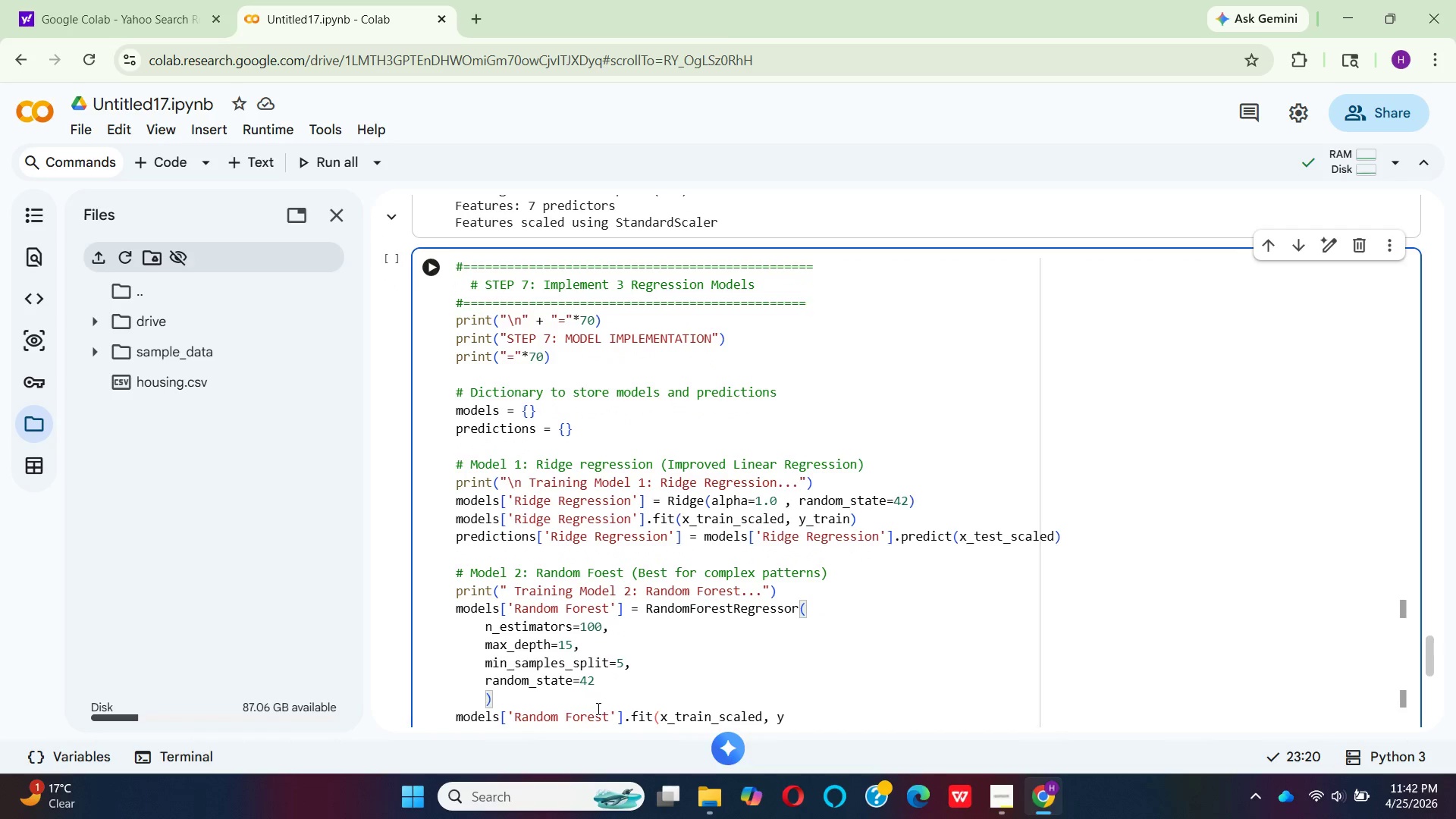 
key(Backspace)
 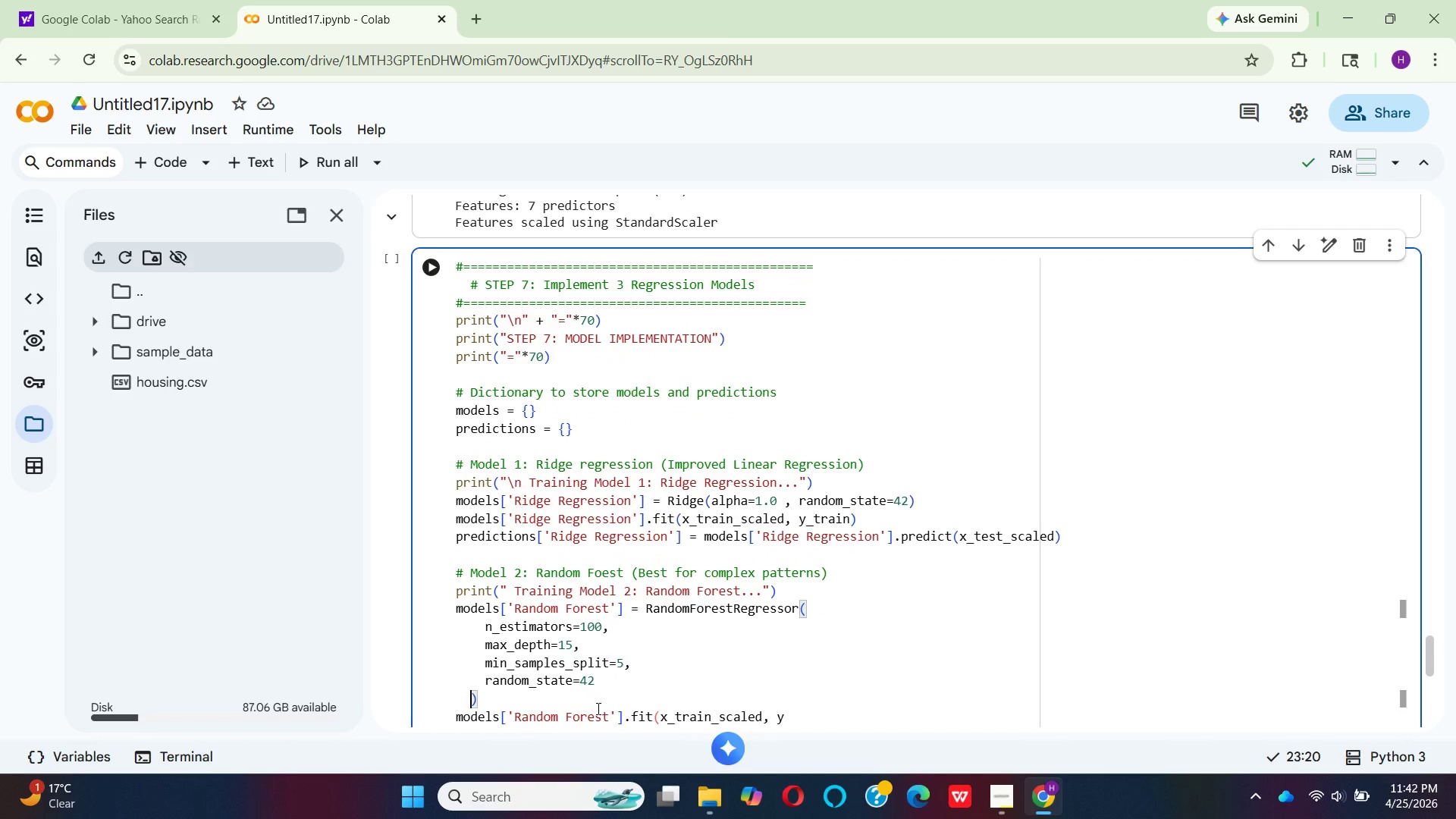 
key(Backspace)
 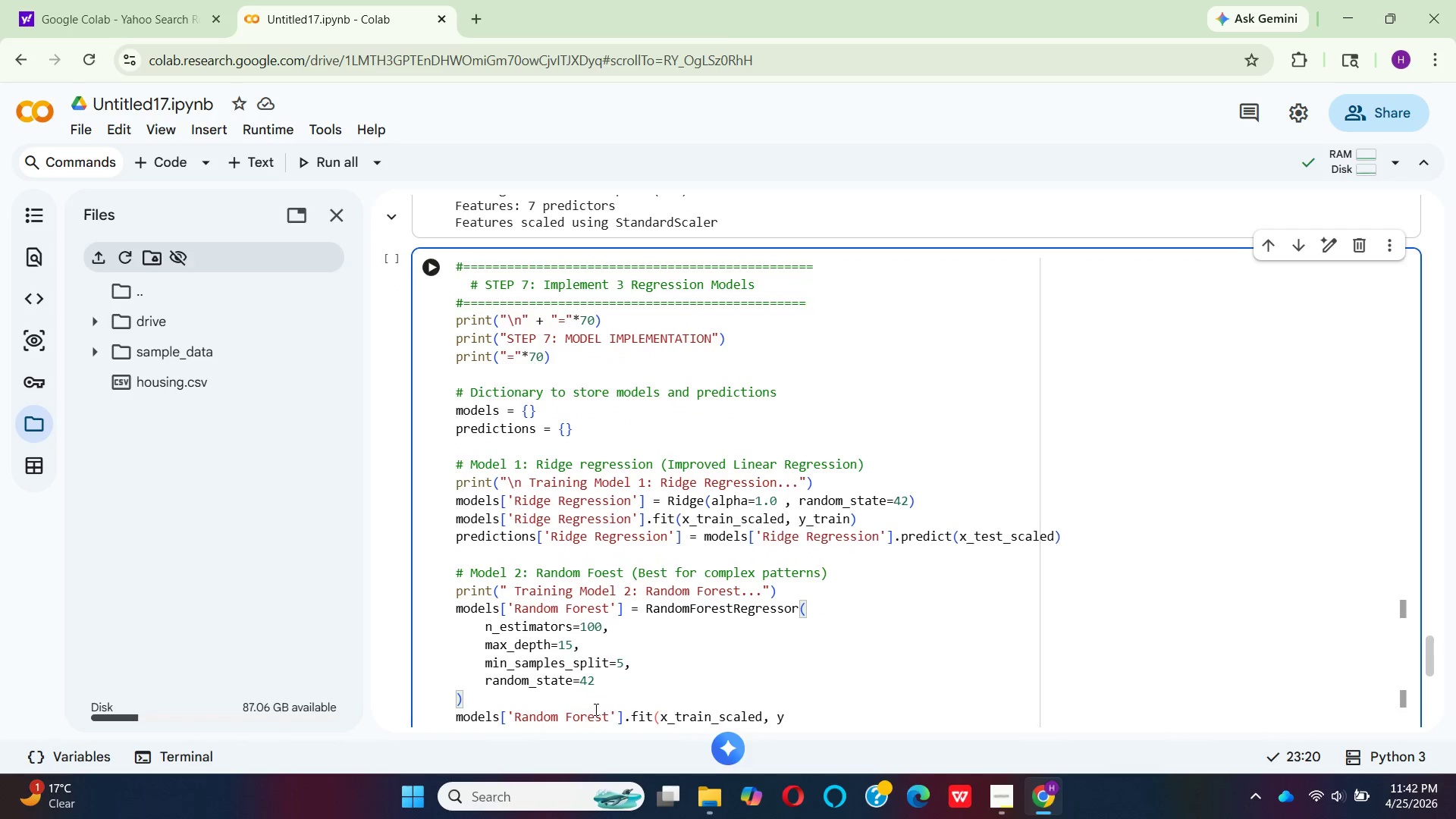 
scroll: coordinate [641, 688], scroll_direction: down, amount: 2.0
 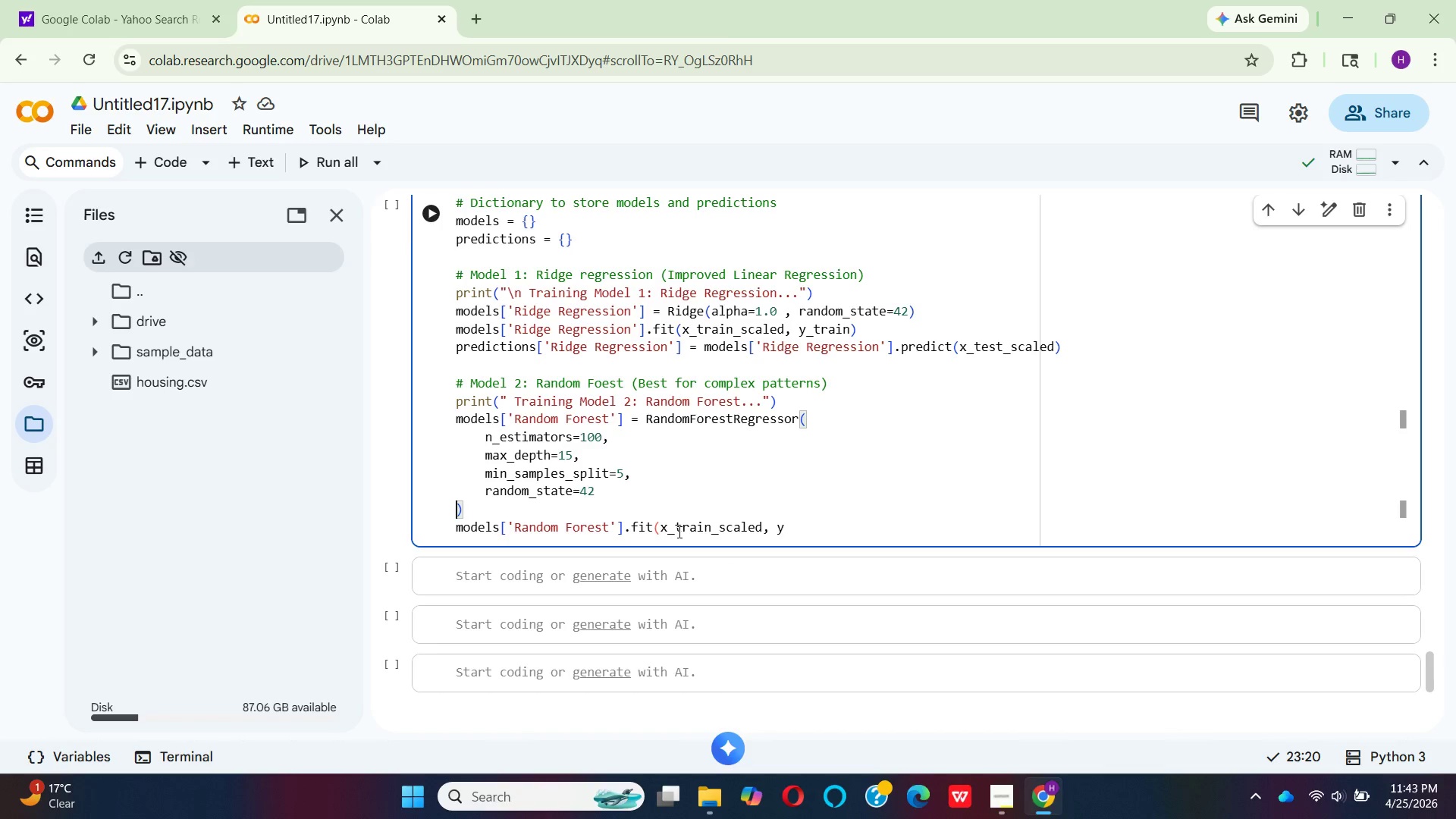 
wait(11.87)
 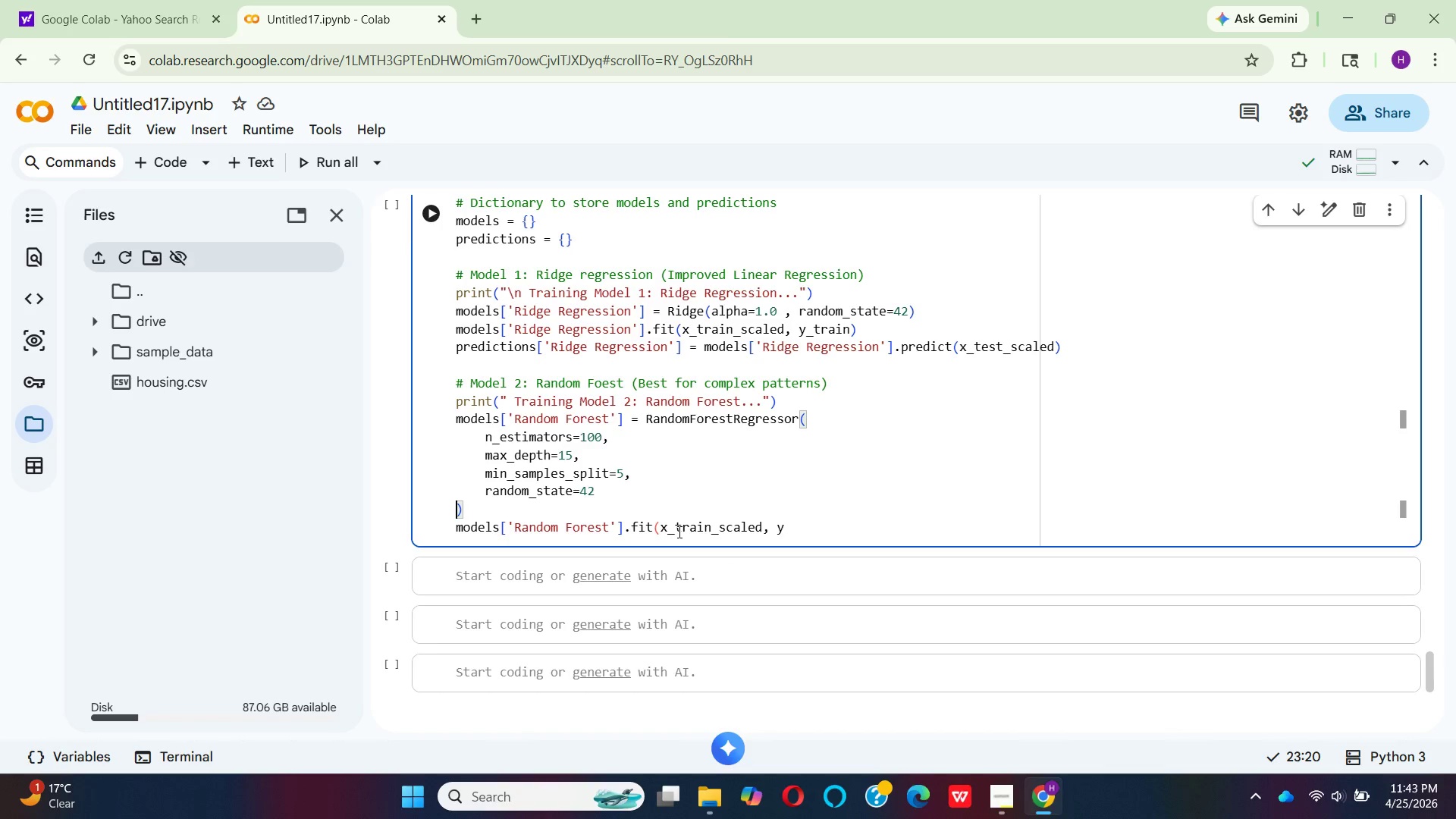 
left_click([762, 526])
 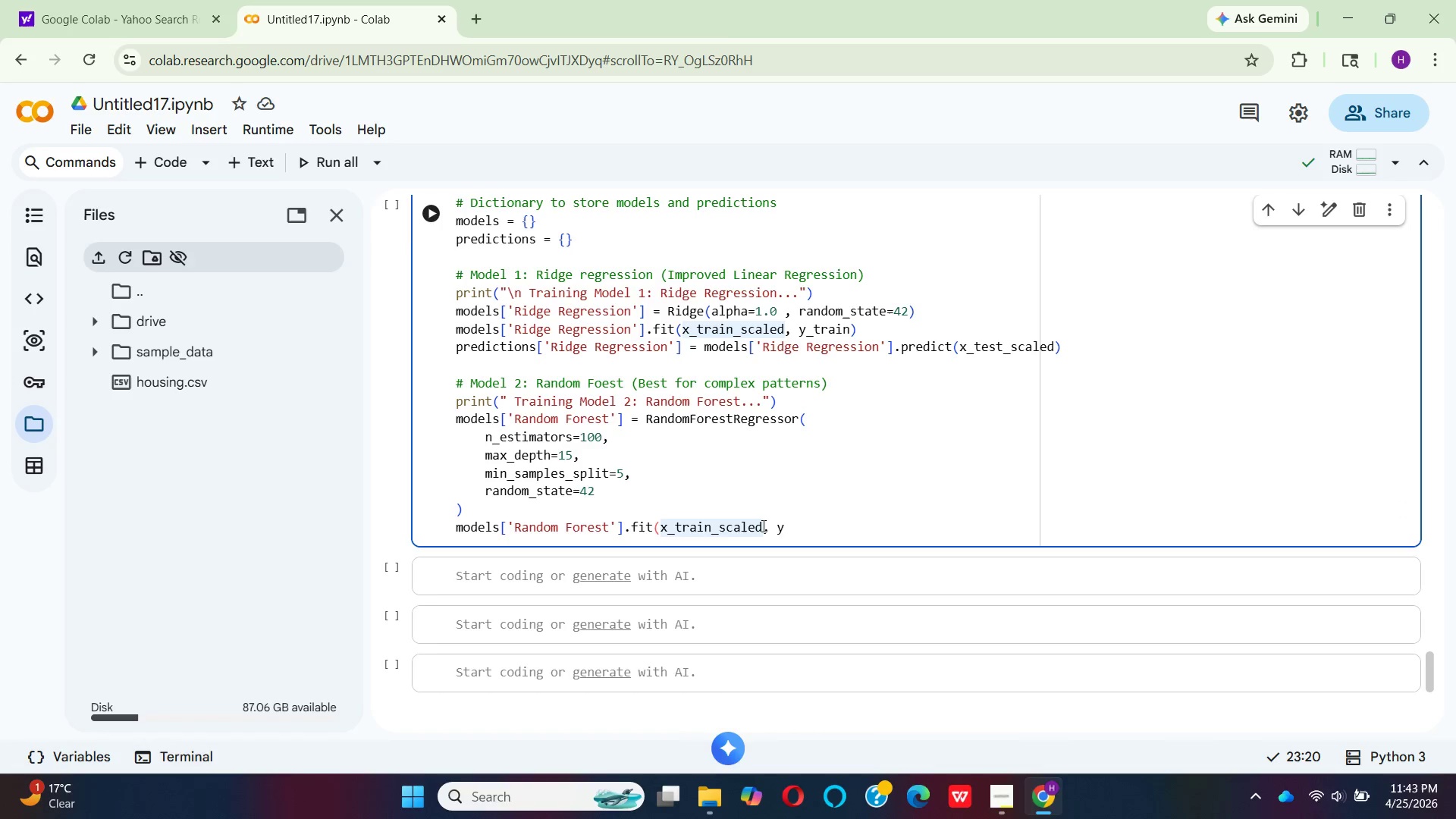 
key(Backspace)
 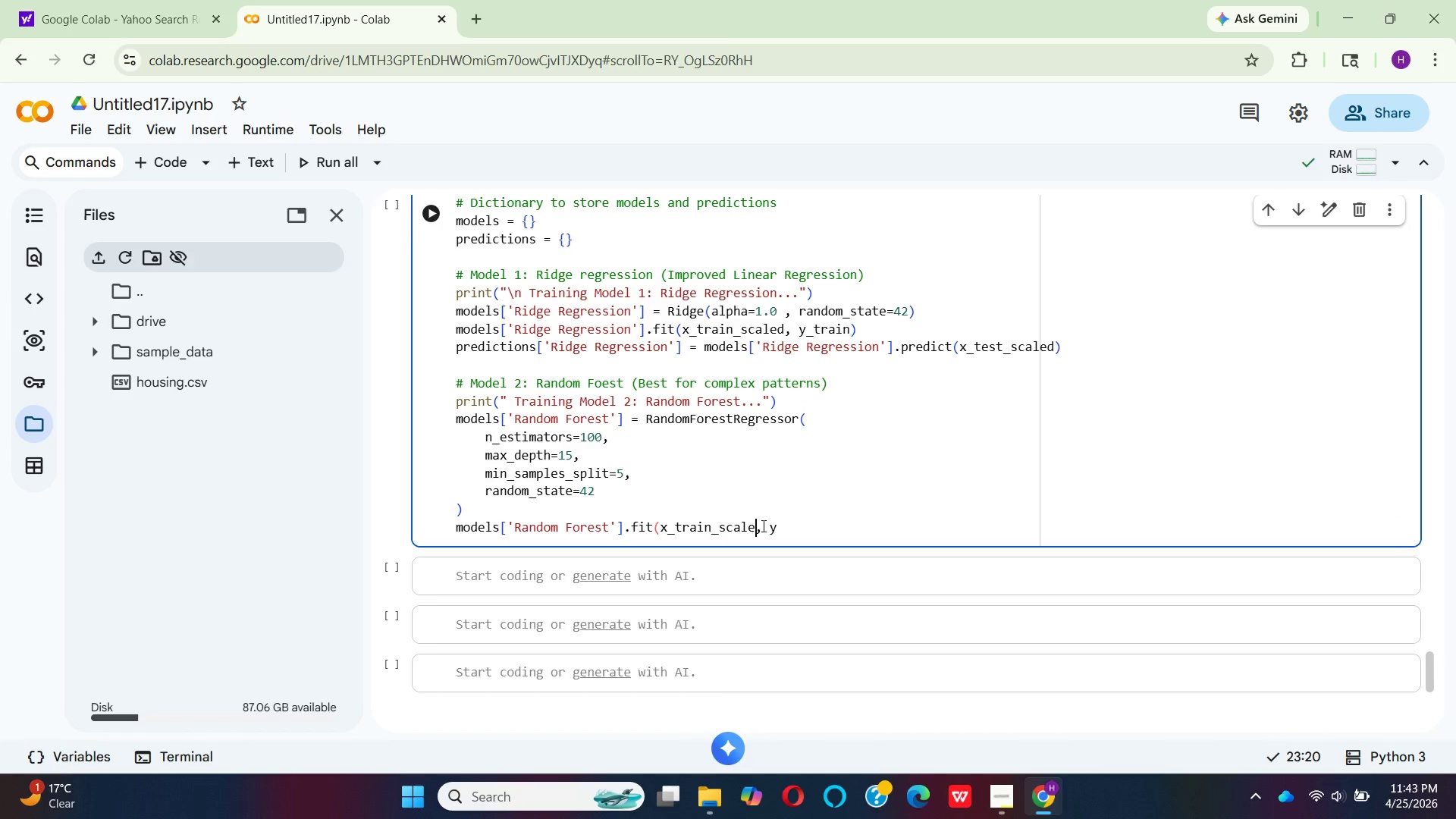 
key(Backspace)
 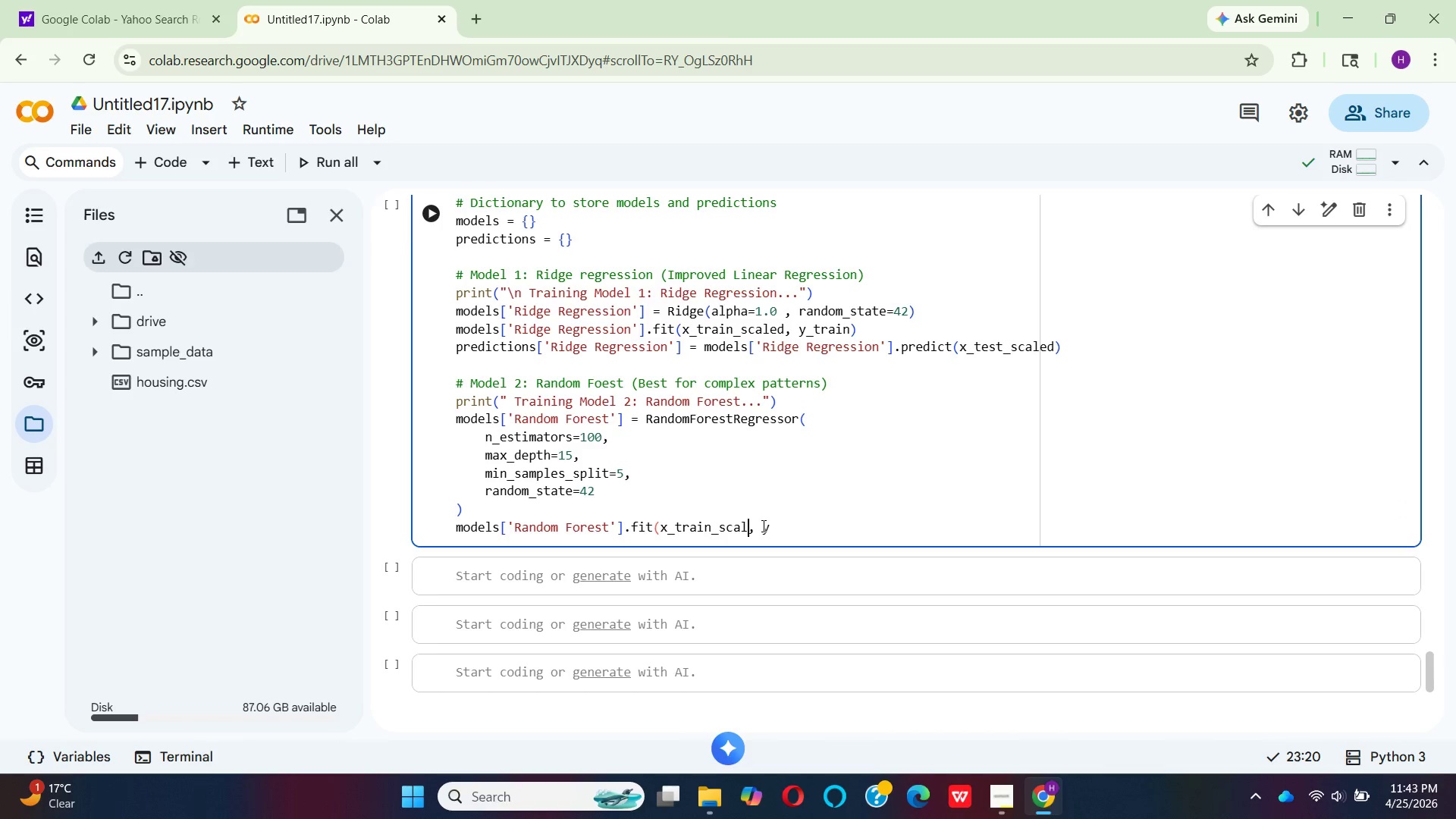 
key(Backspace)
 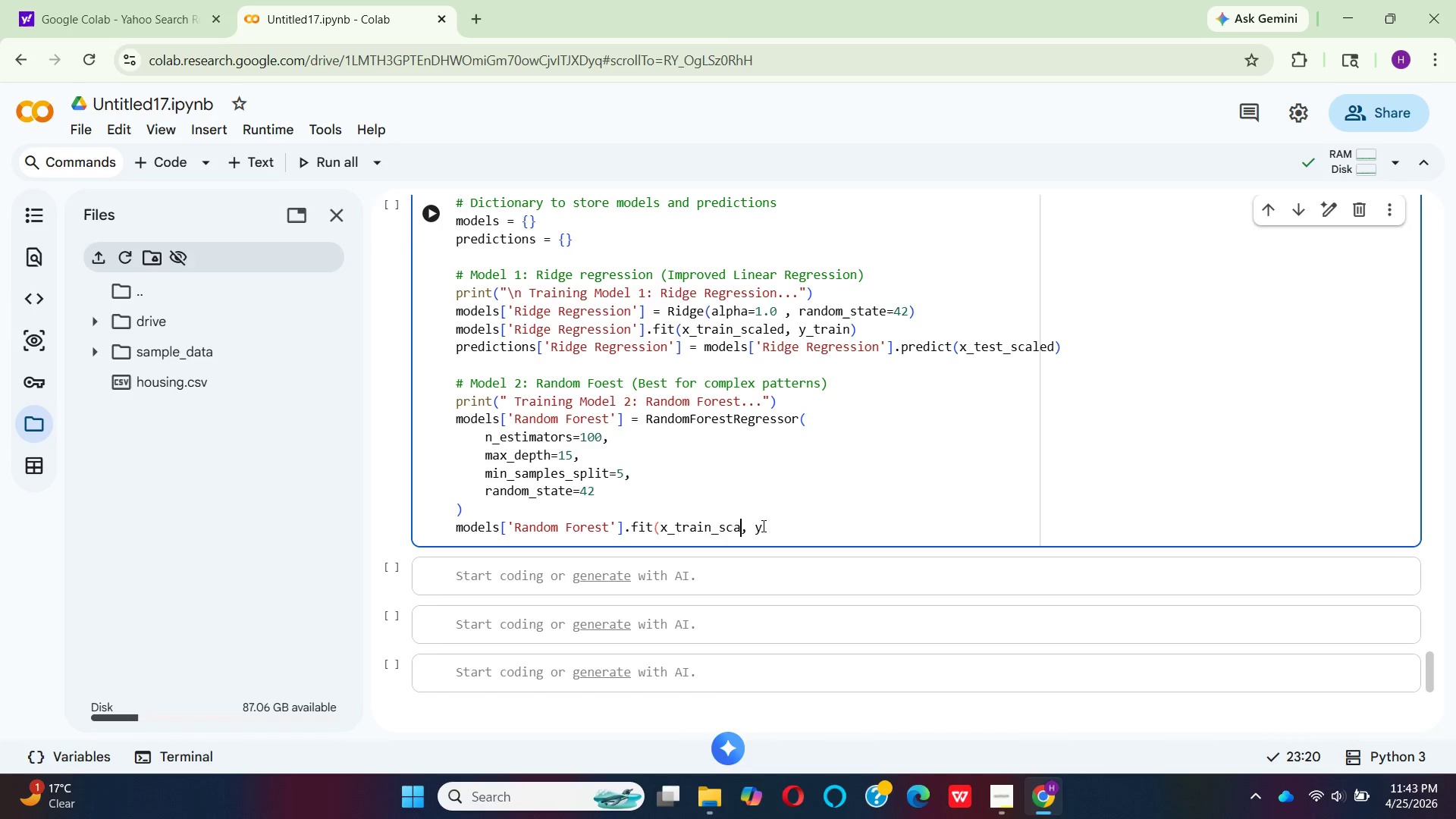 
key(Backspace)
 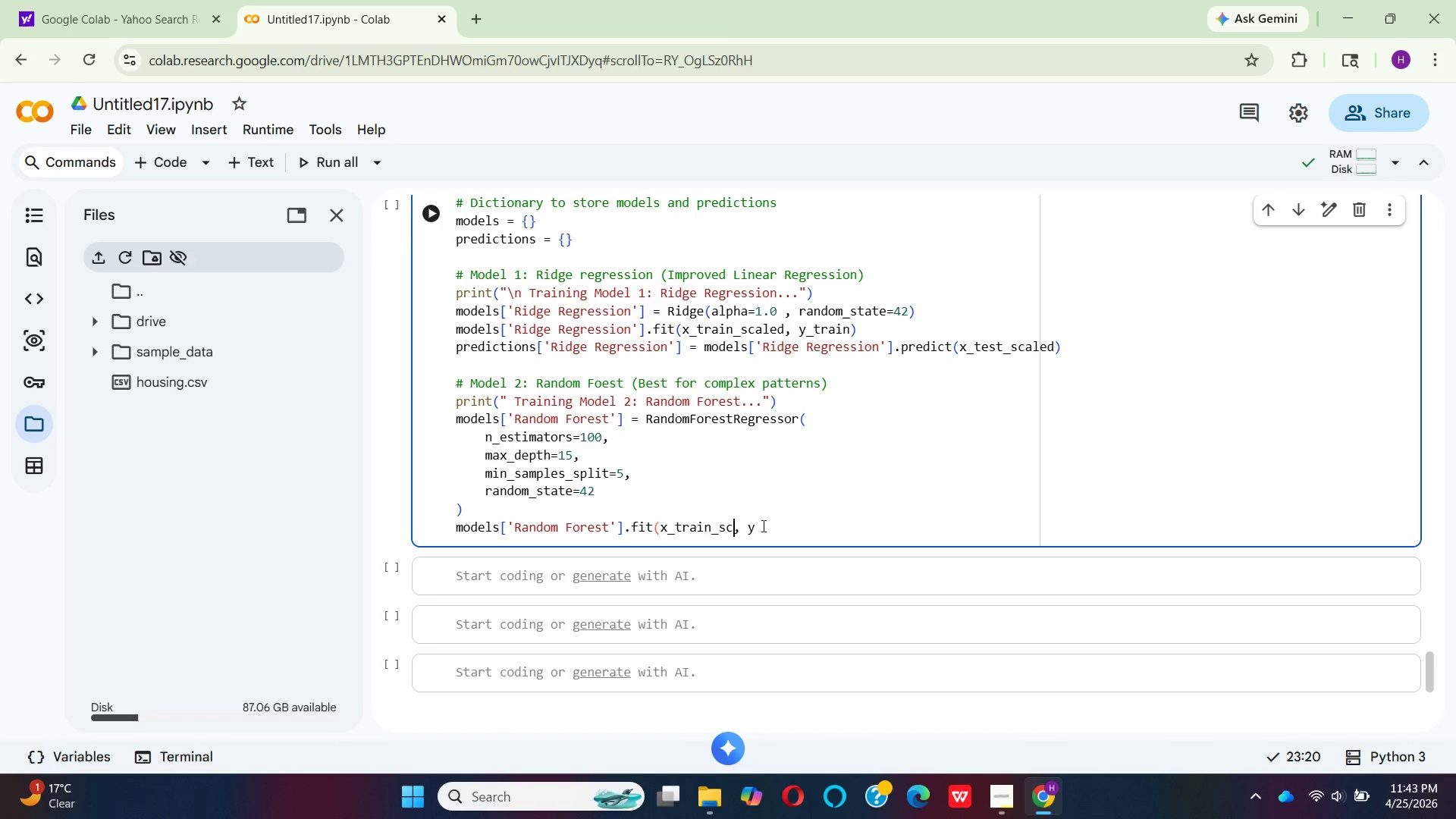 
key(Backspace)
 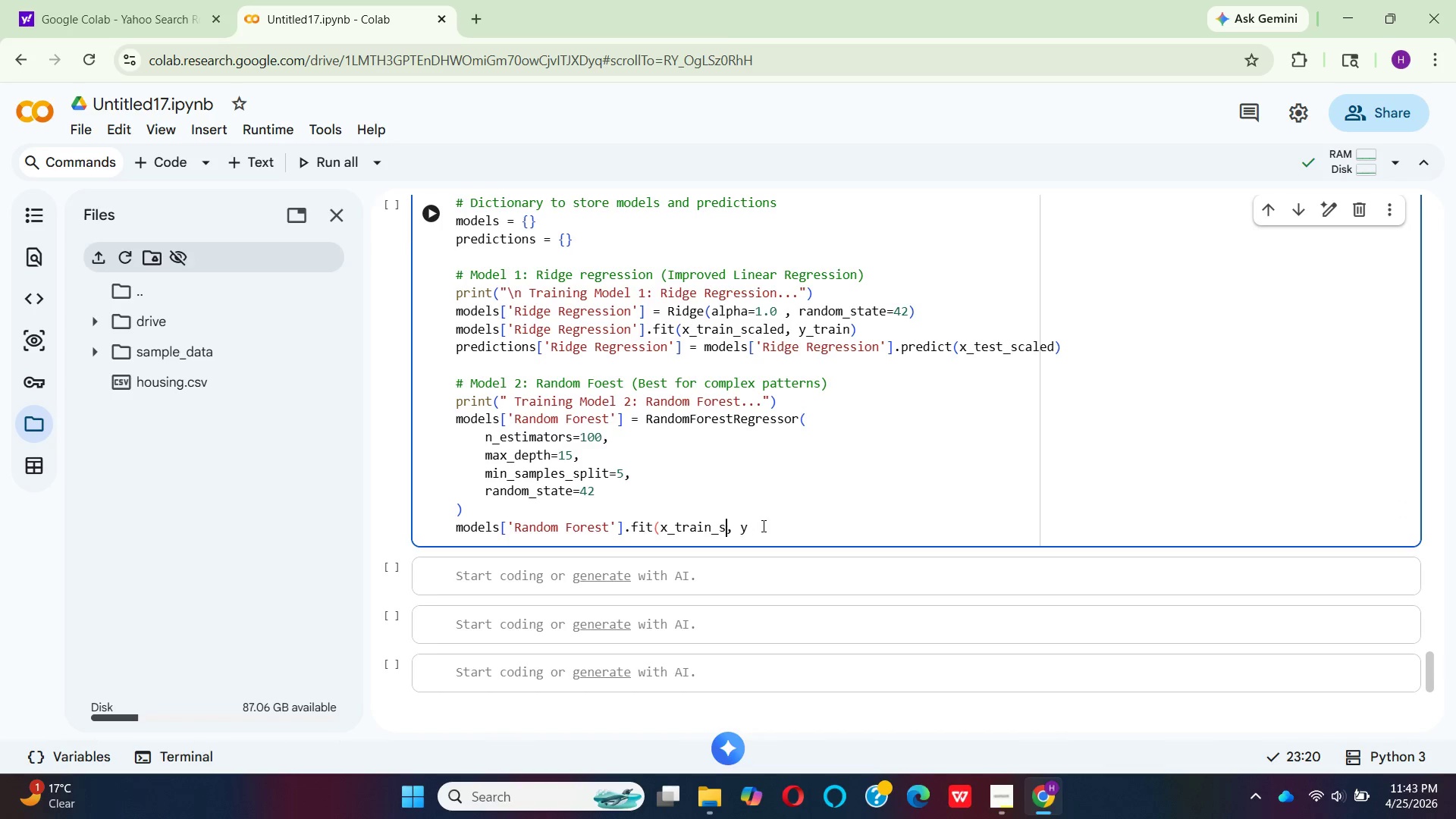 
key(Backspace)
 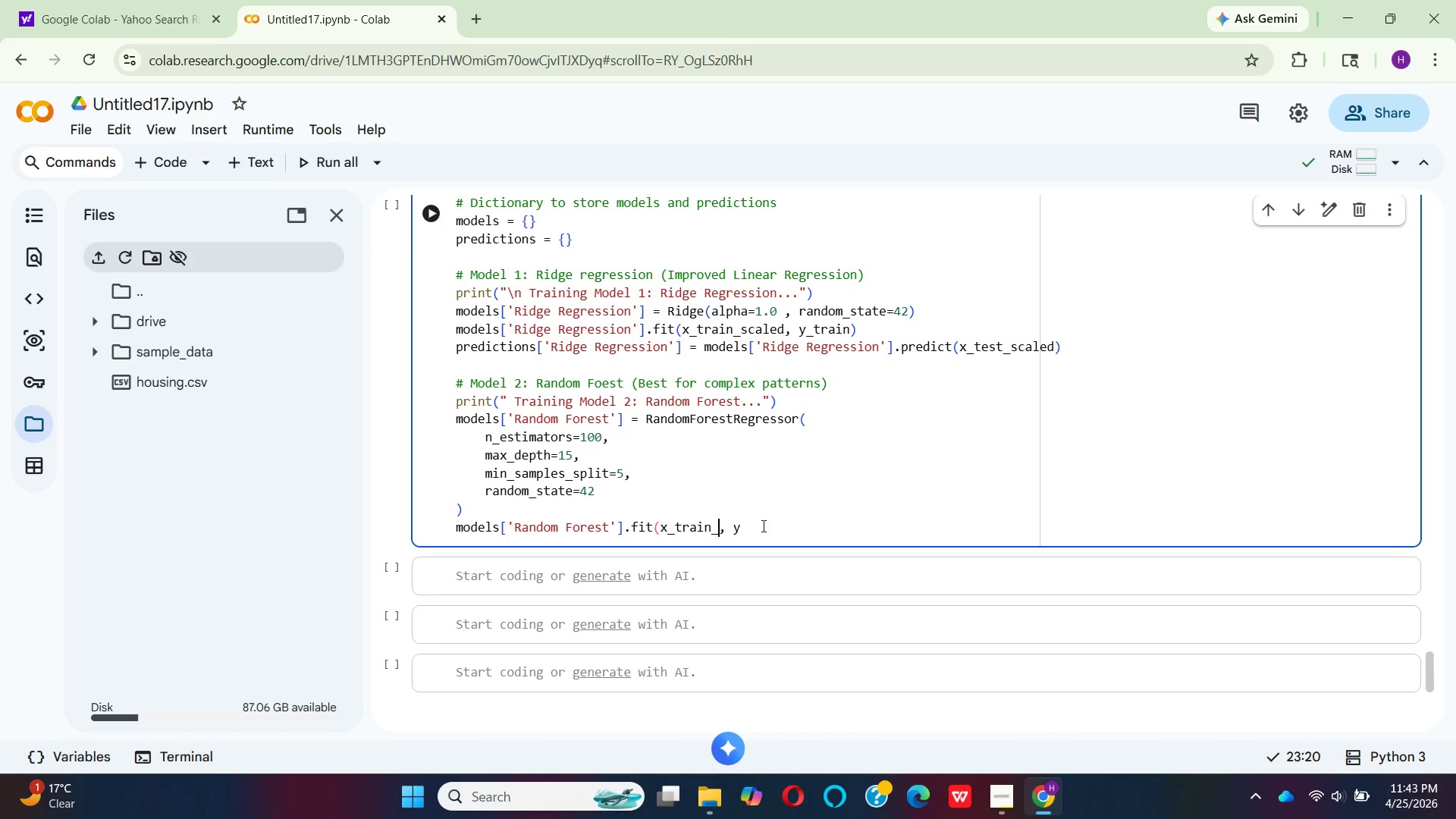 
key(Backspace)
 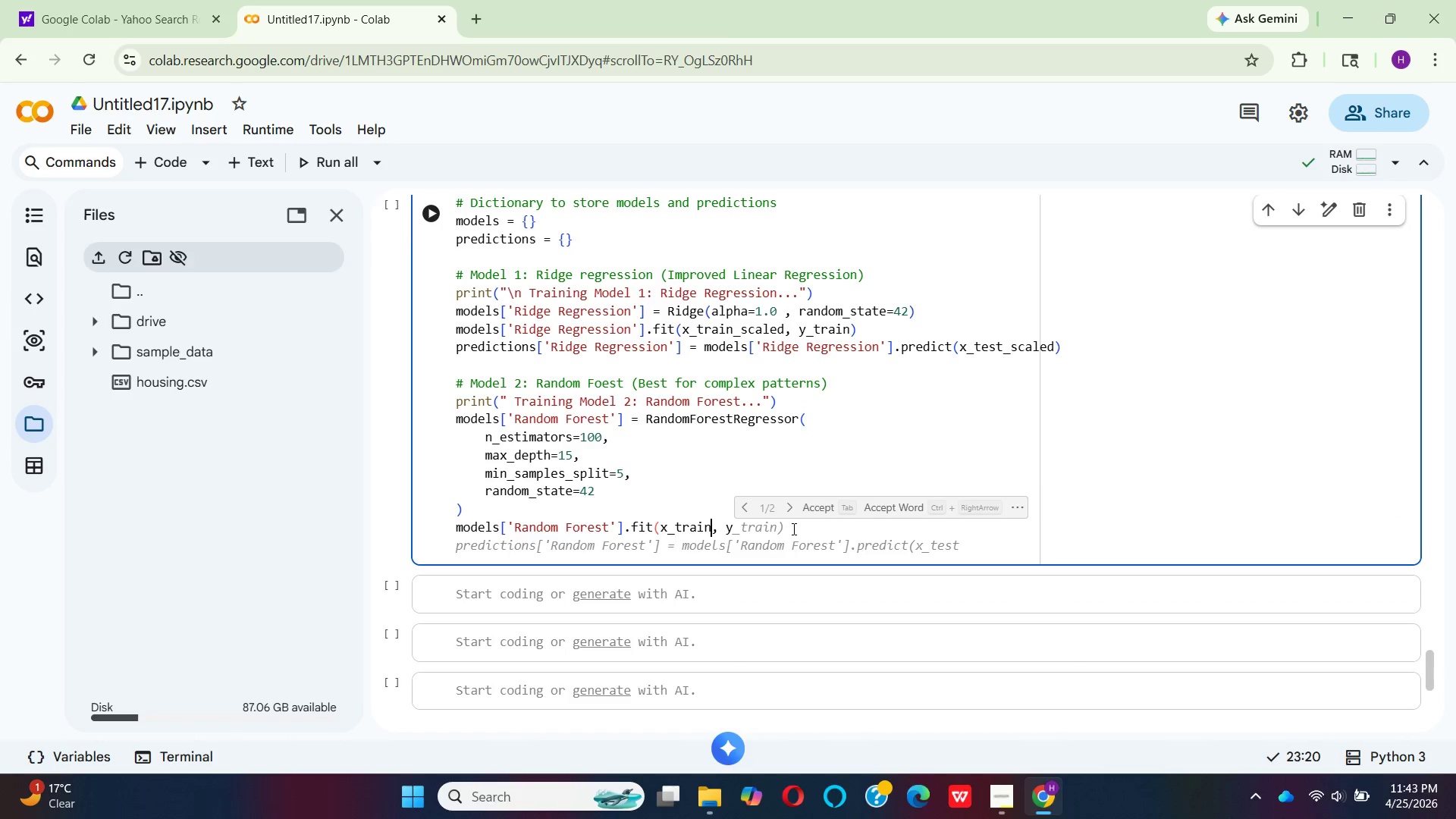 
left_click([815, 512])
 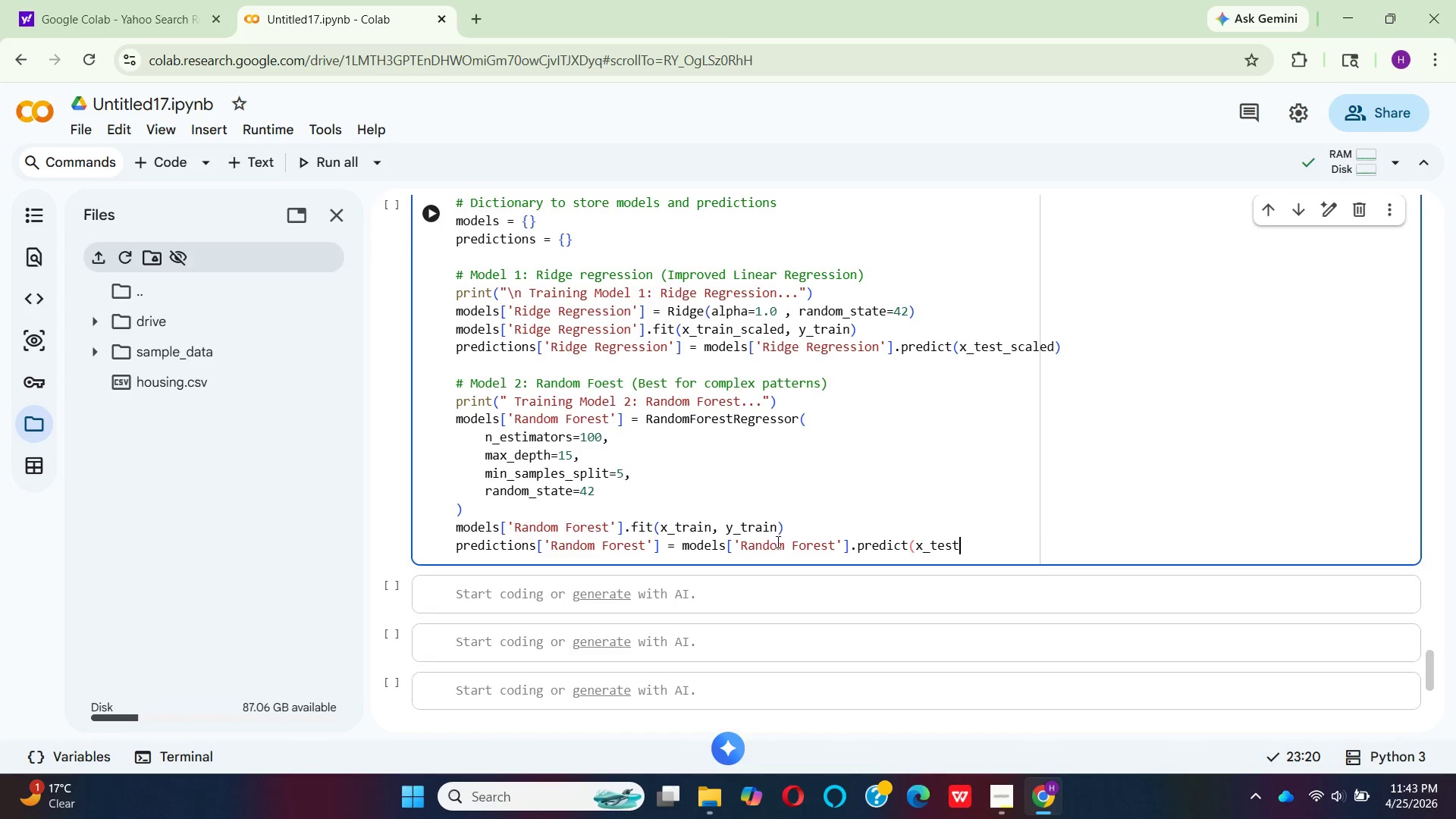 
wait(12.5)
 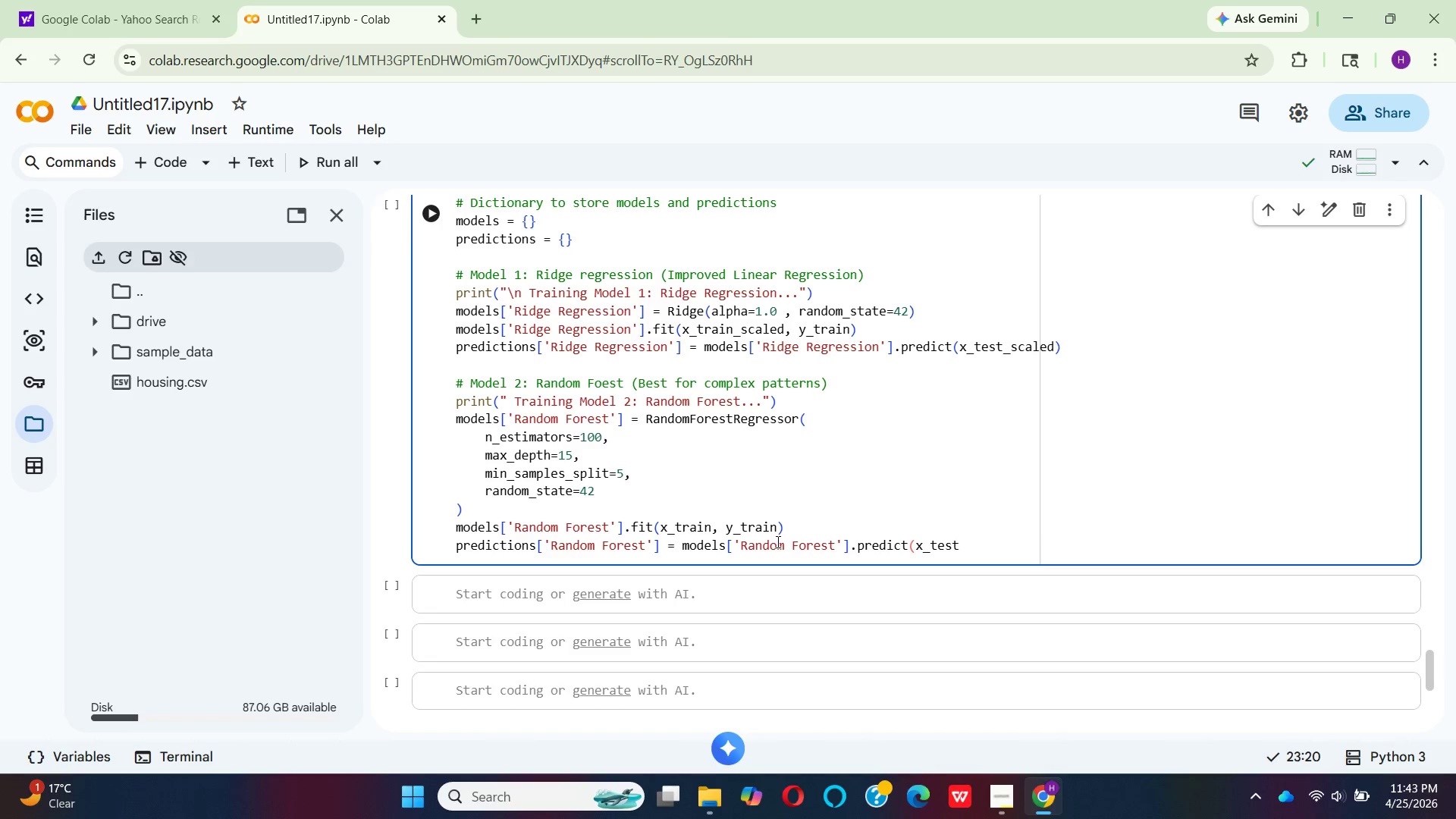 
key(Shift+0)
 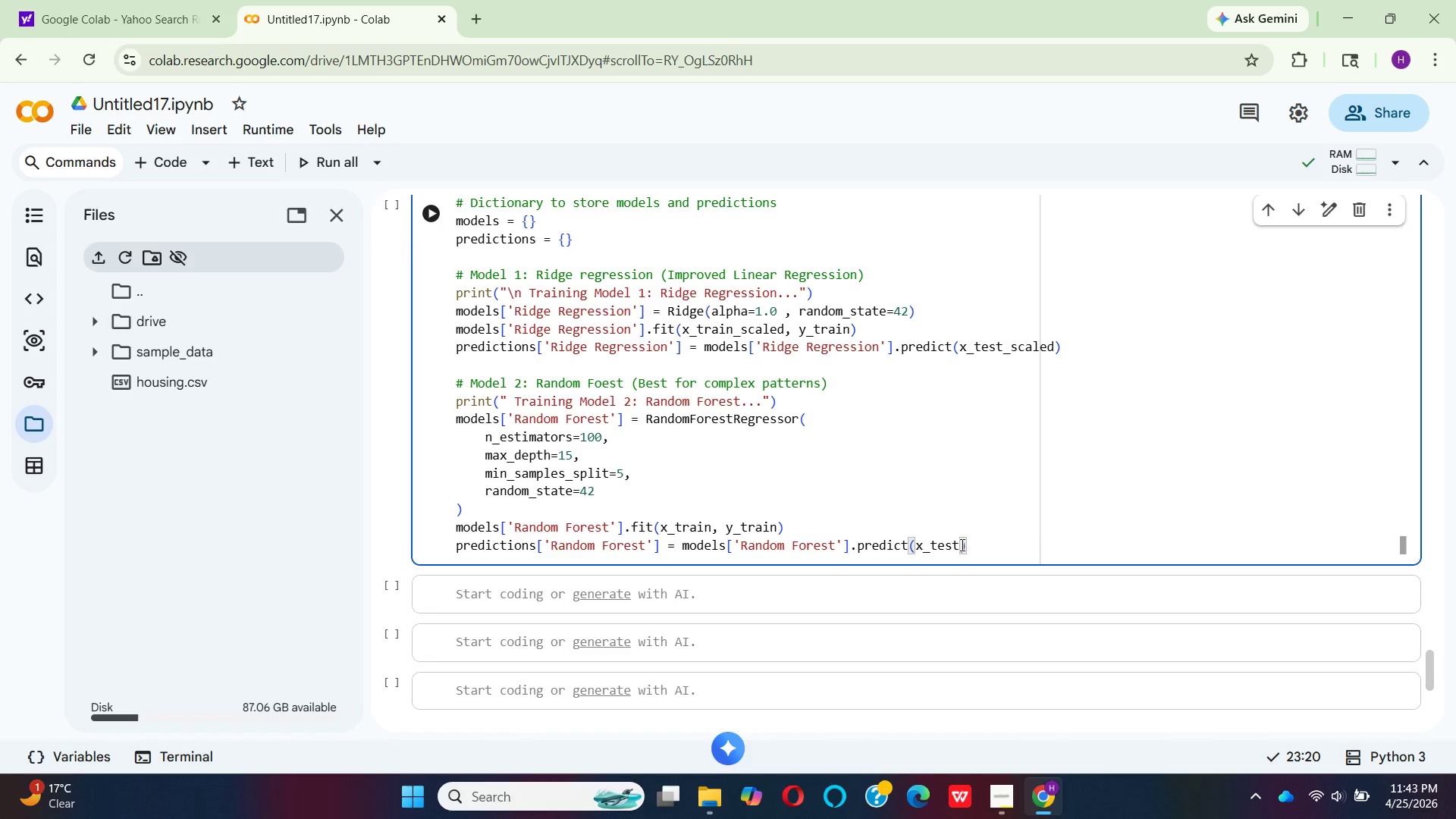 
key(Enter)
 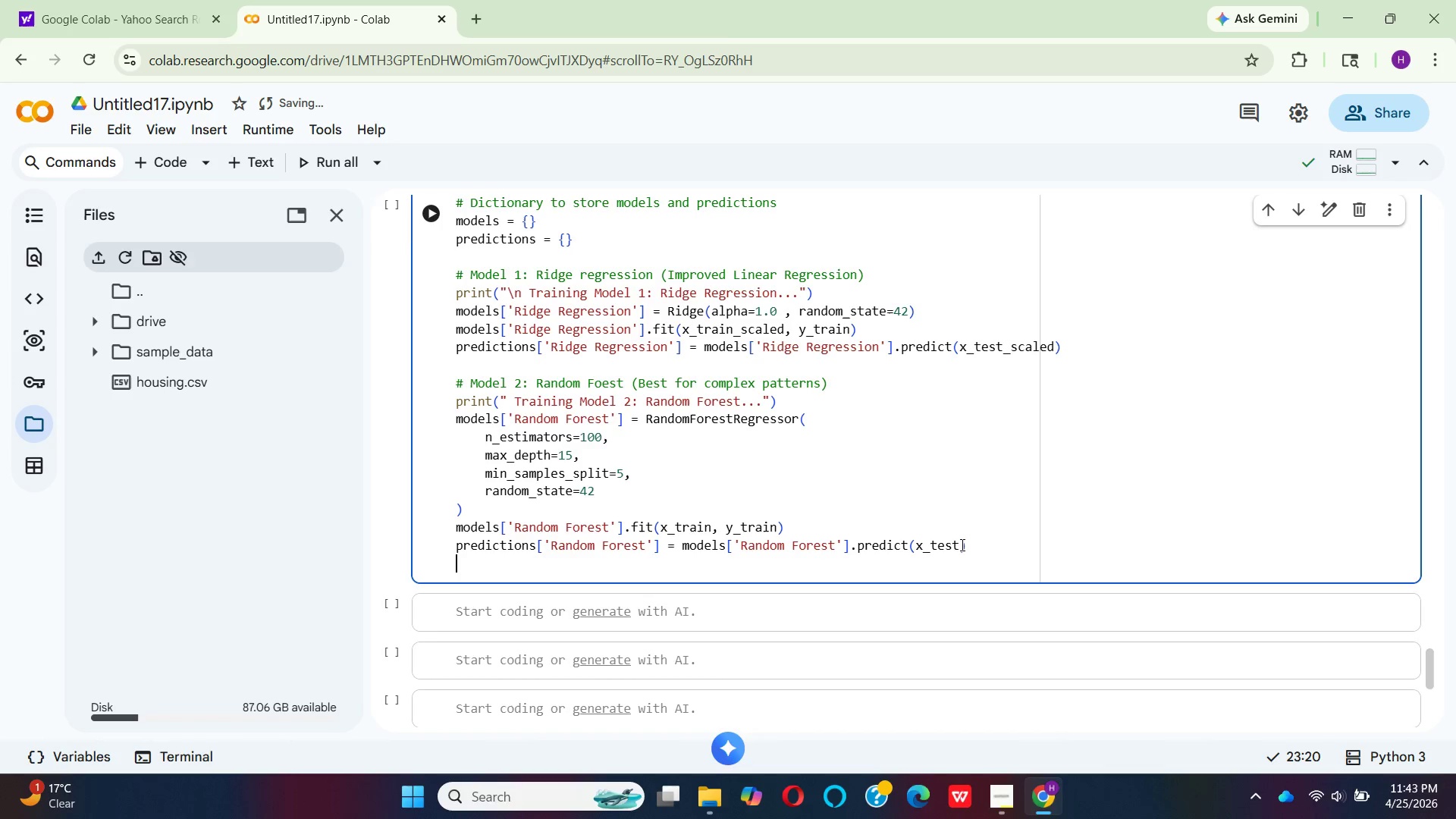 
wait(13.36)
 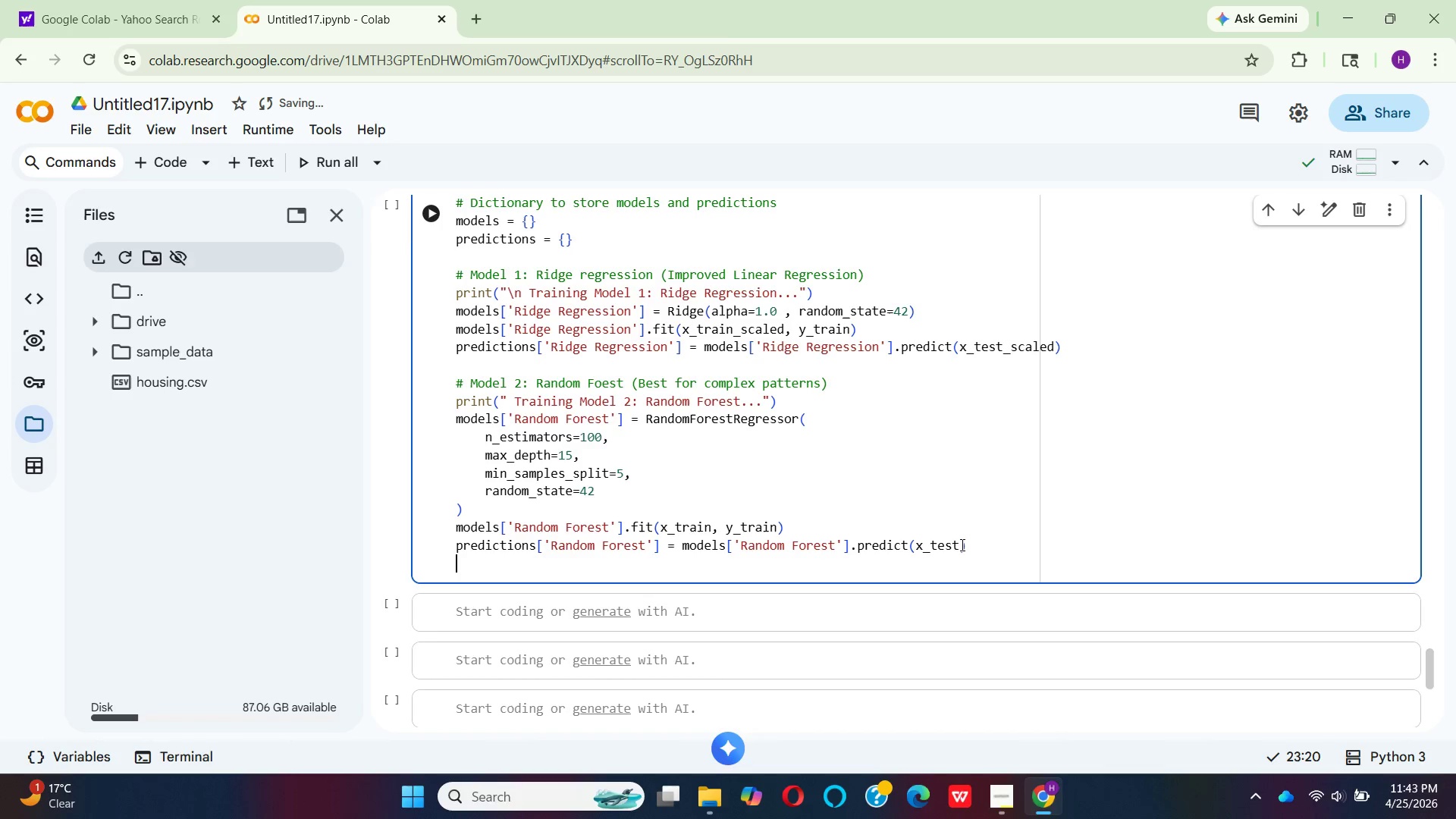 
key(Enter)
 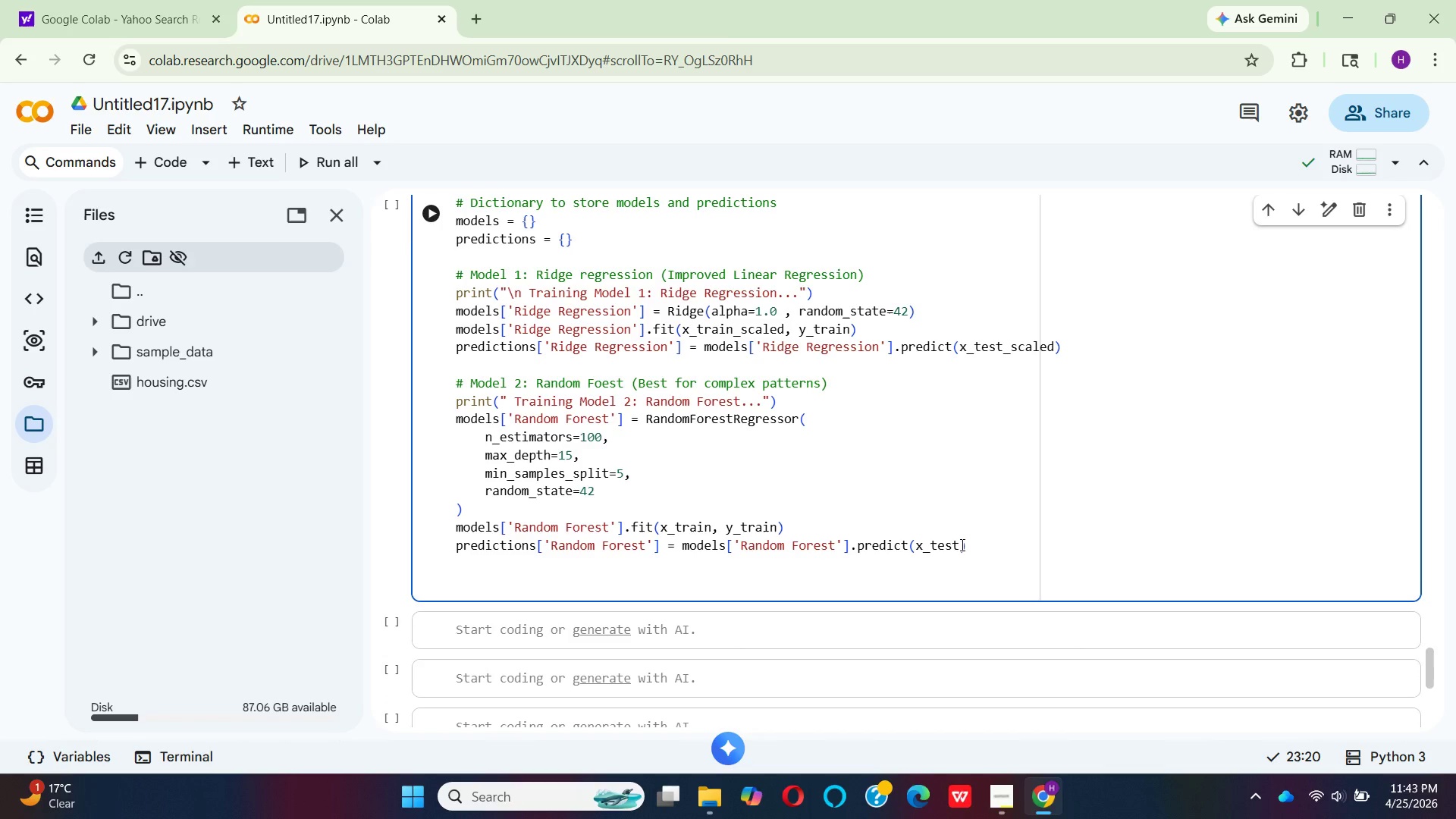 
type(# Model3)
 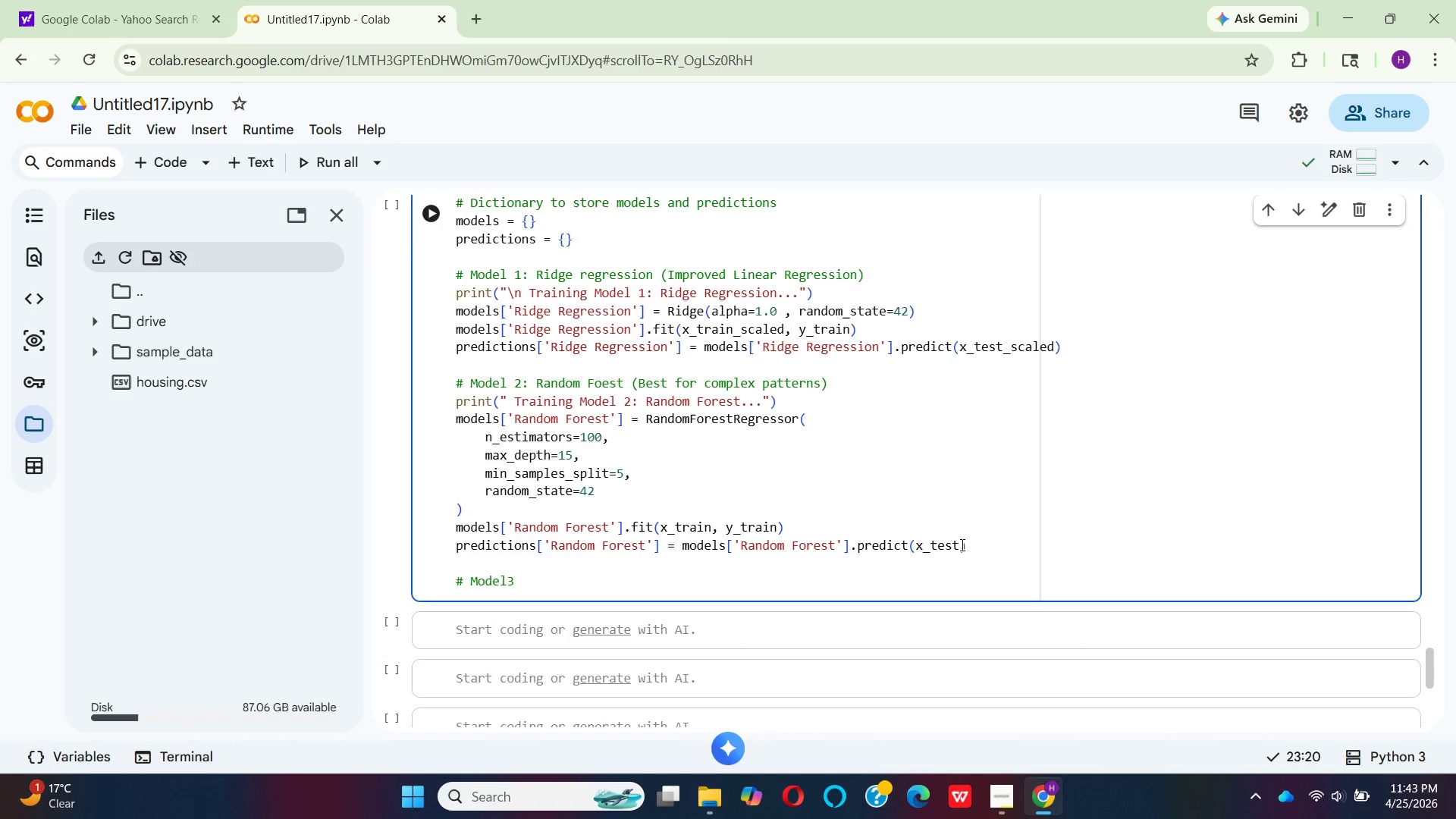 
key(ArrowLeft)
 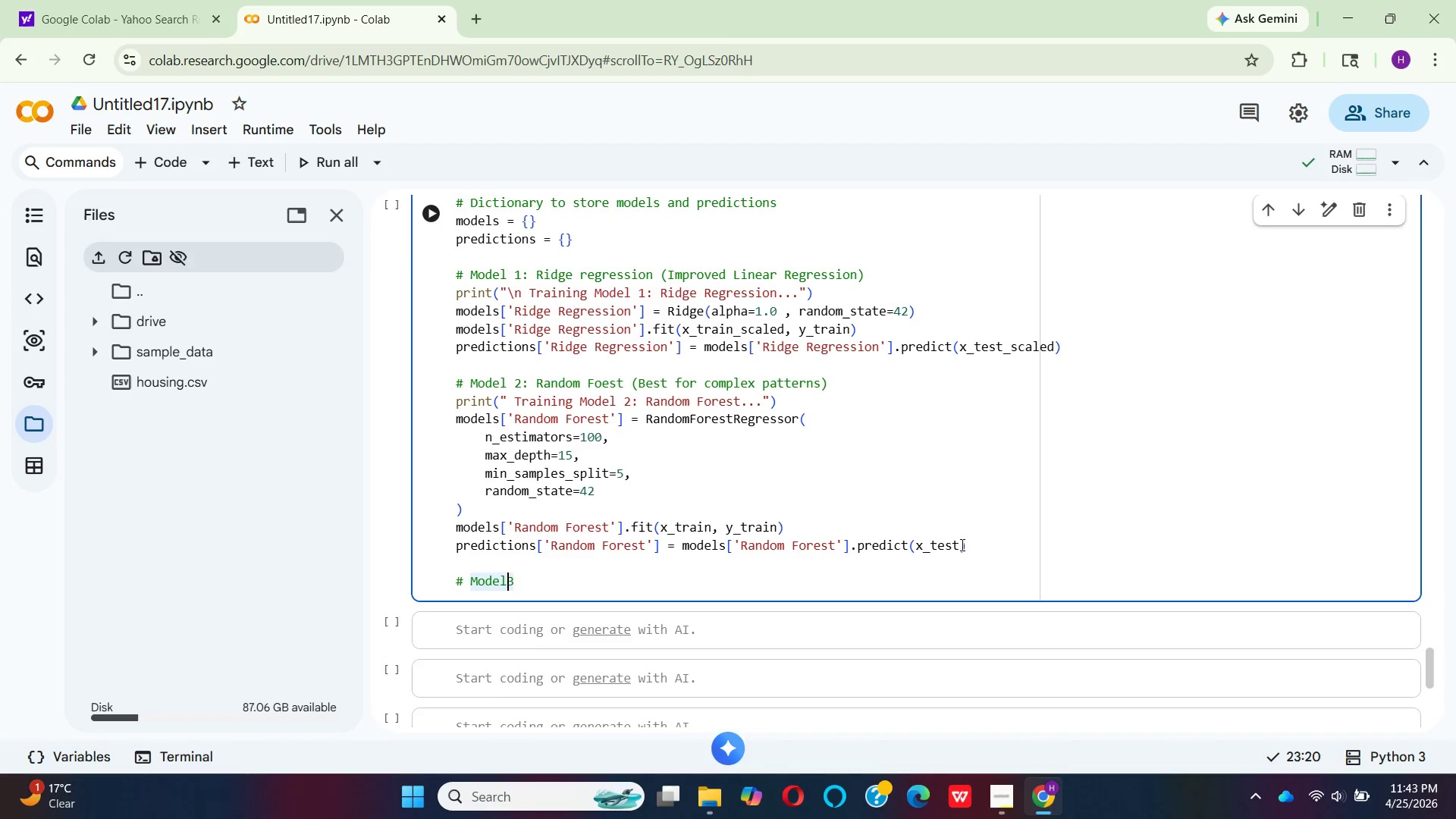 
key(Space)
 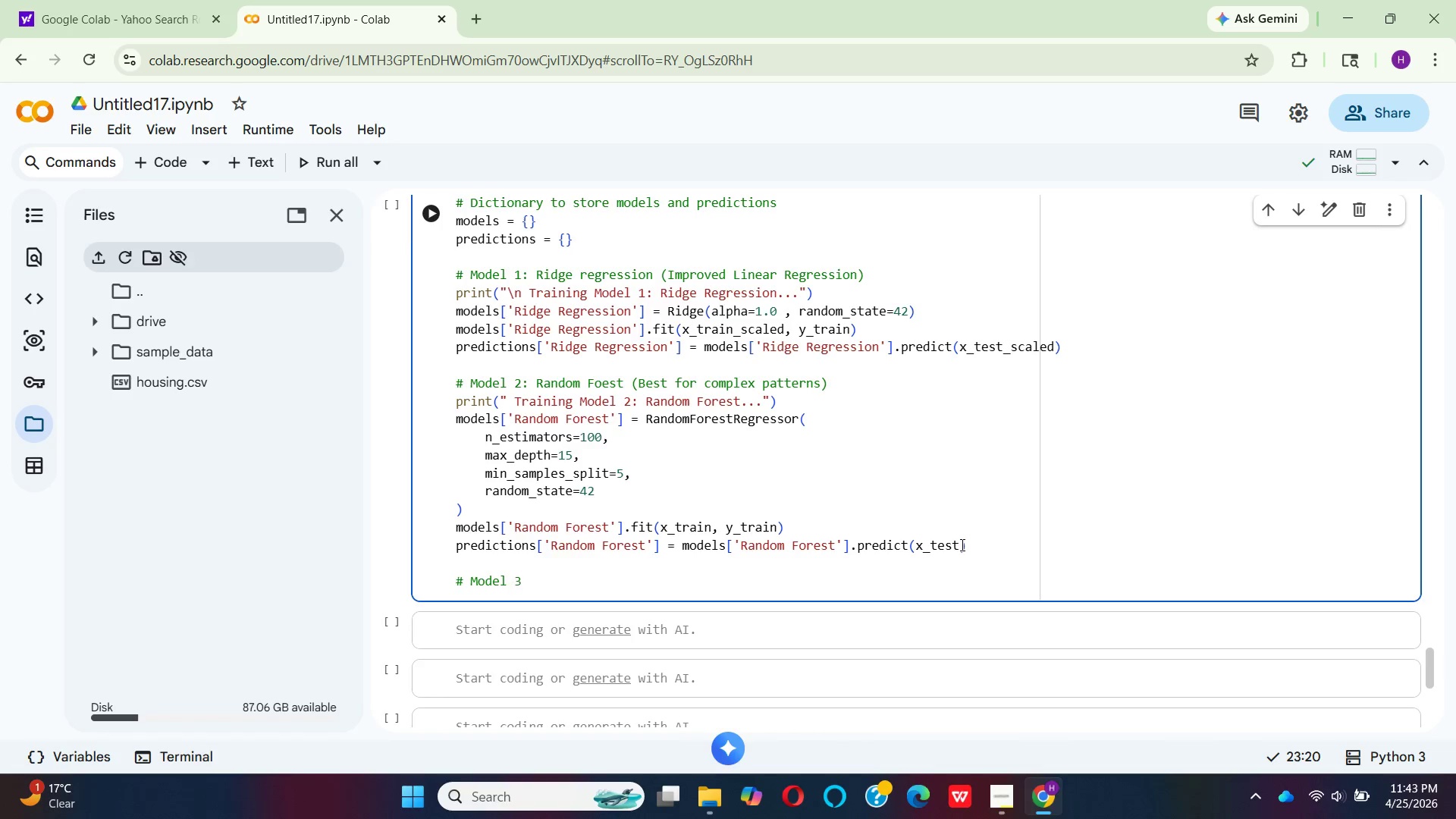 
key(ArrowRight)
 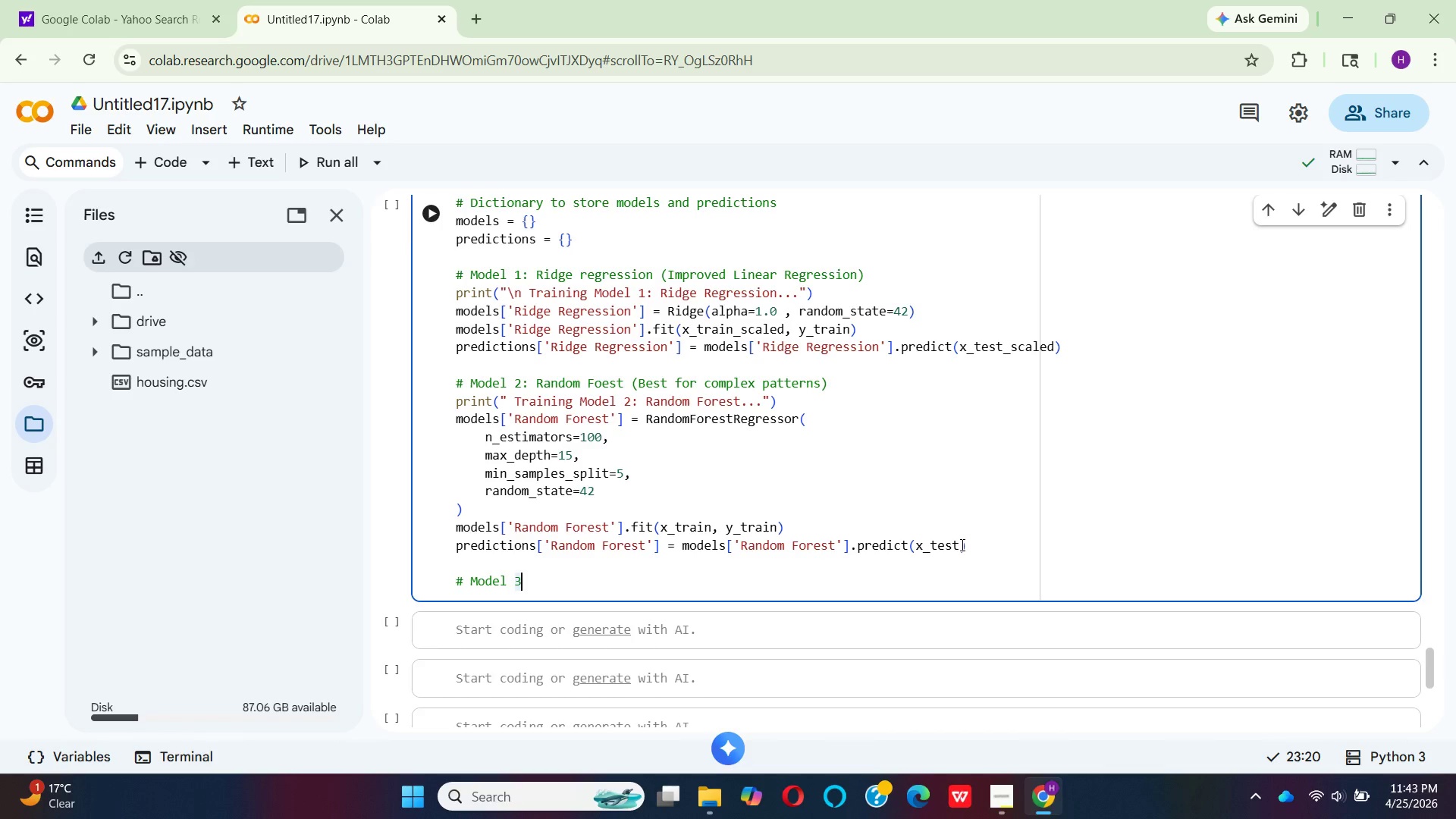 
type(: Gradient)
 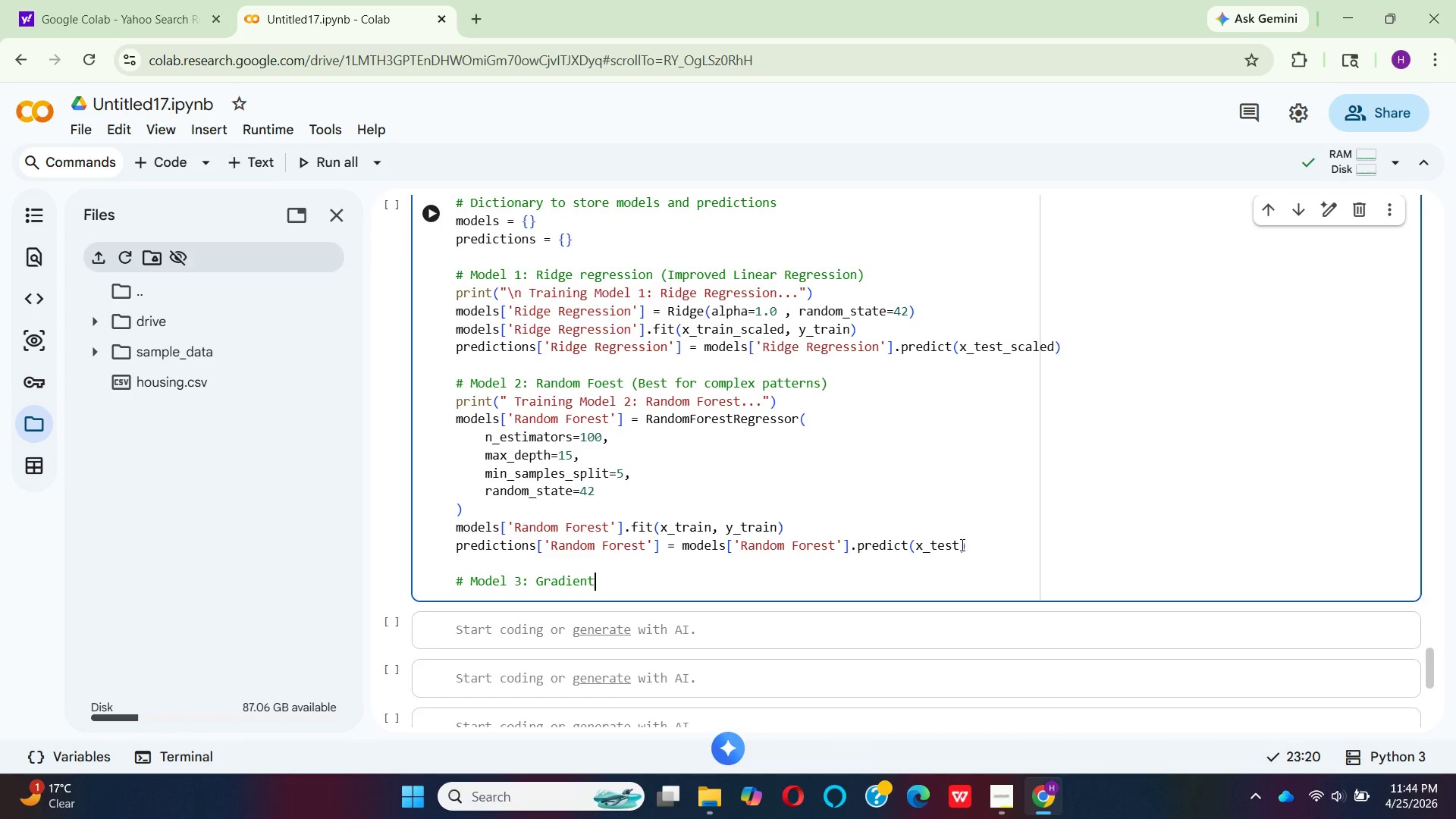 
type( Boostng)
 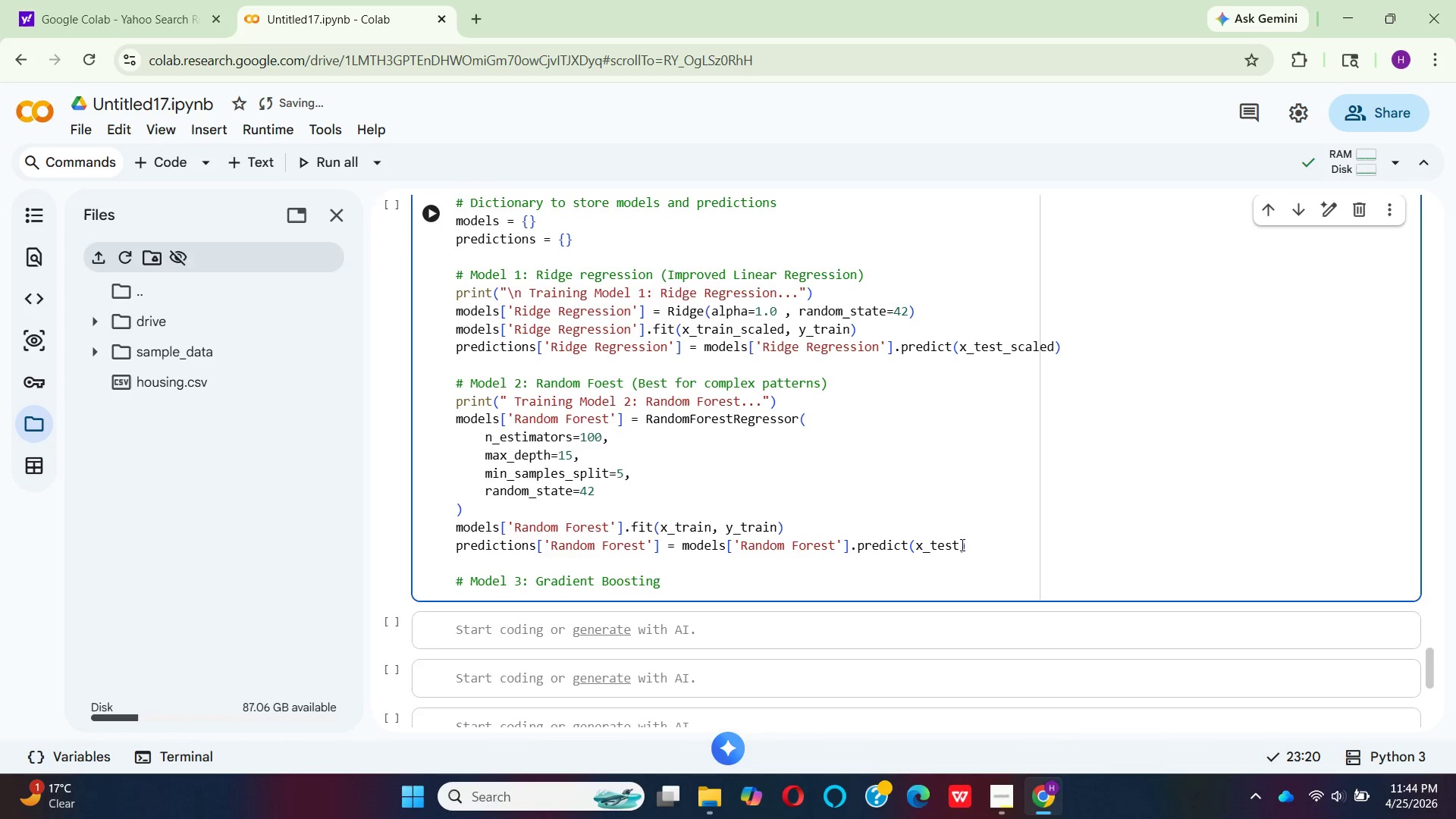 
hold_key(key=I, duration=0.34)
 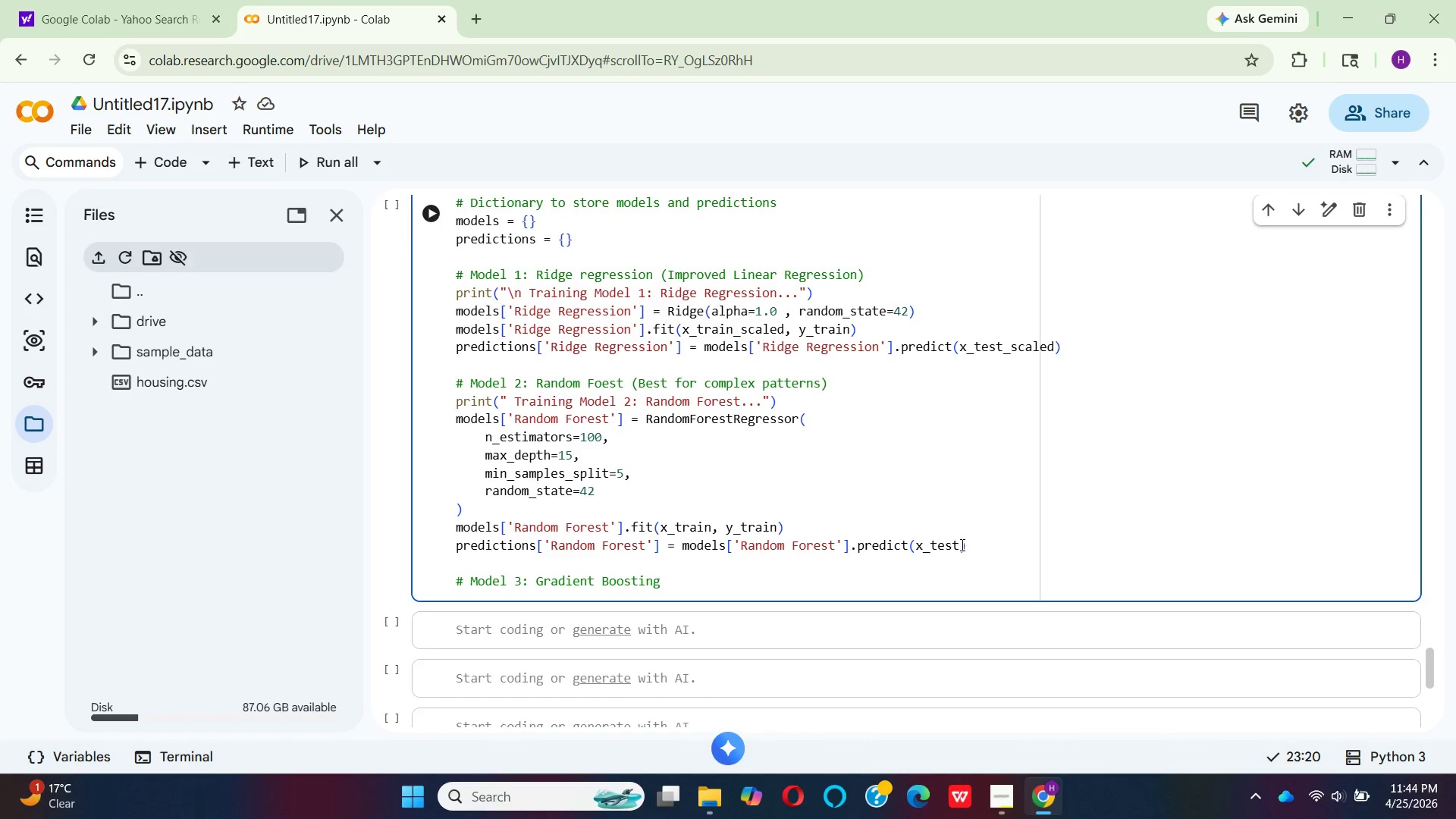 
type((High accuracy)
 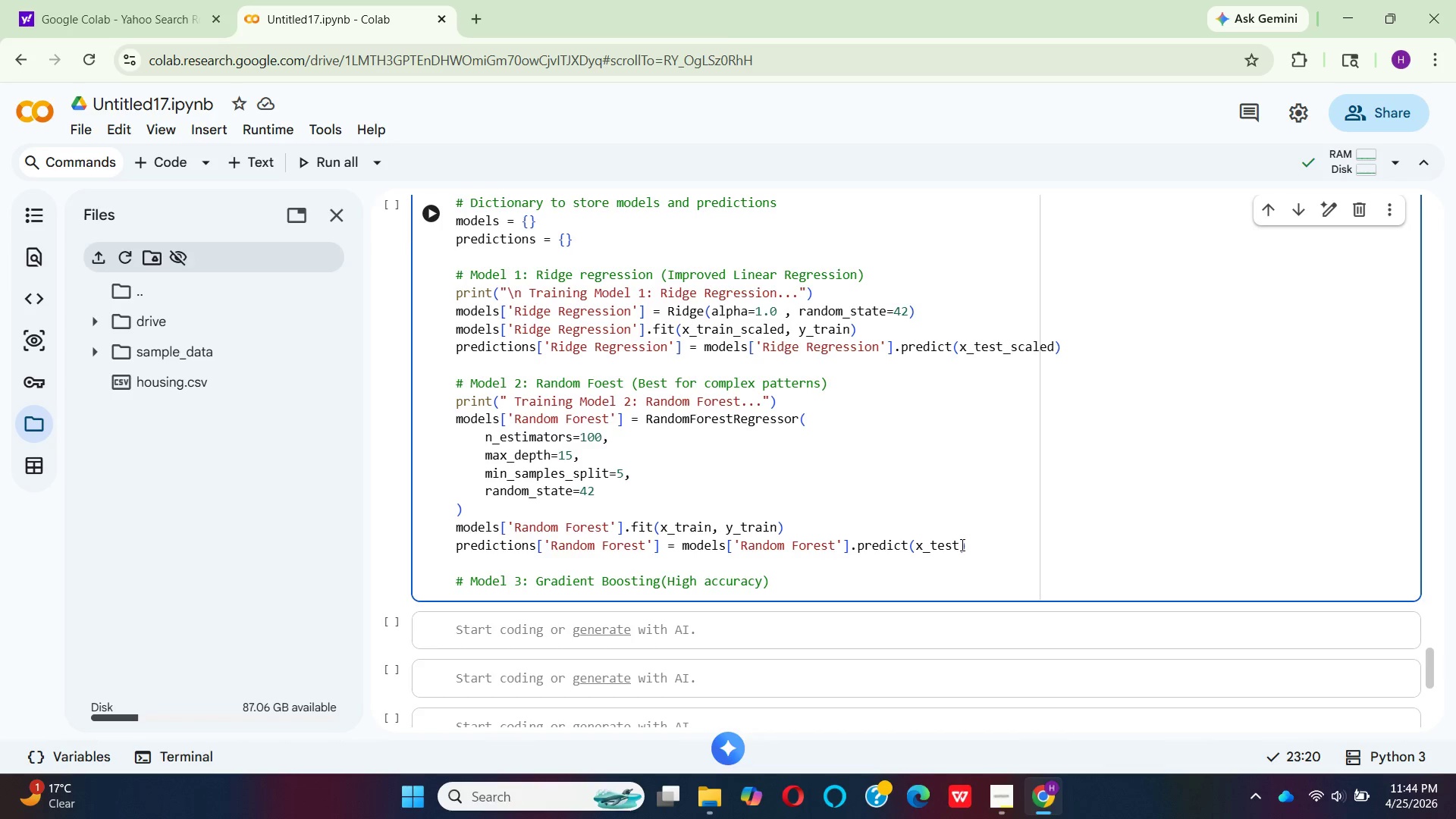 
hold_key(key=CapsLock, duration=0.31)
 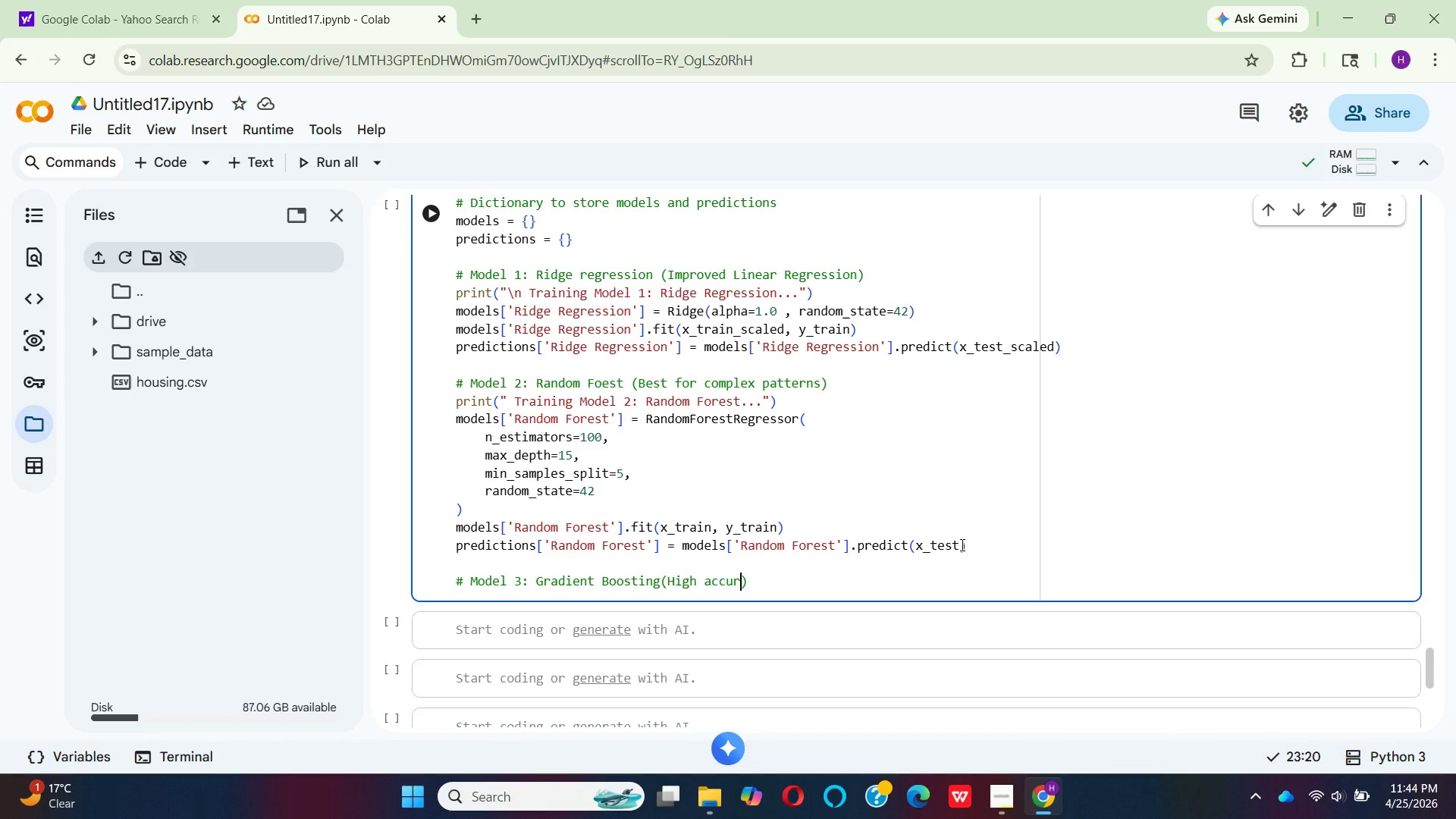 
key(ArrowRight)
 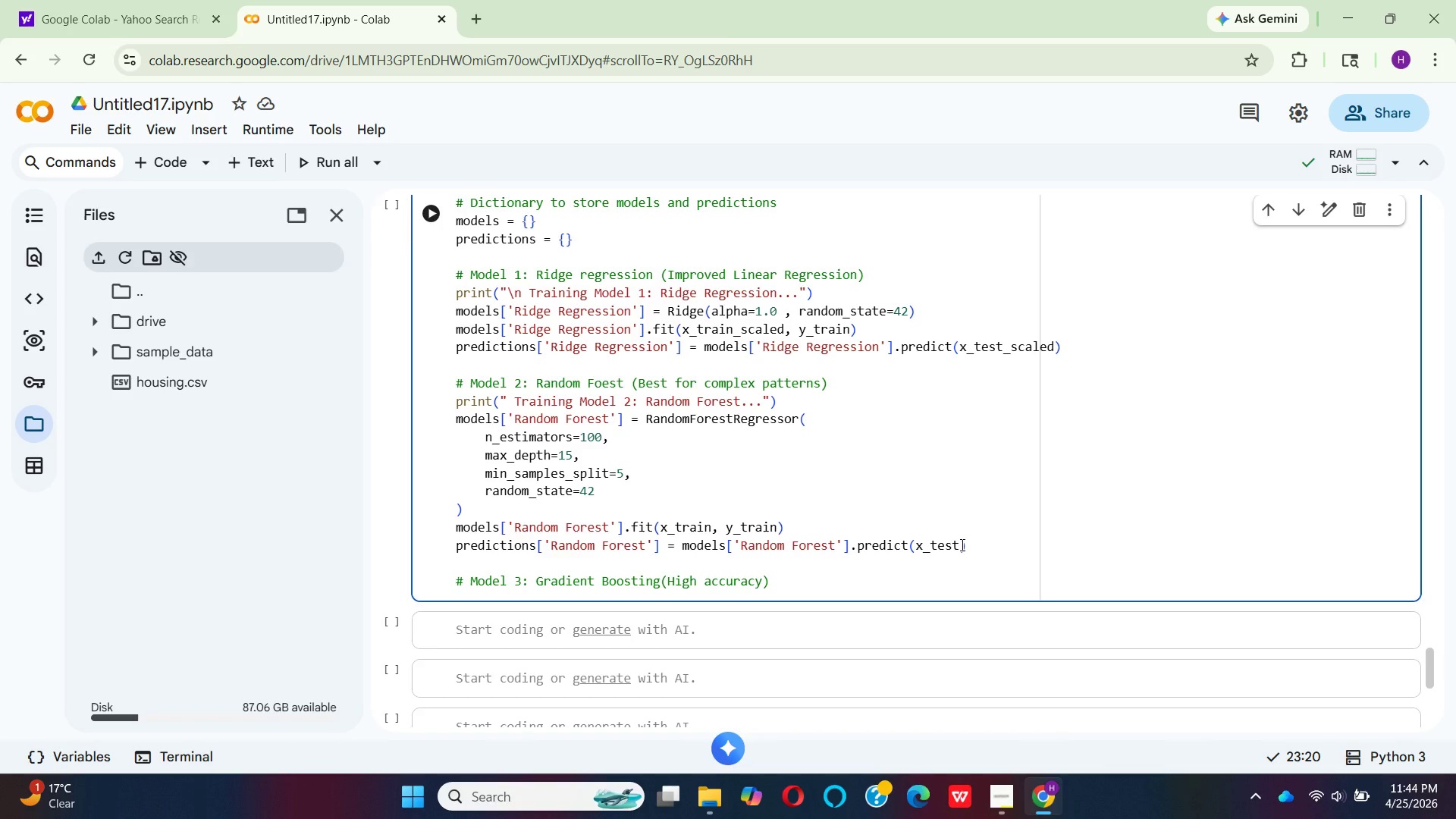 
key(Enter)
 